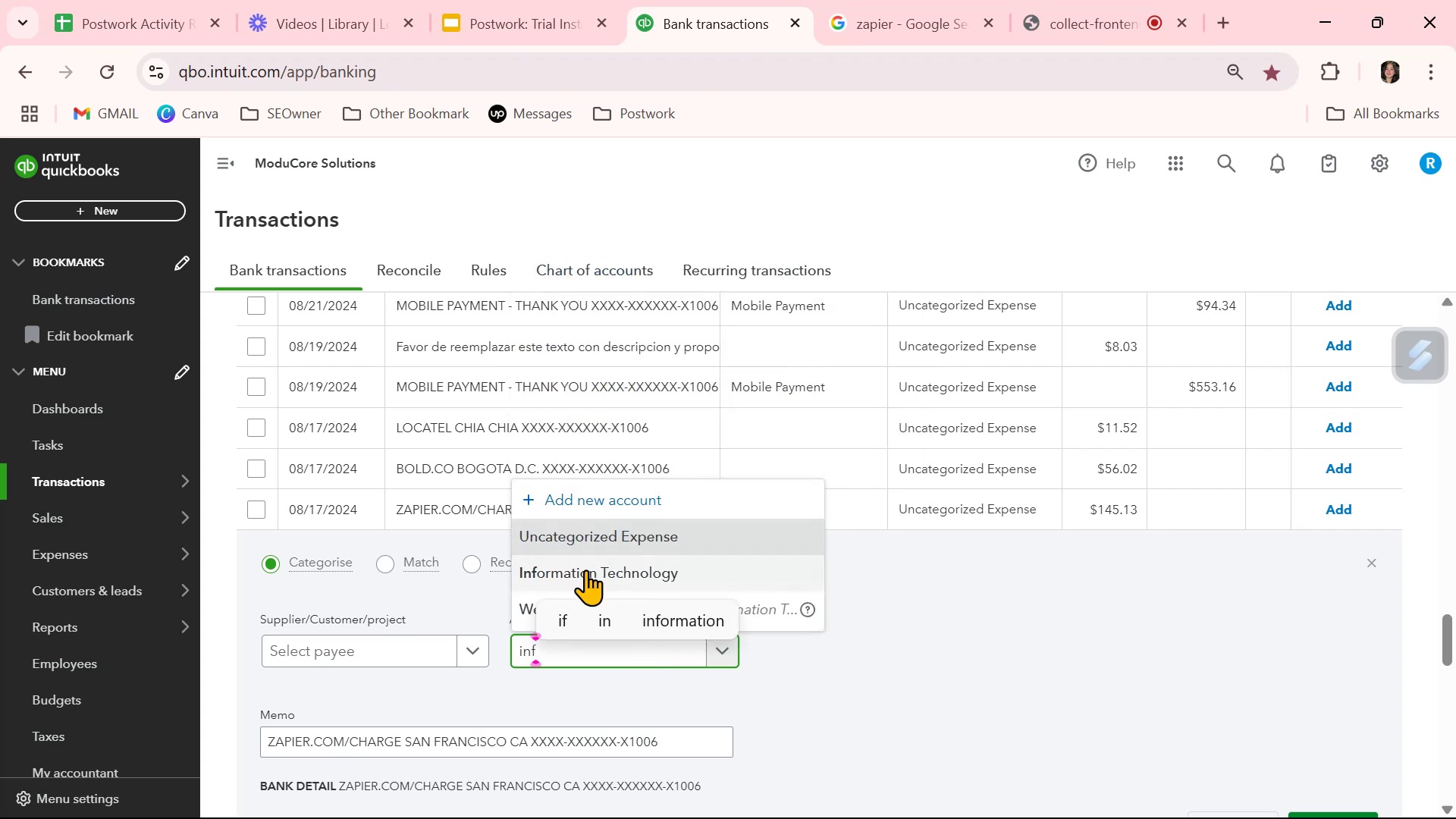 
left_click([573, 563])
 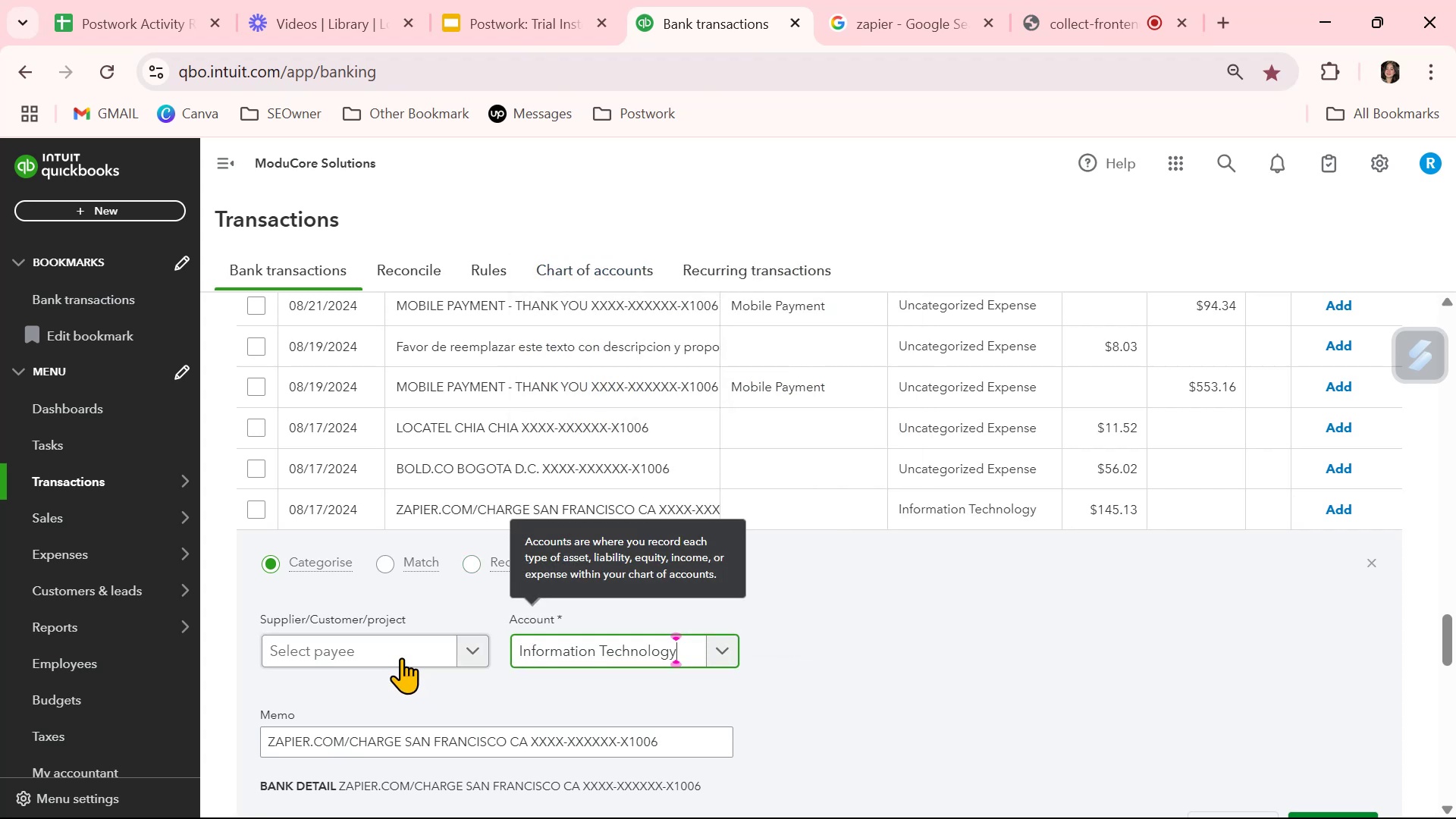 
left_click([401, 652])
 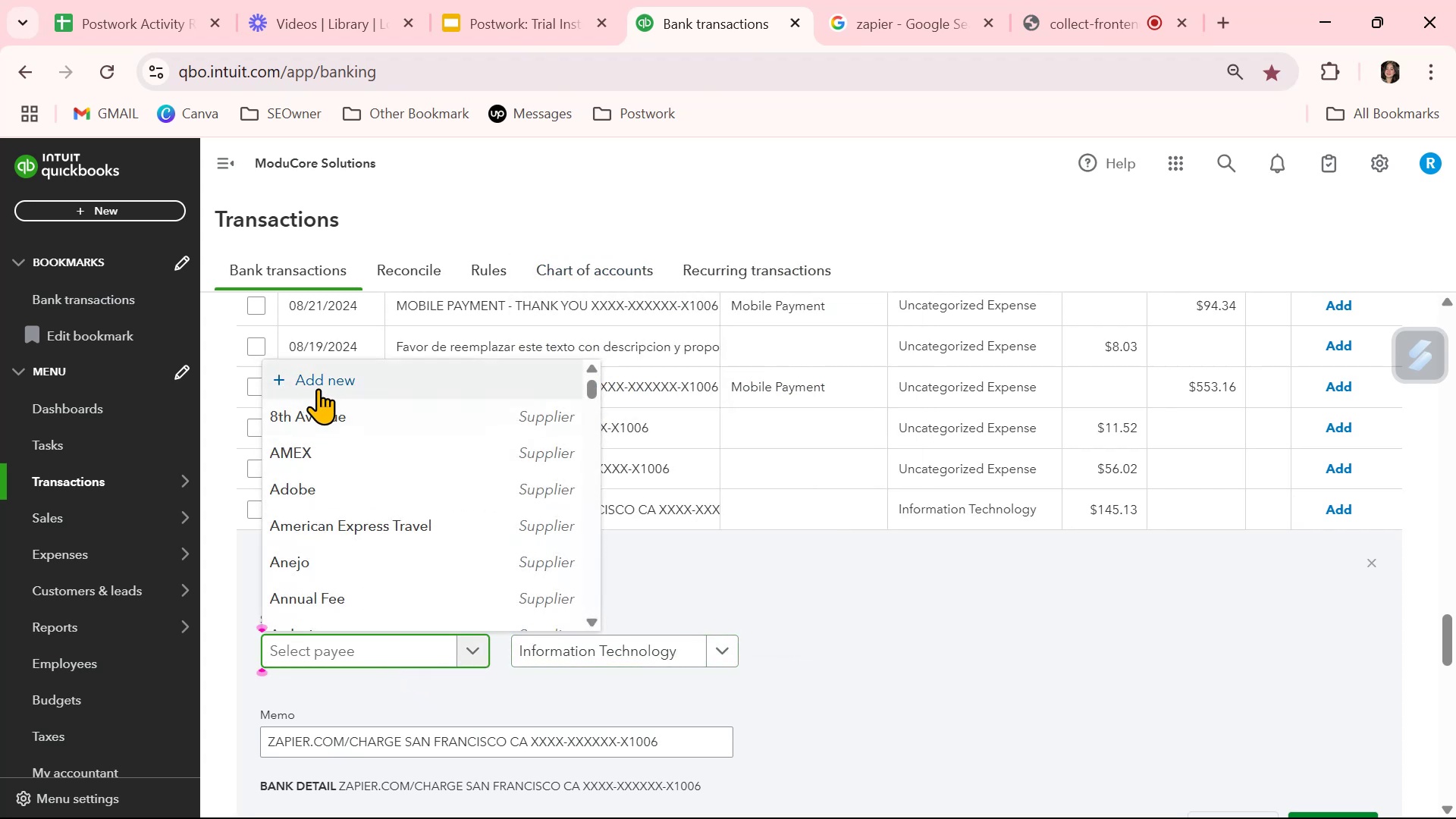 
left_click([322, 378])
 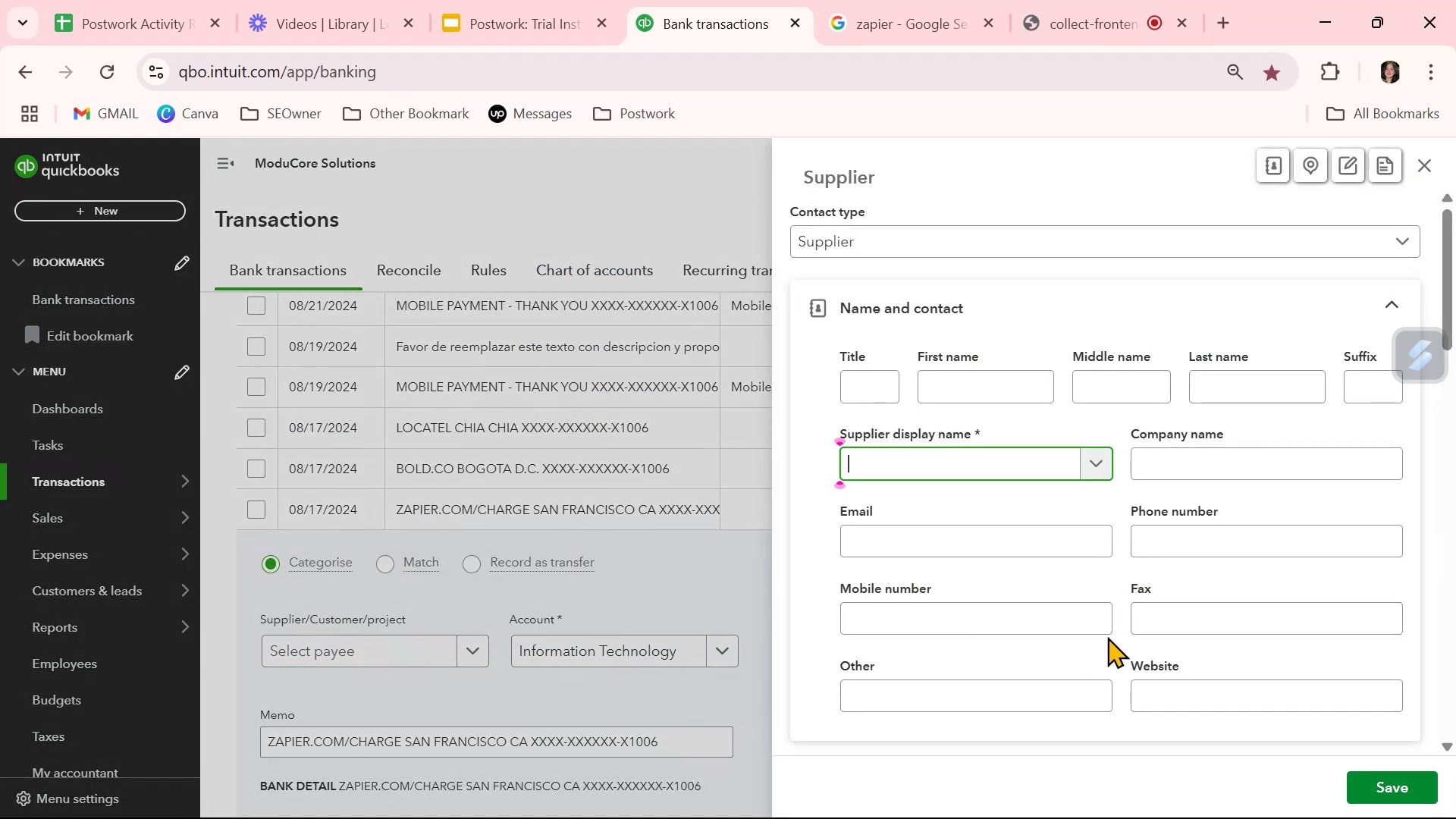 
type(Zapier)
 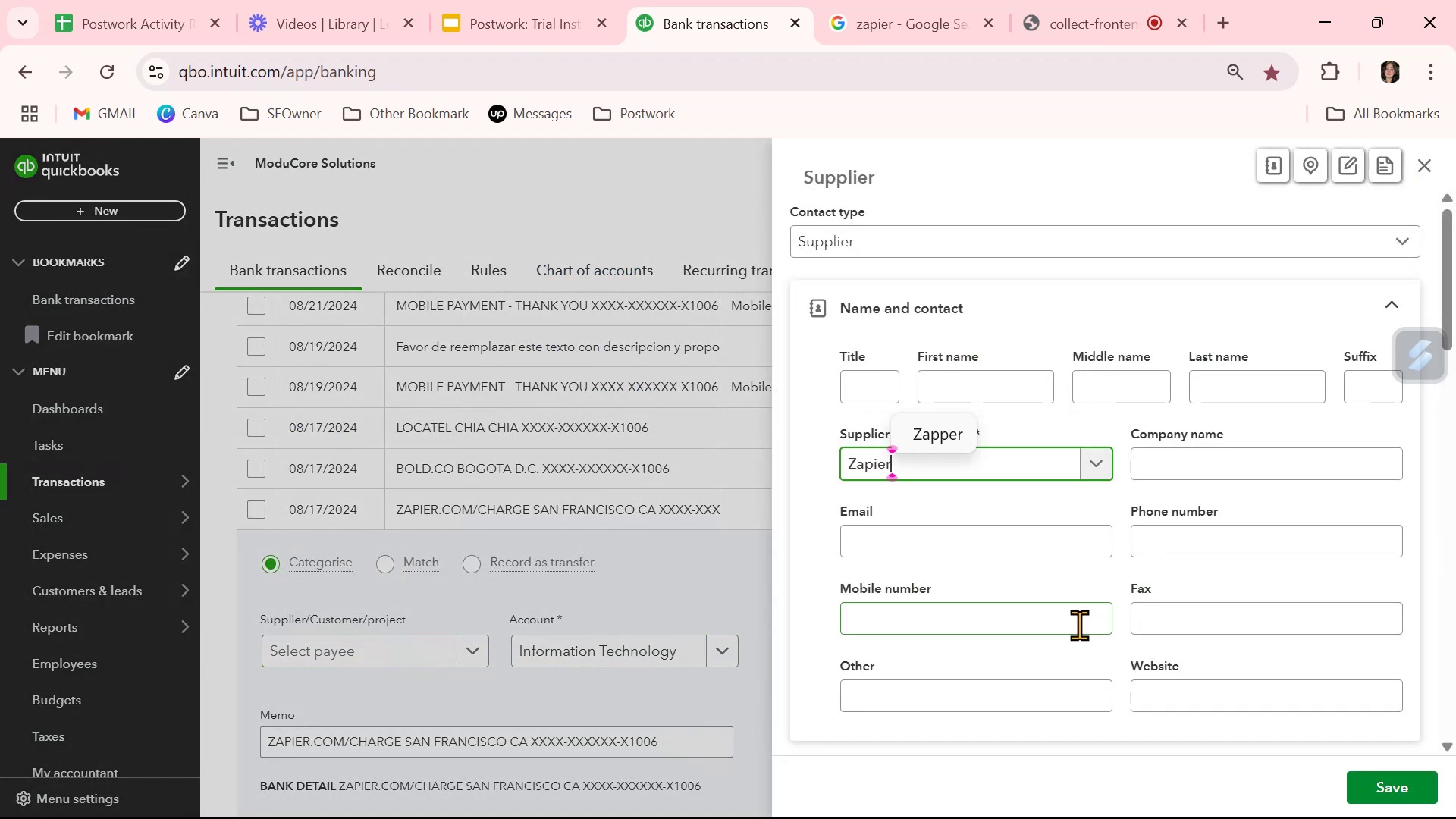 
key(Control+A)
 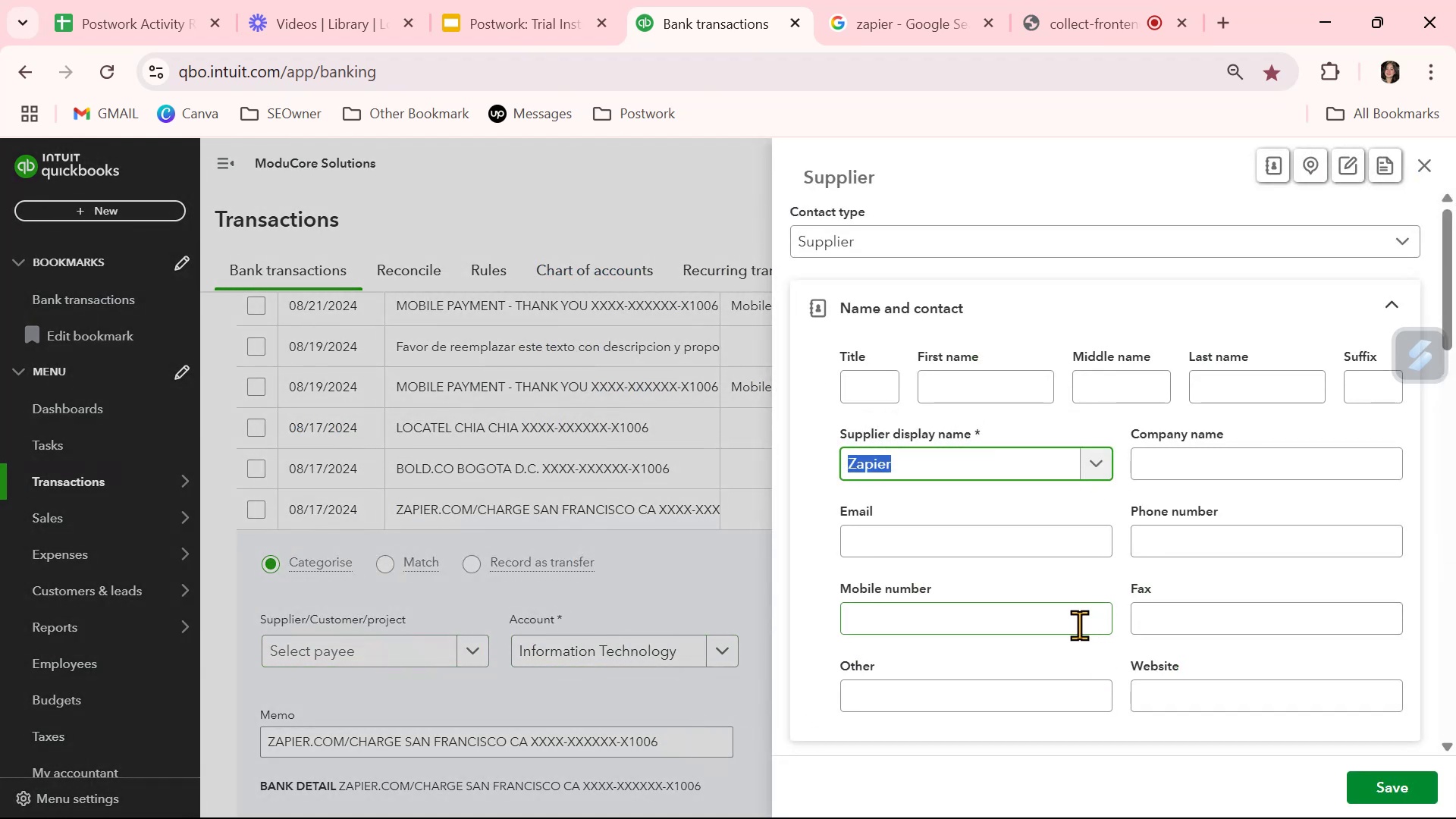 
key(Control+C)
 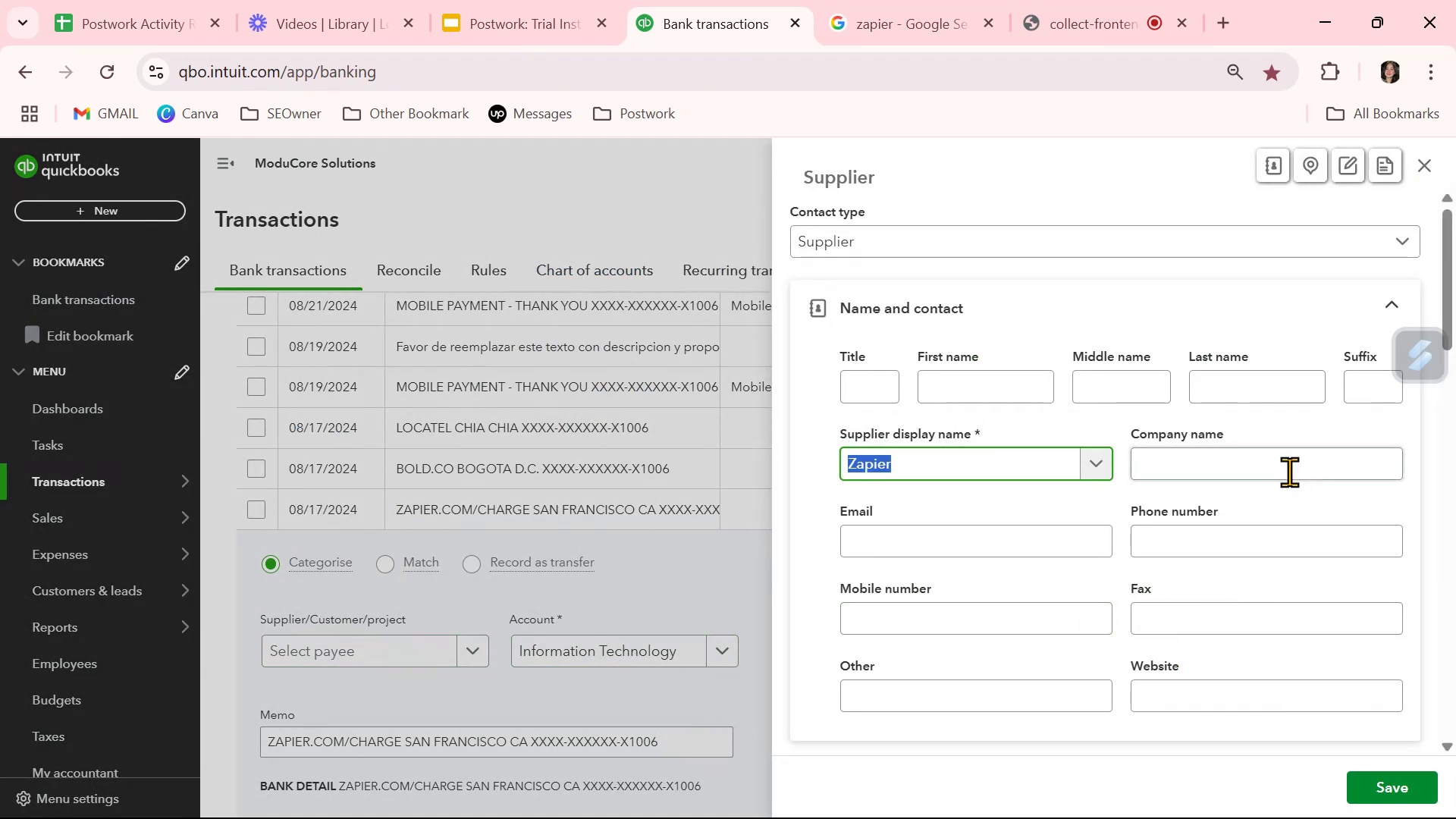 
left_click([1289, 469])
 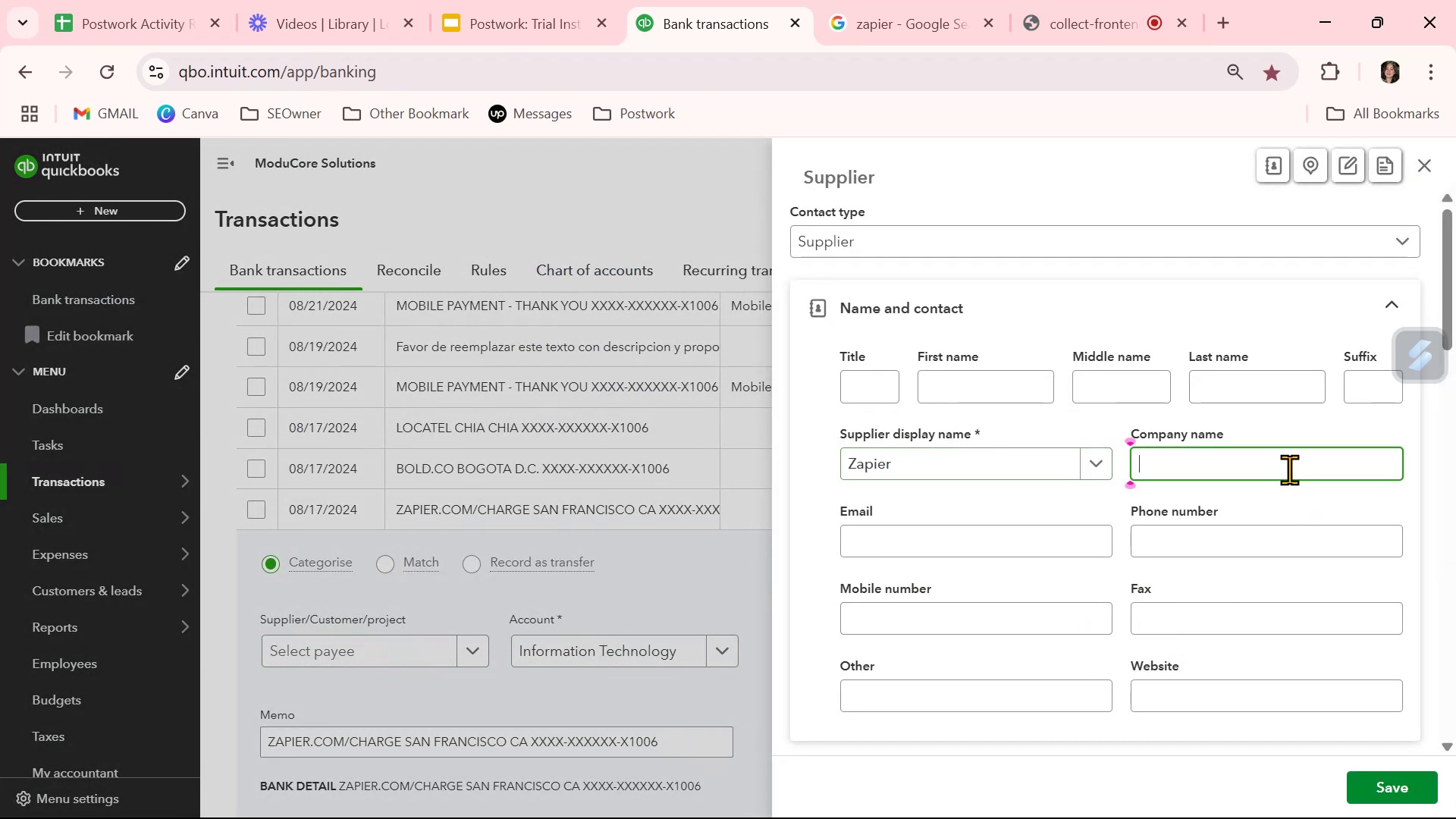 
key(Control+ControlLeft)
 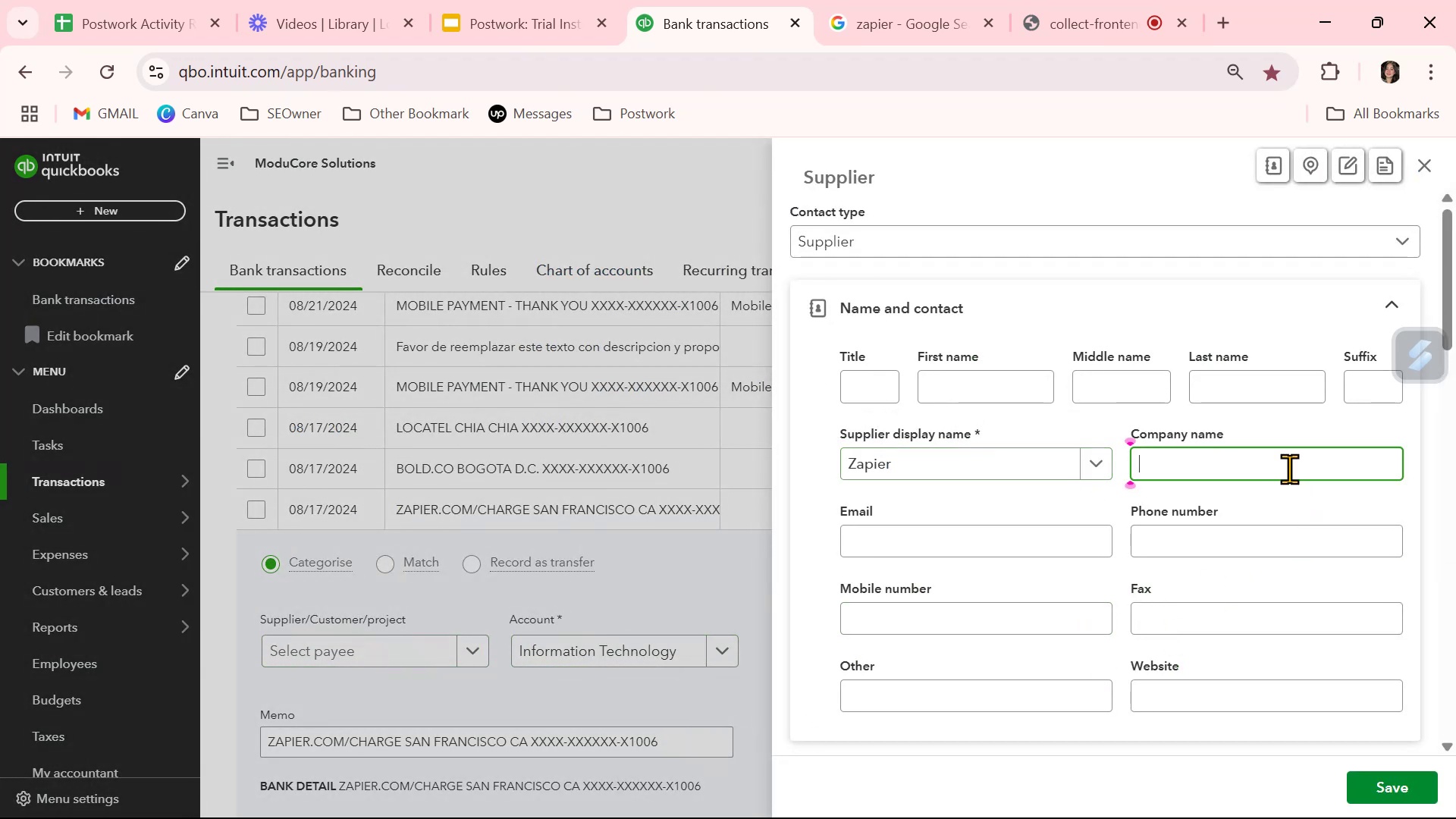 
key(Control+V)
 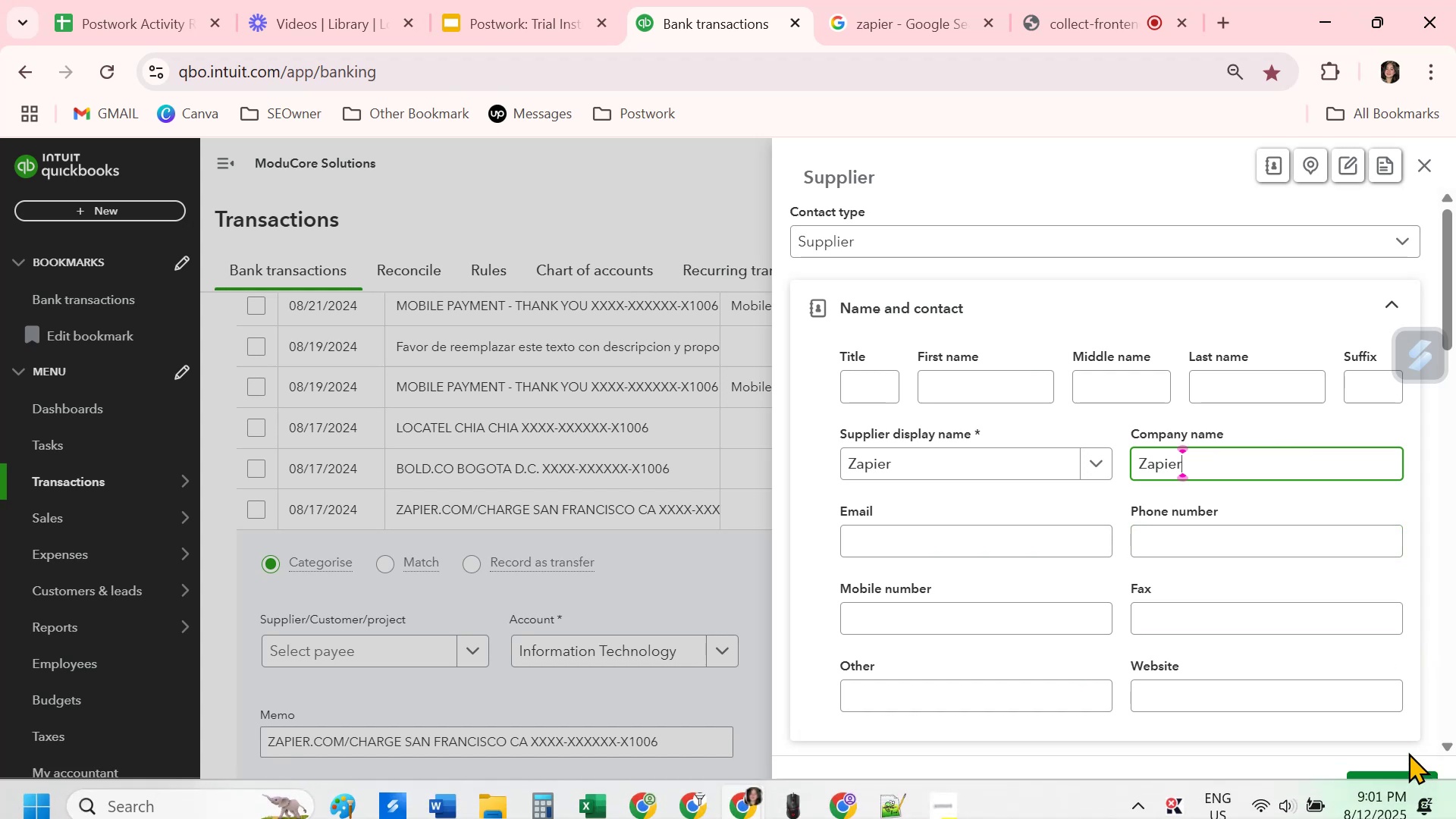 
left_click([1396, 785])
 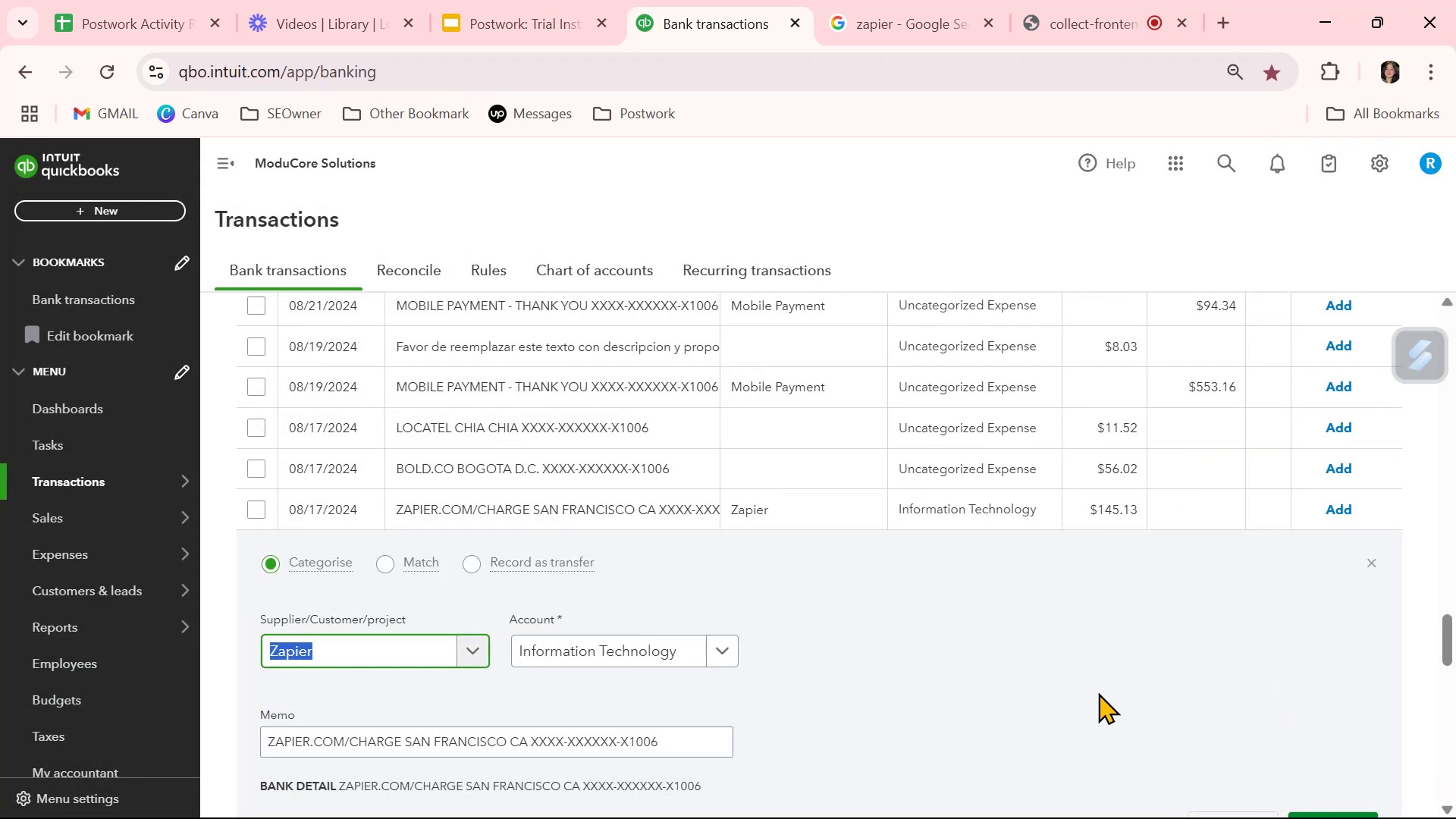 
left_click([850, 717])
 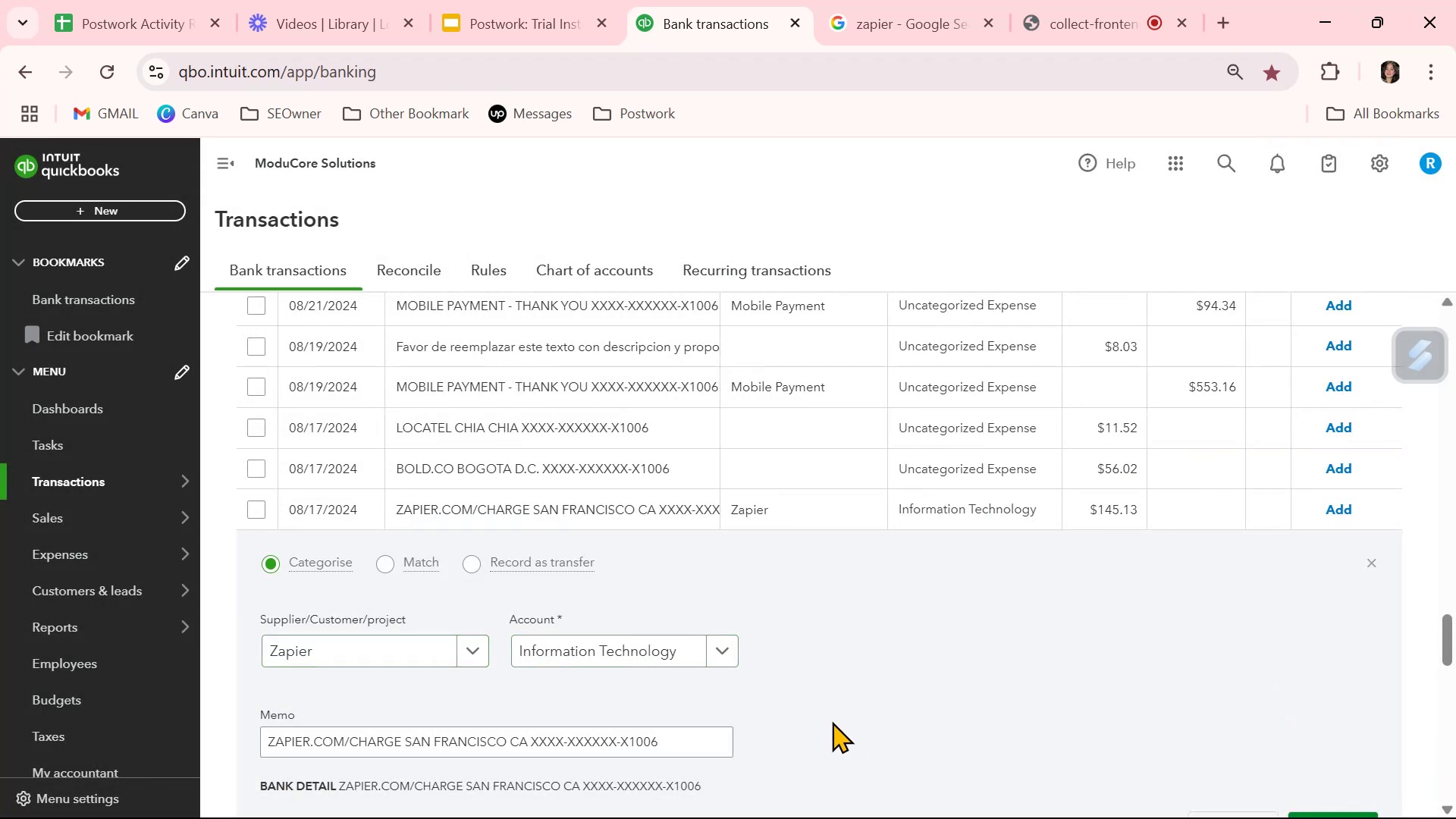 
scroll: coordinate [805, 732], scroll_direction: down, amount: 1.0
 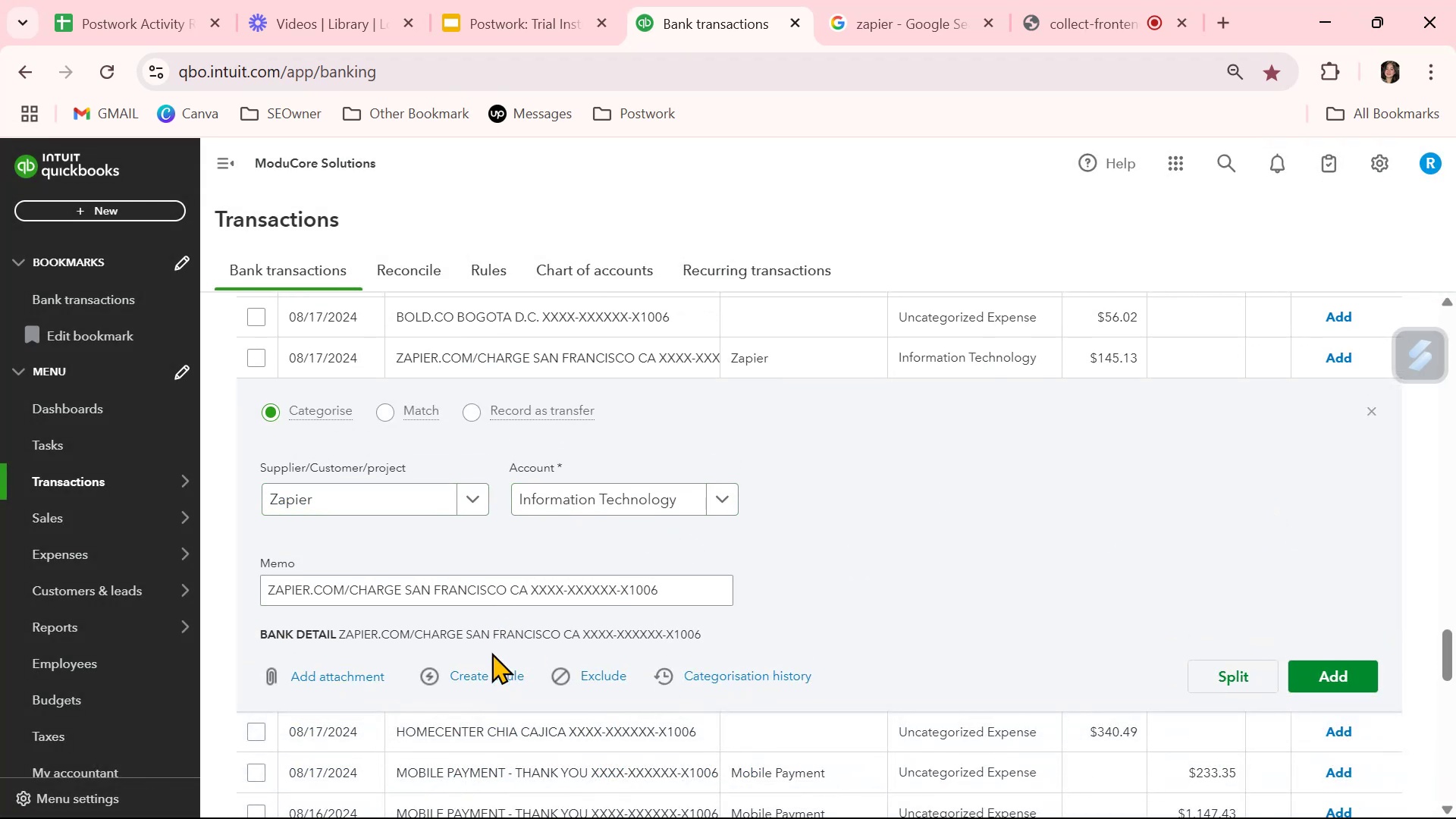 
left_click([494, 671])
 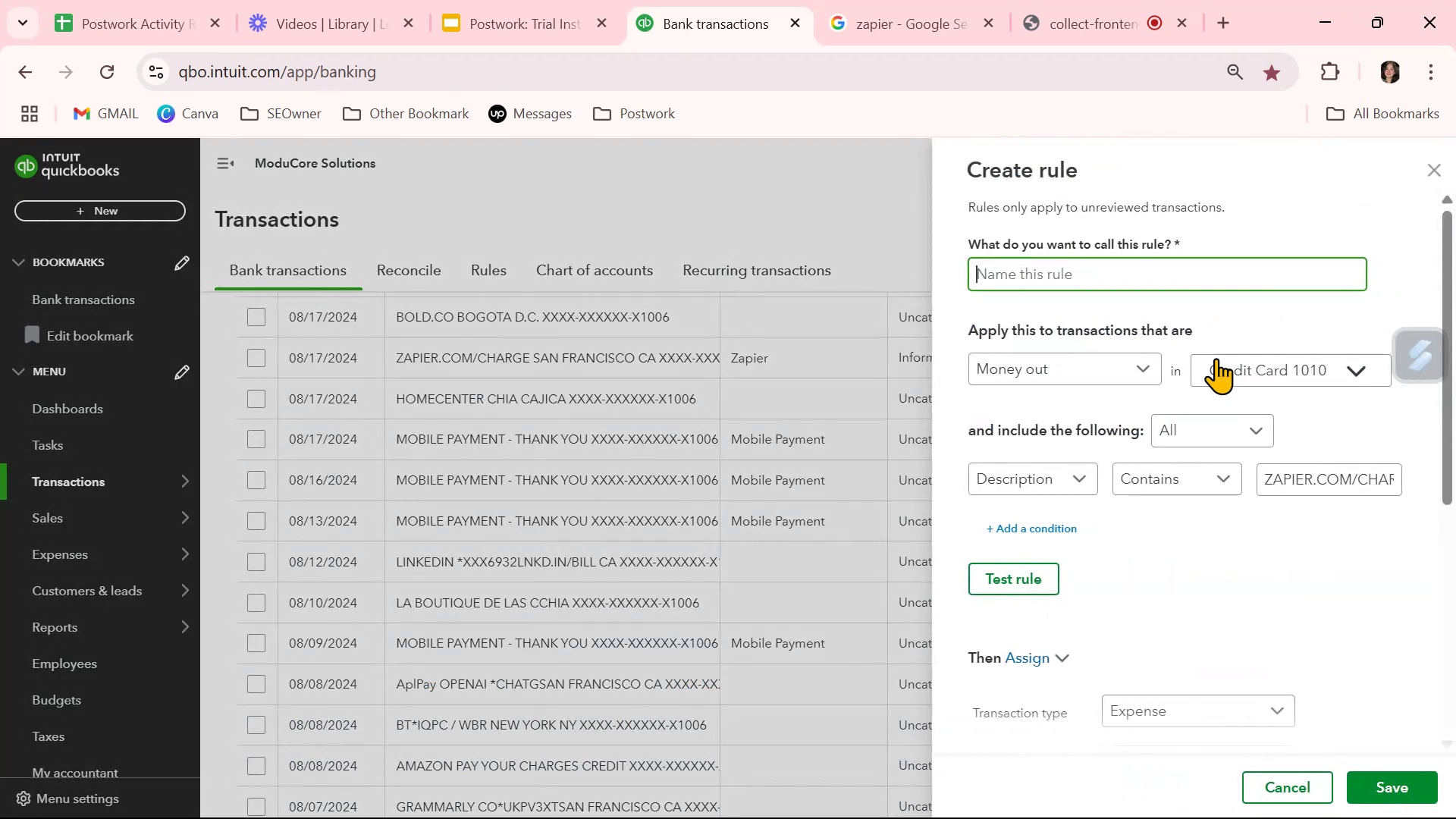 
key(Control+ControlLeft)
 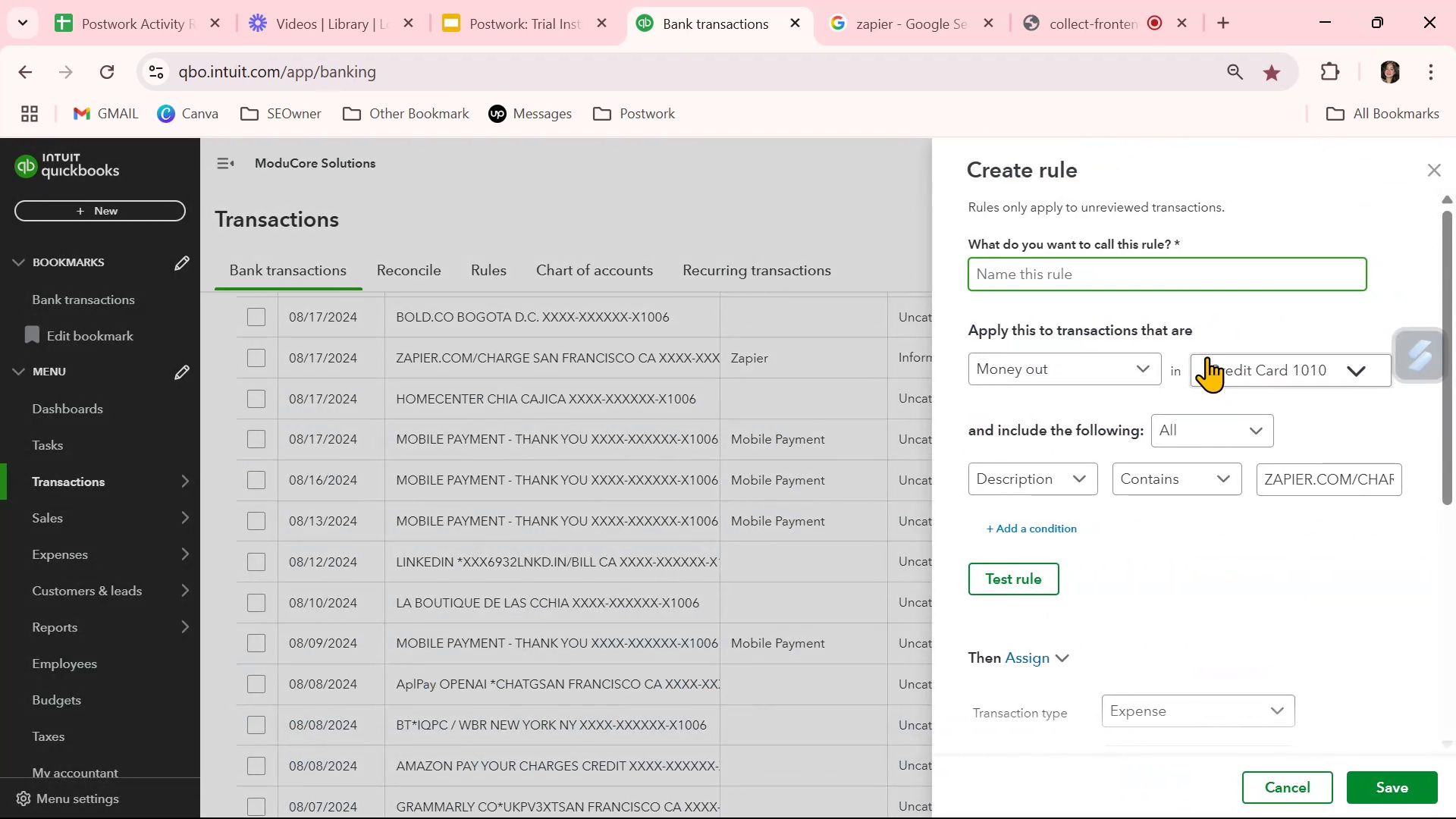 
key(Control+V)
 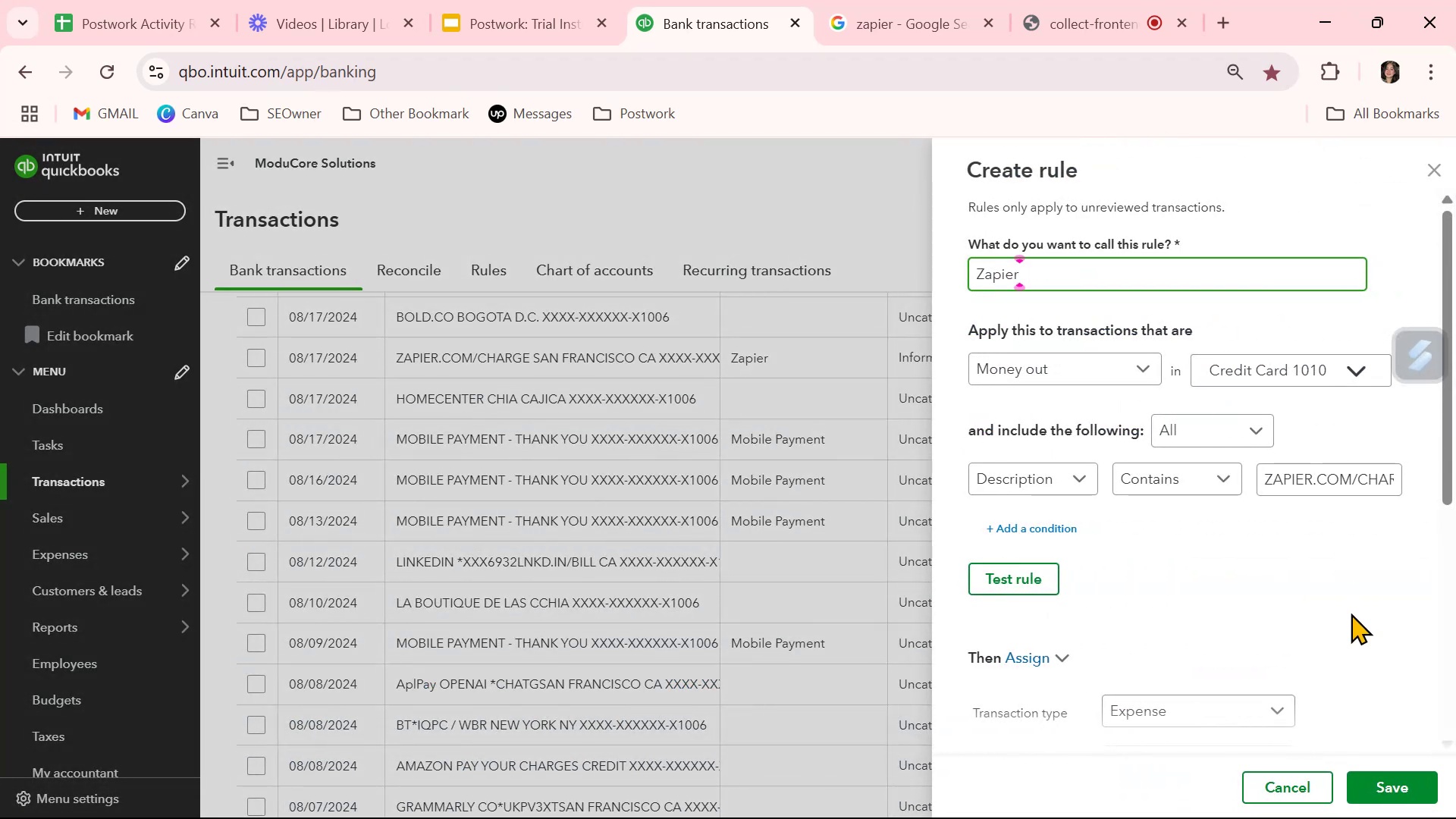 
left_click([1351, 613])
 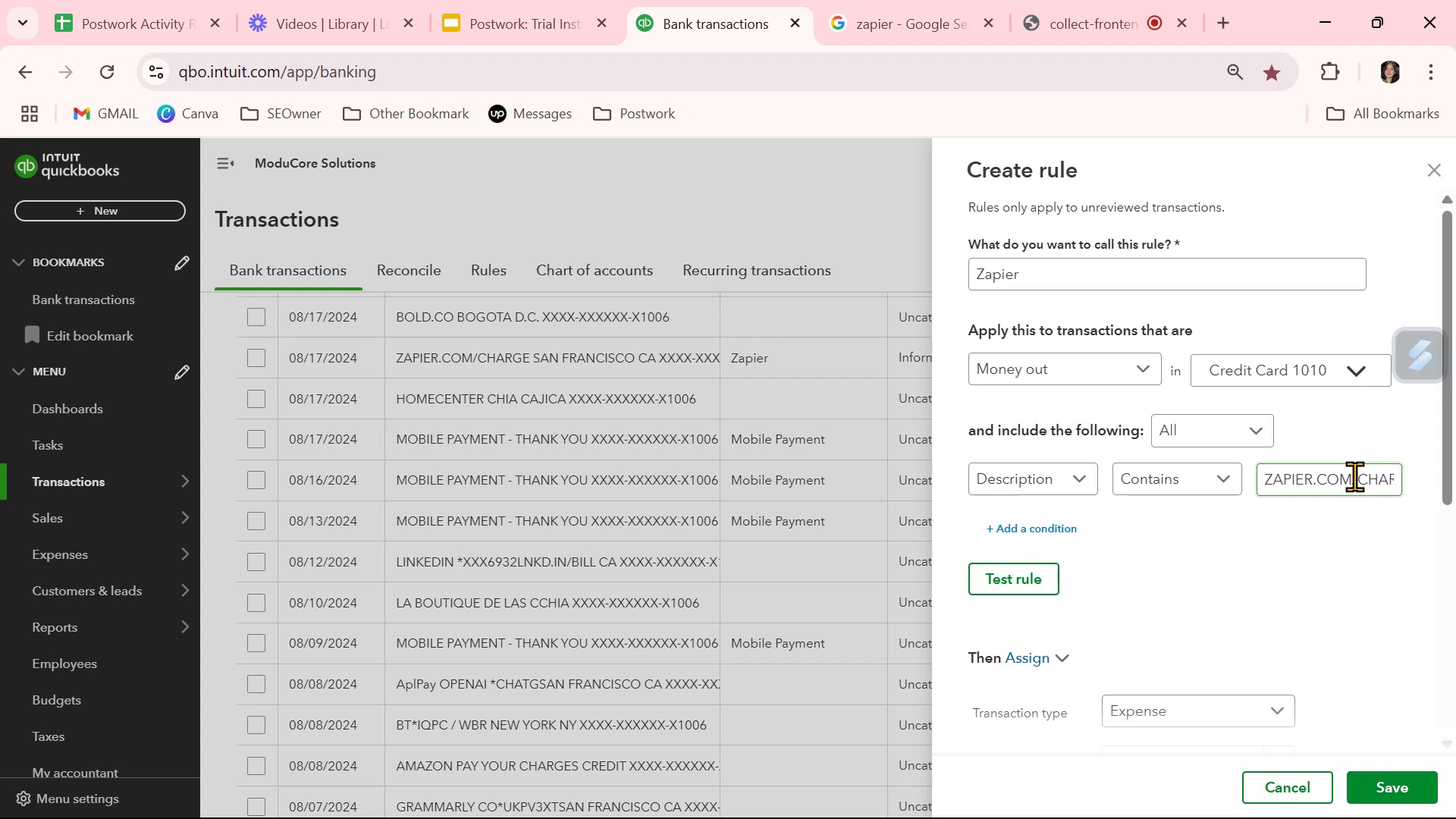 
left_click_drag(start_coordinate=[1351, 476], to_coordinate=[1442, 491])
 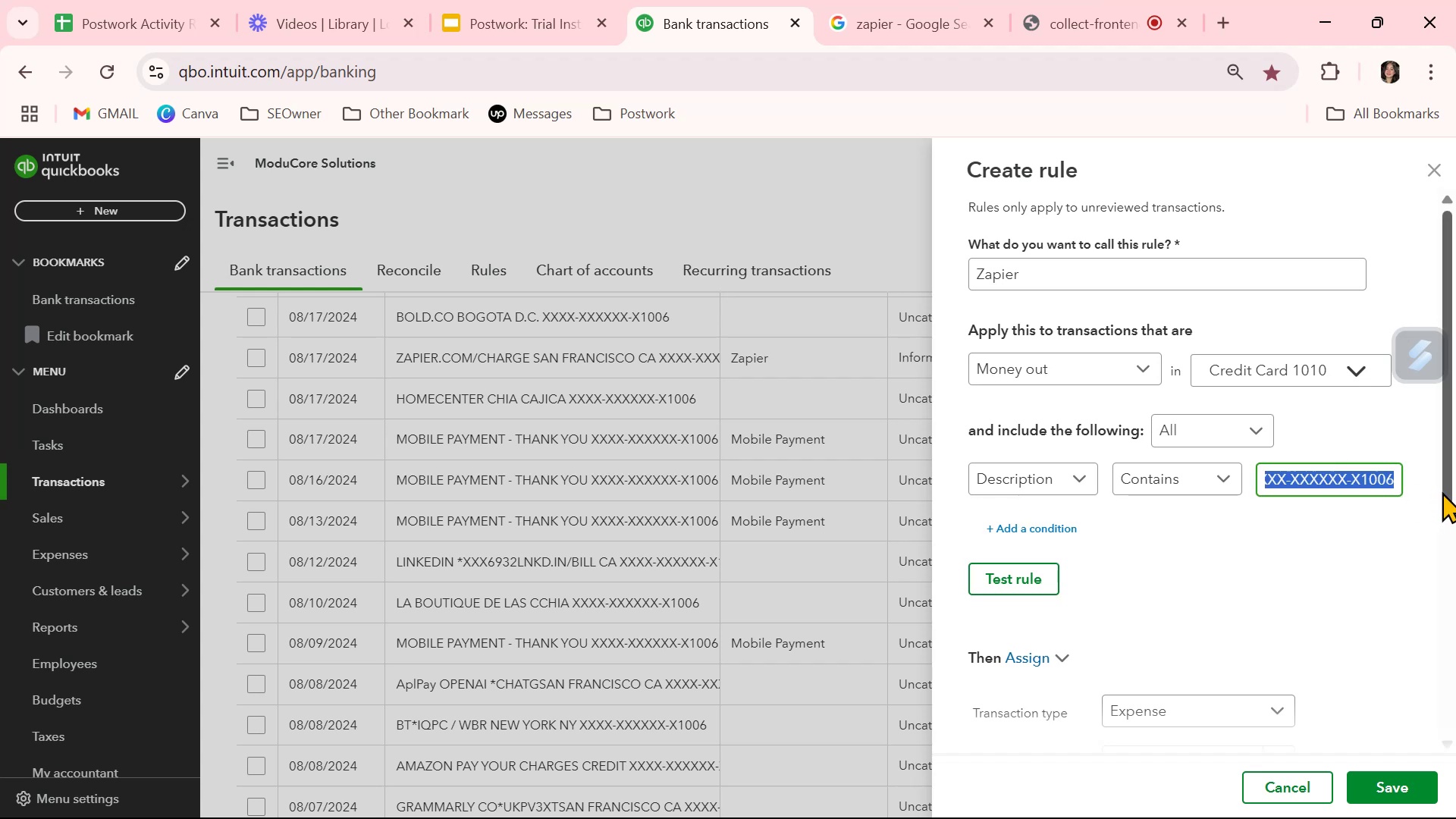 
key(Backspace)
 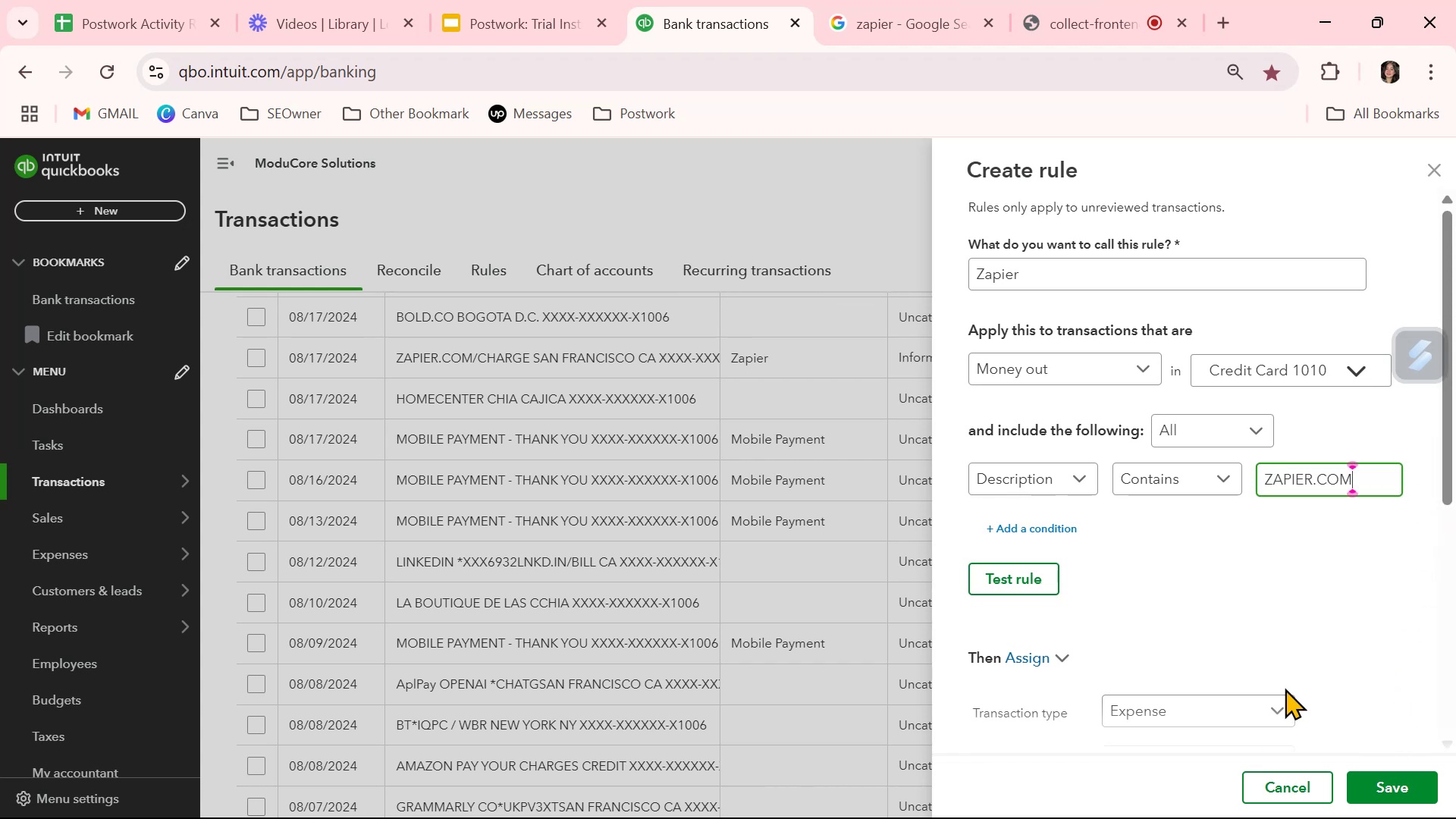 
left_click([994, 574])
 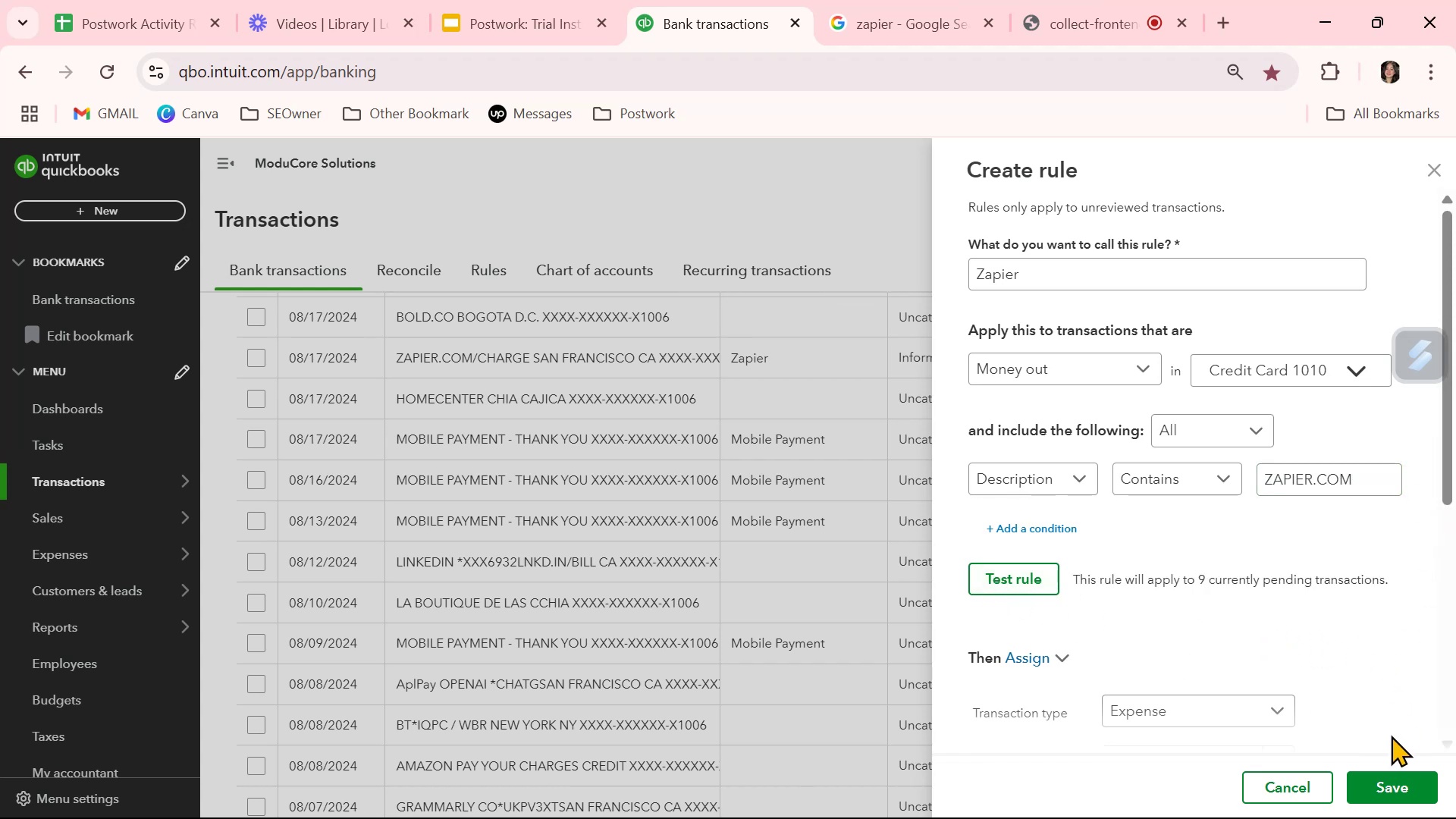 
left_click([1407, 783])
 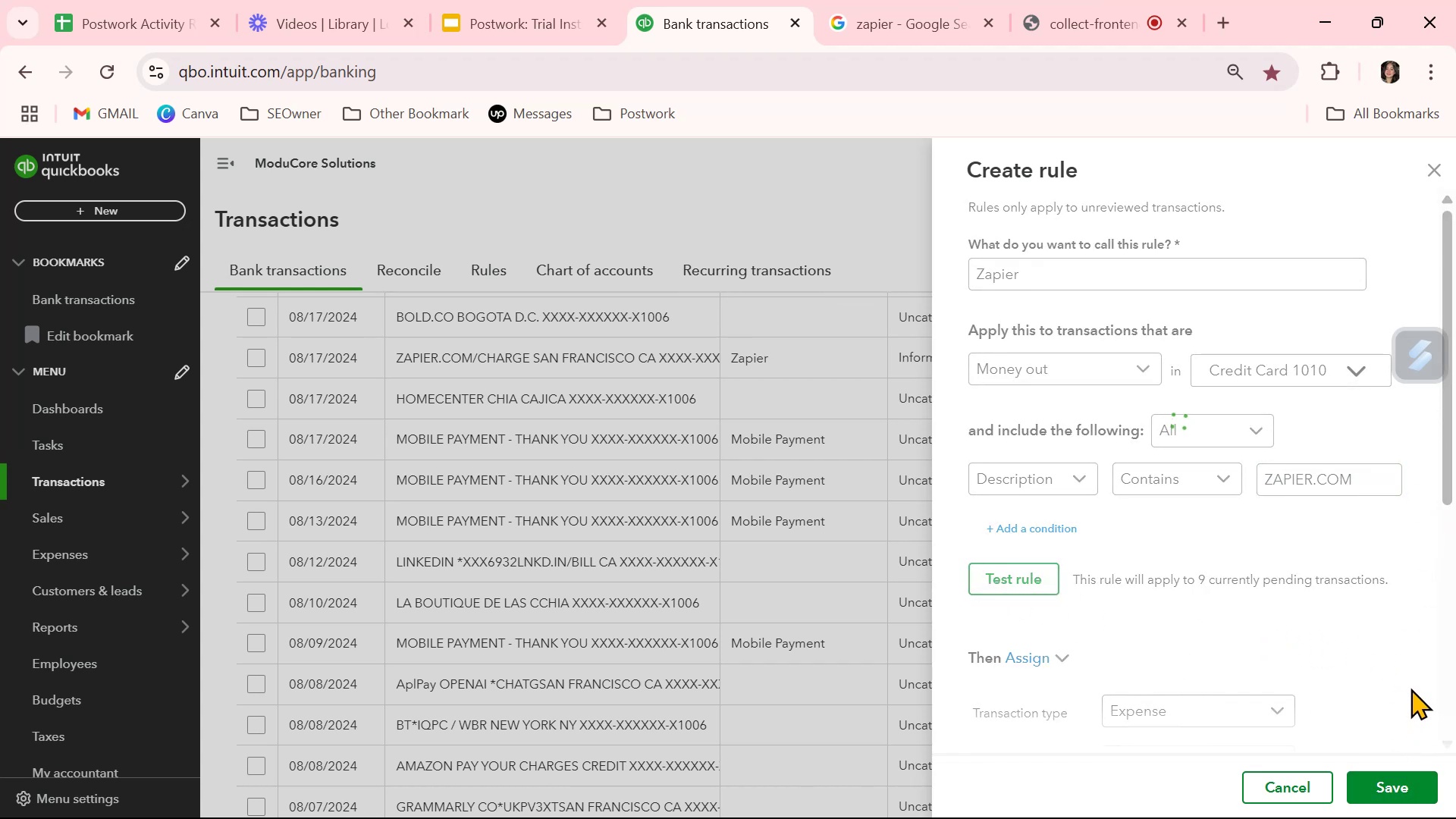 
mouse_move([1292, 636])
 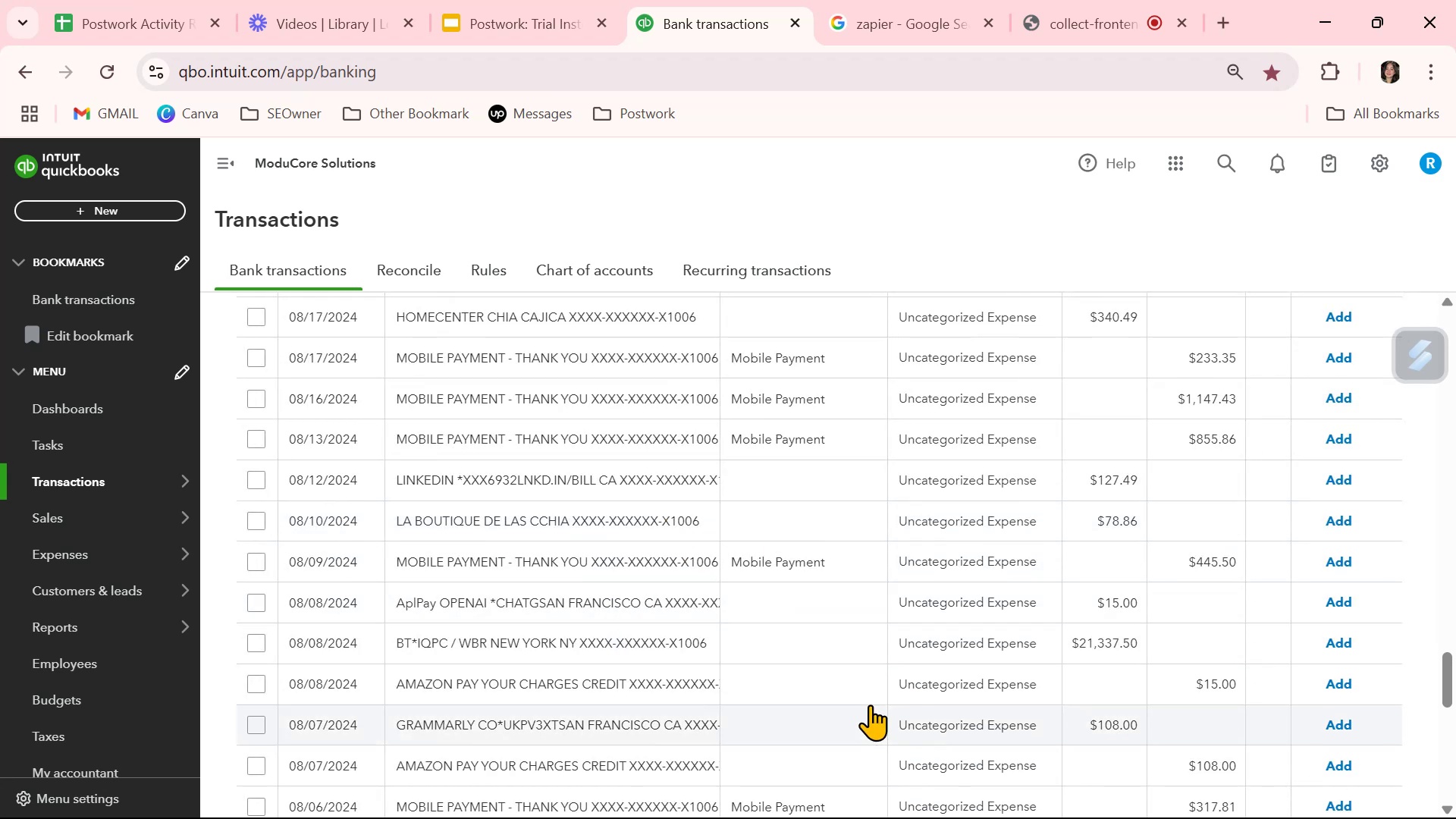 
wait(5.33)
 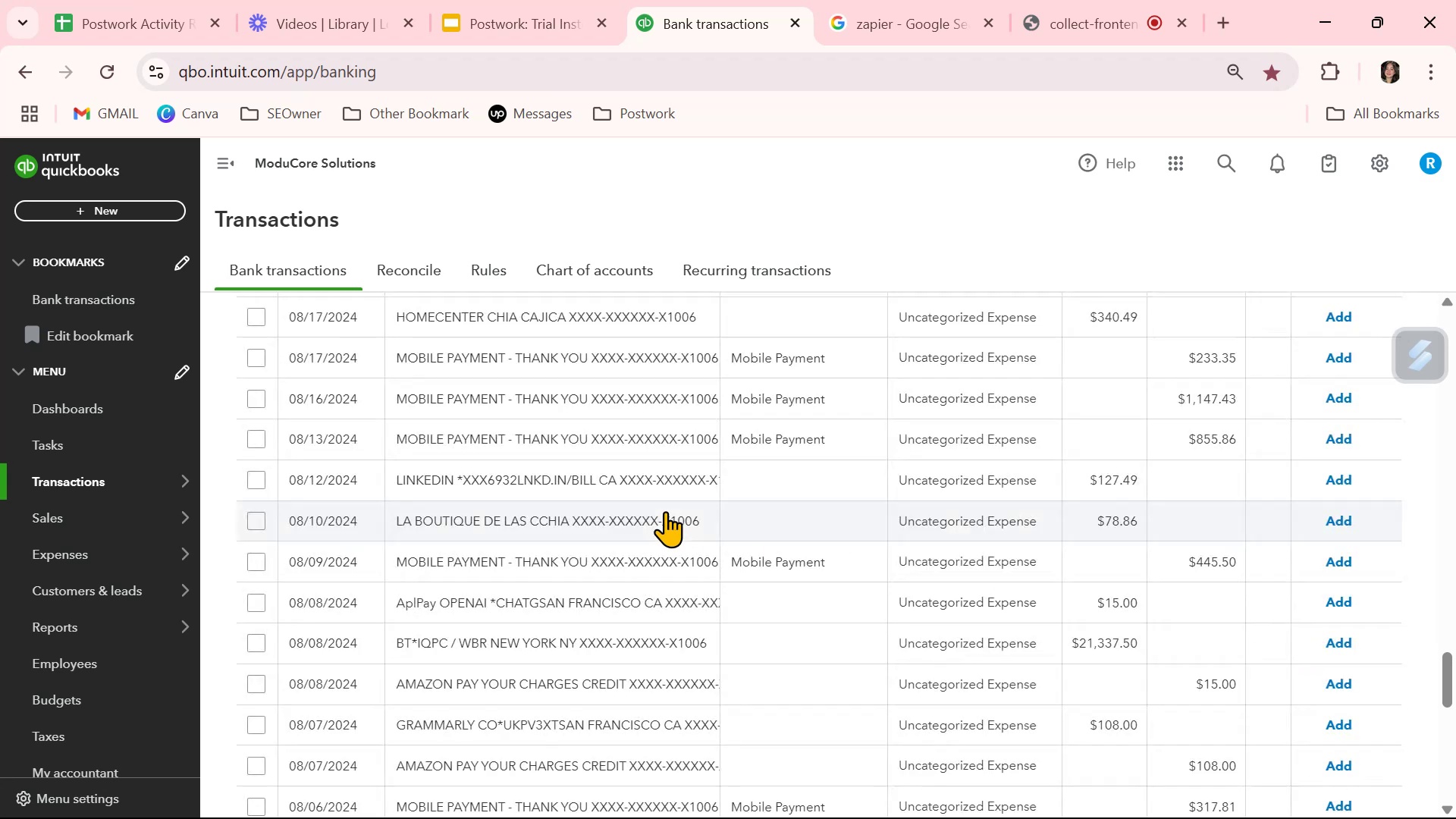 
scroll: coordinate [870, 704], scroll_direction: down, amount: 1.0
 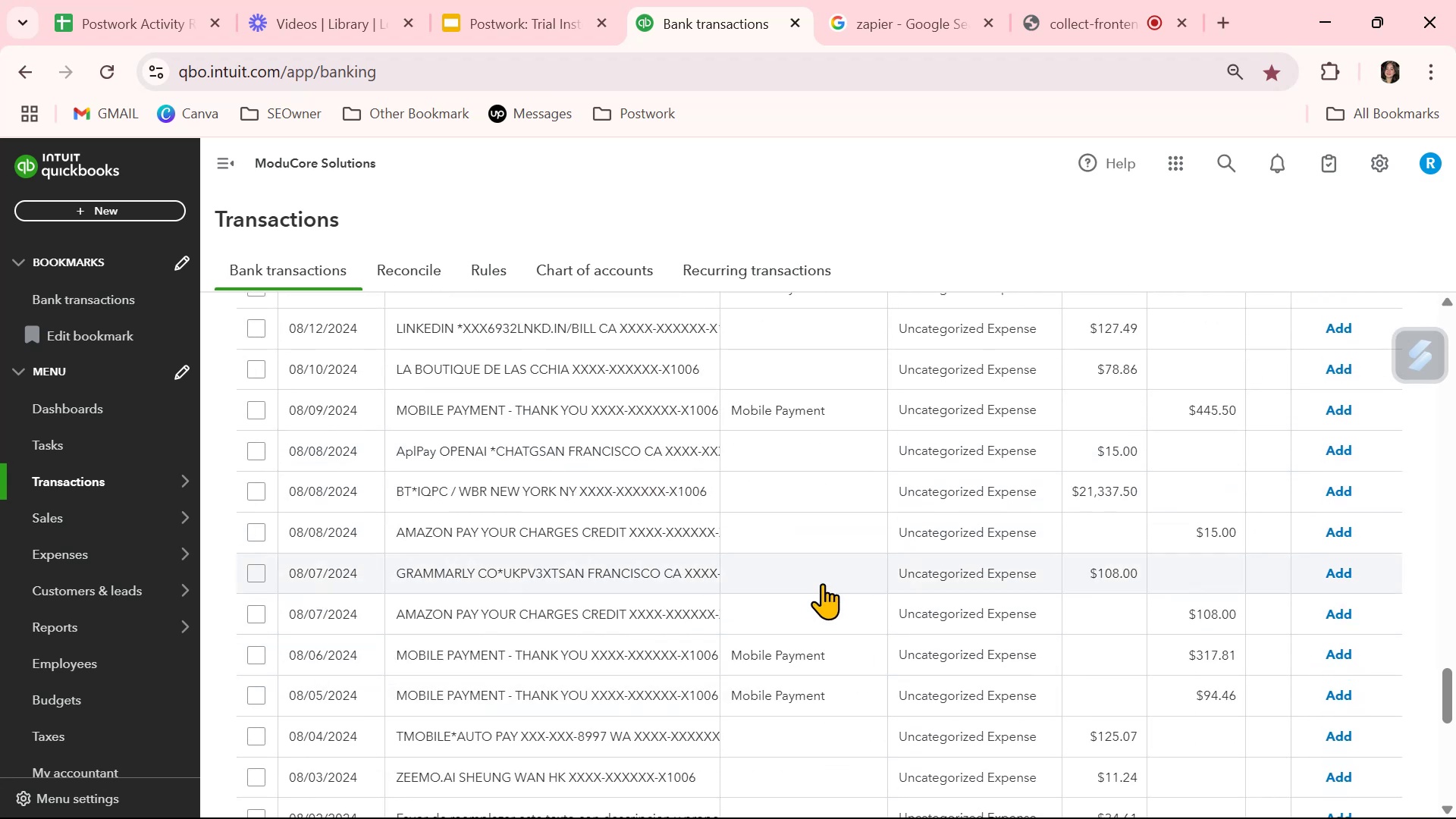 
left_click([819, 564])
 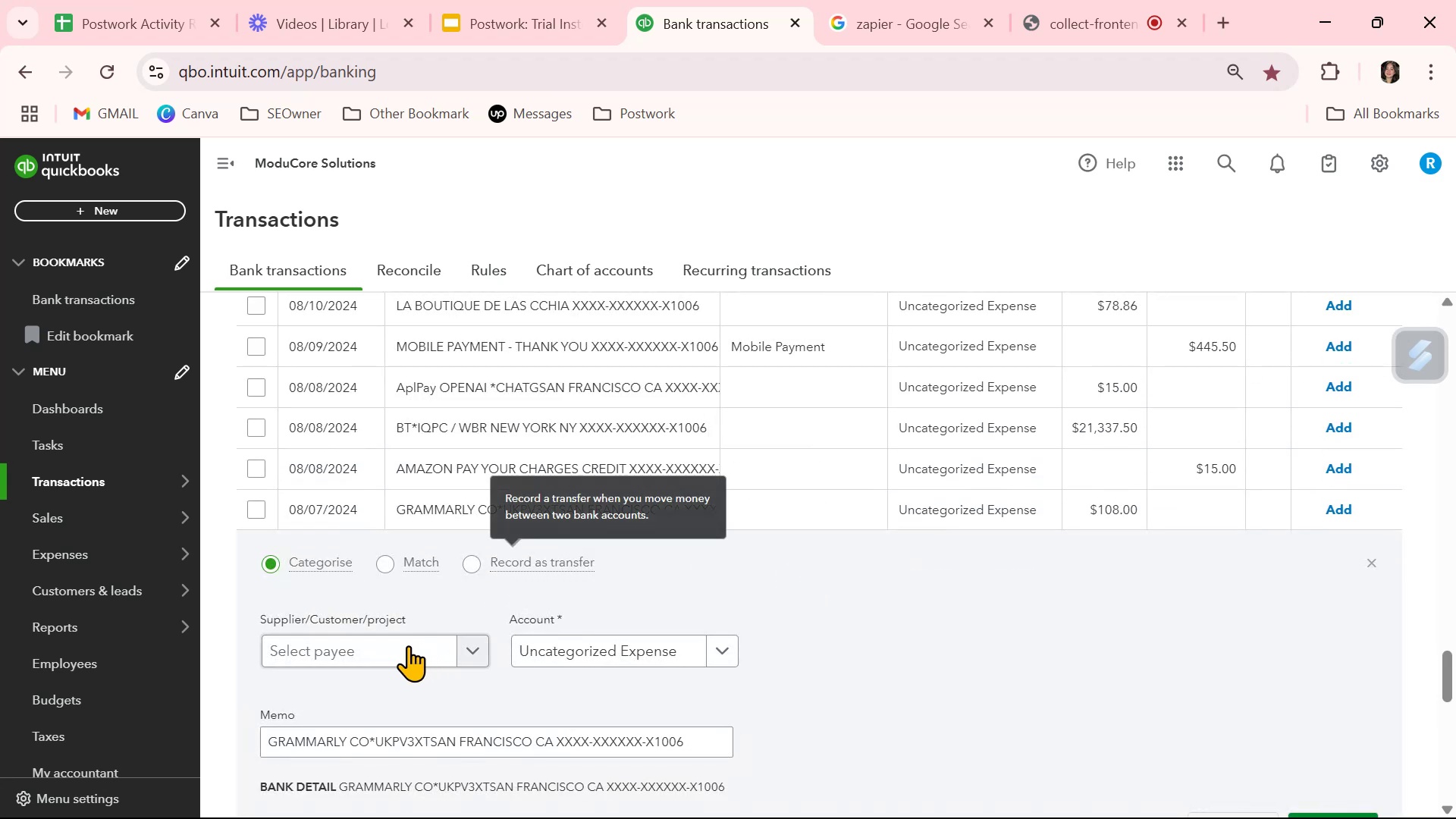 
left_click([614, 660])
 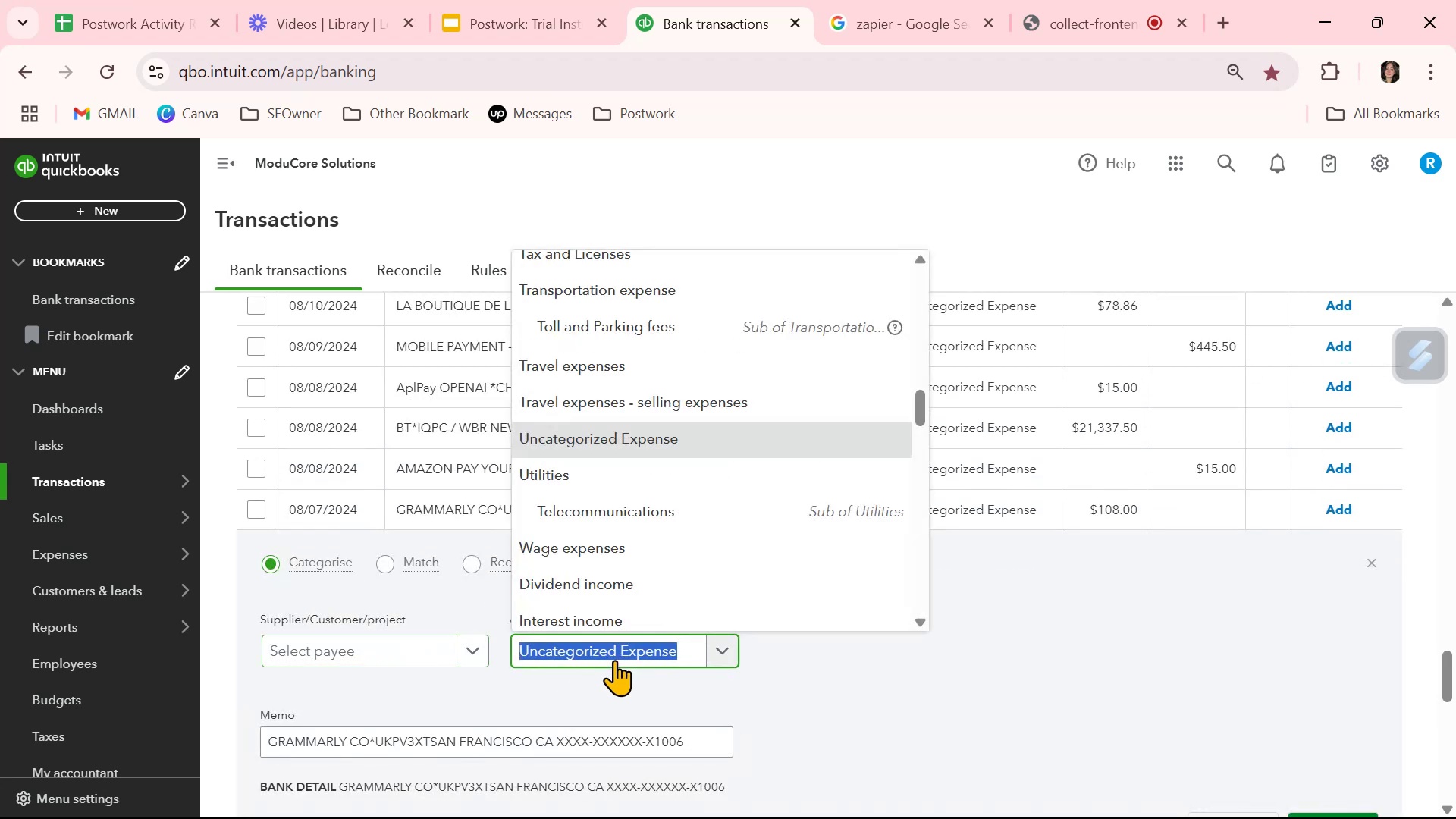 
type(inf)
 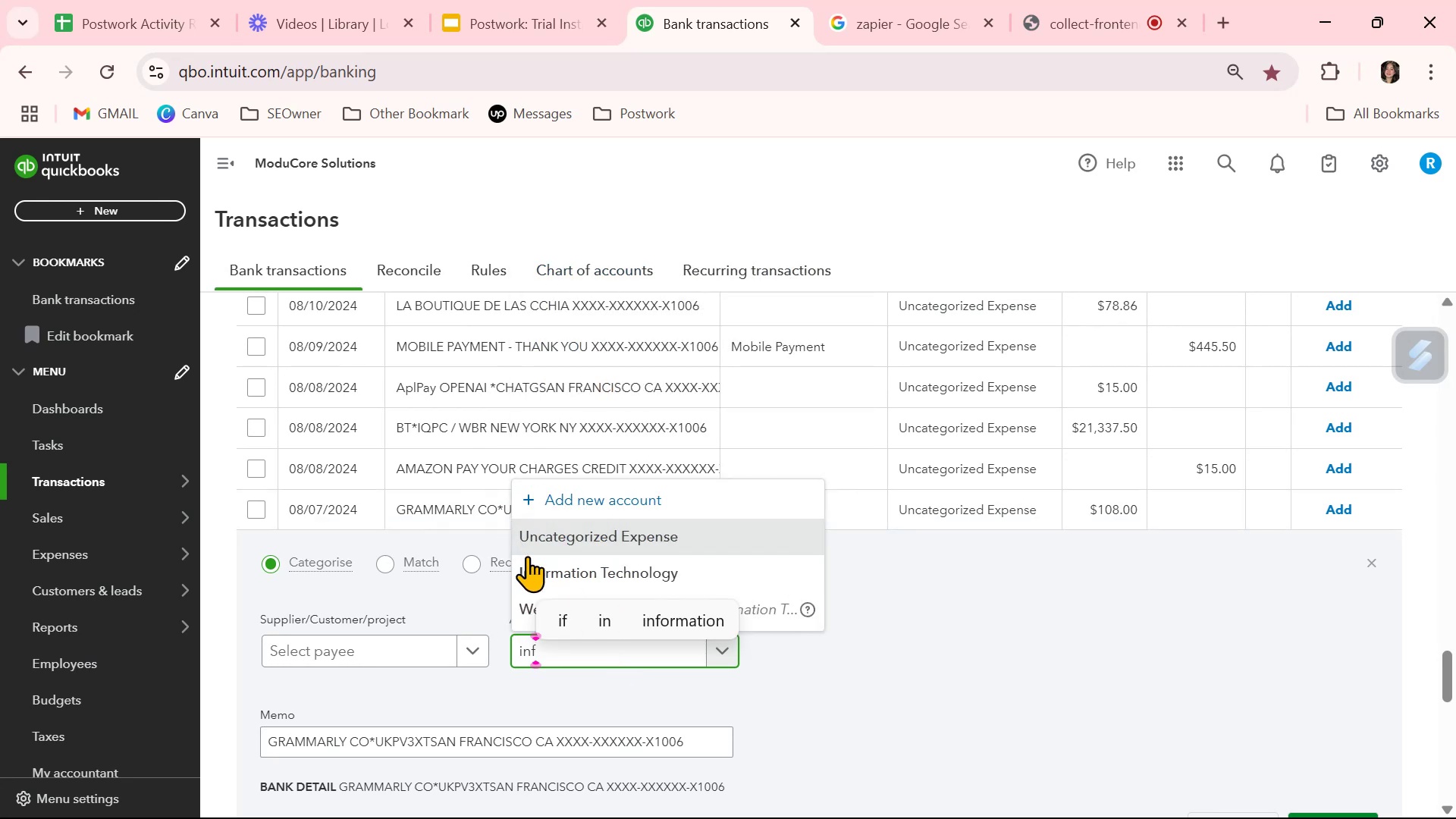 
left_click([533, 565])
 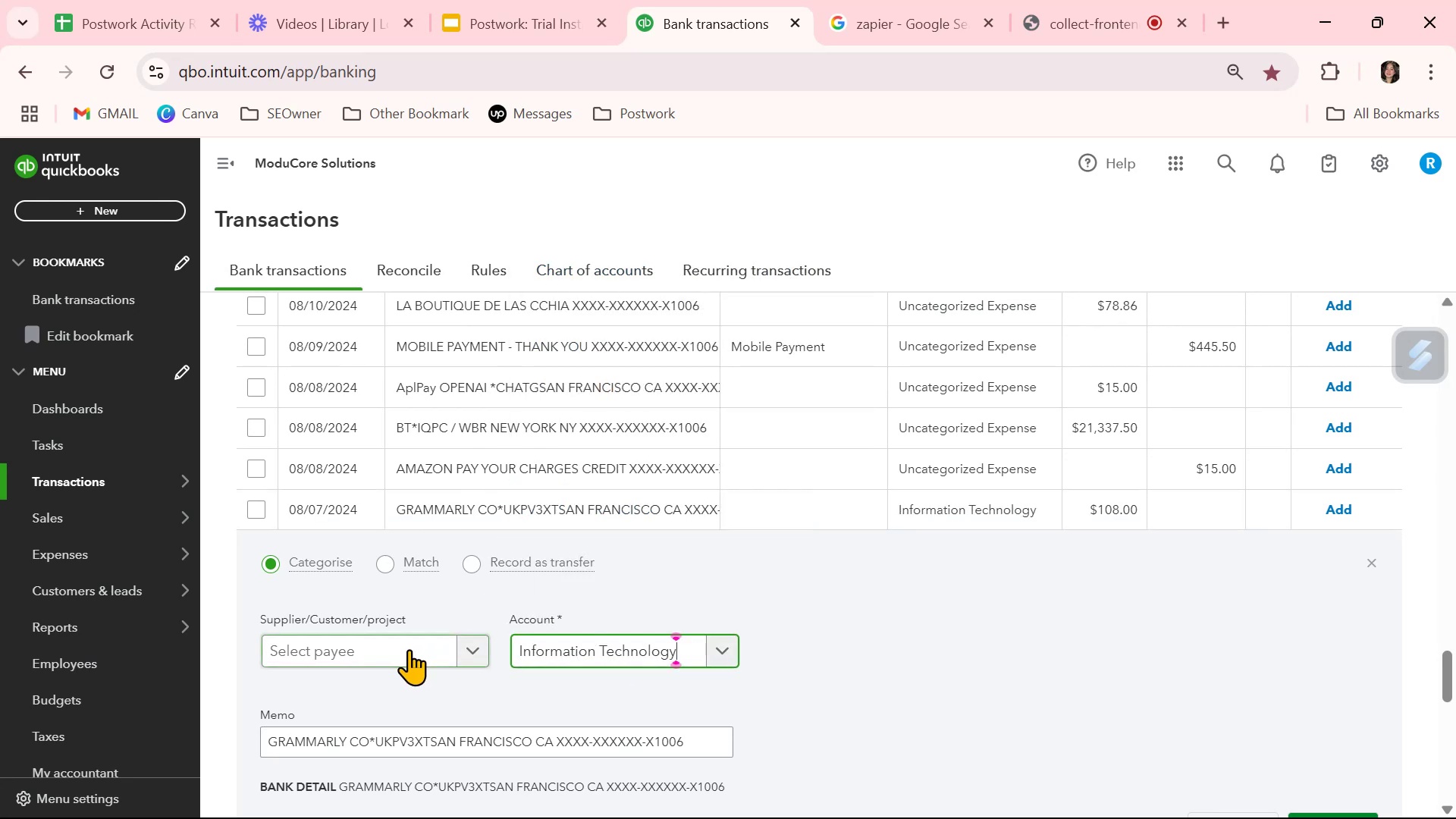 
left_click([409, 649])
 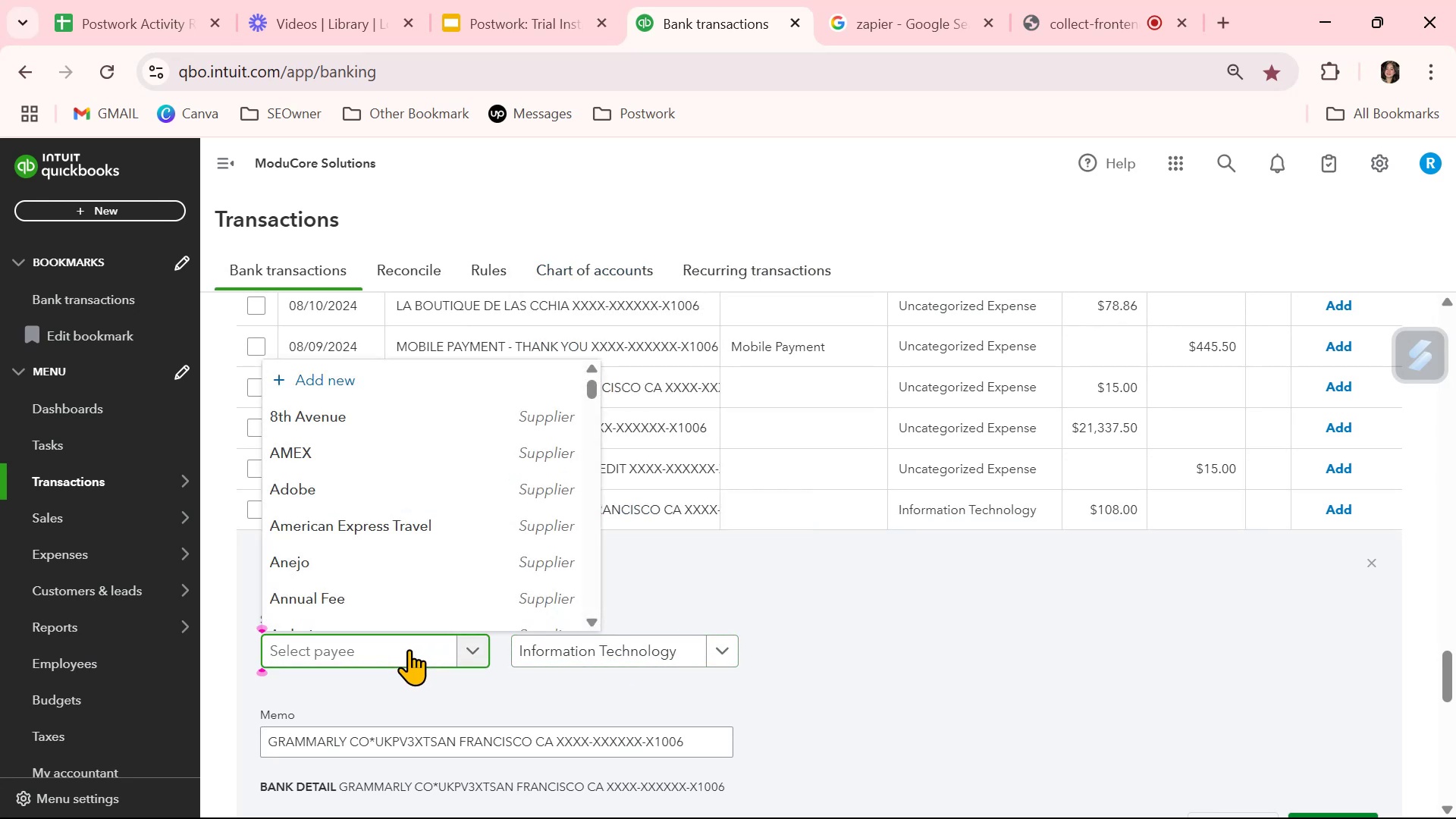 
type(Grammarly)
 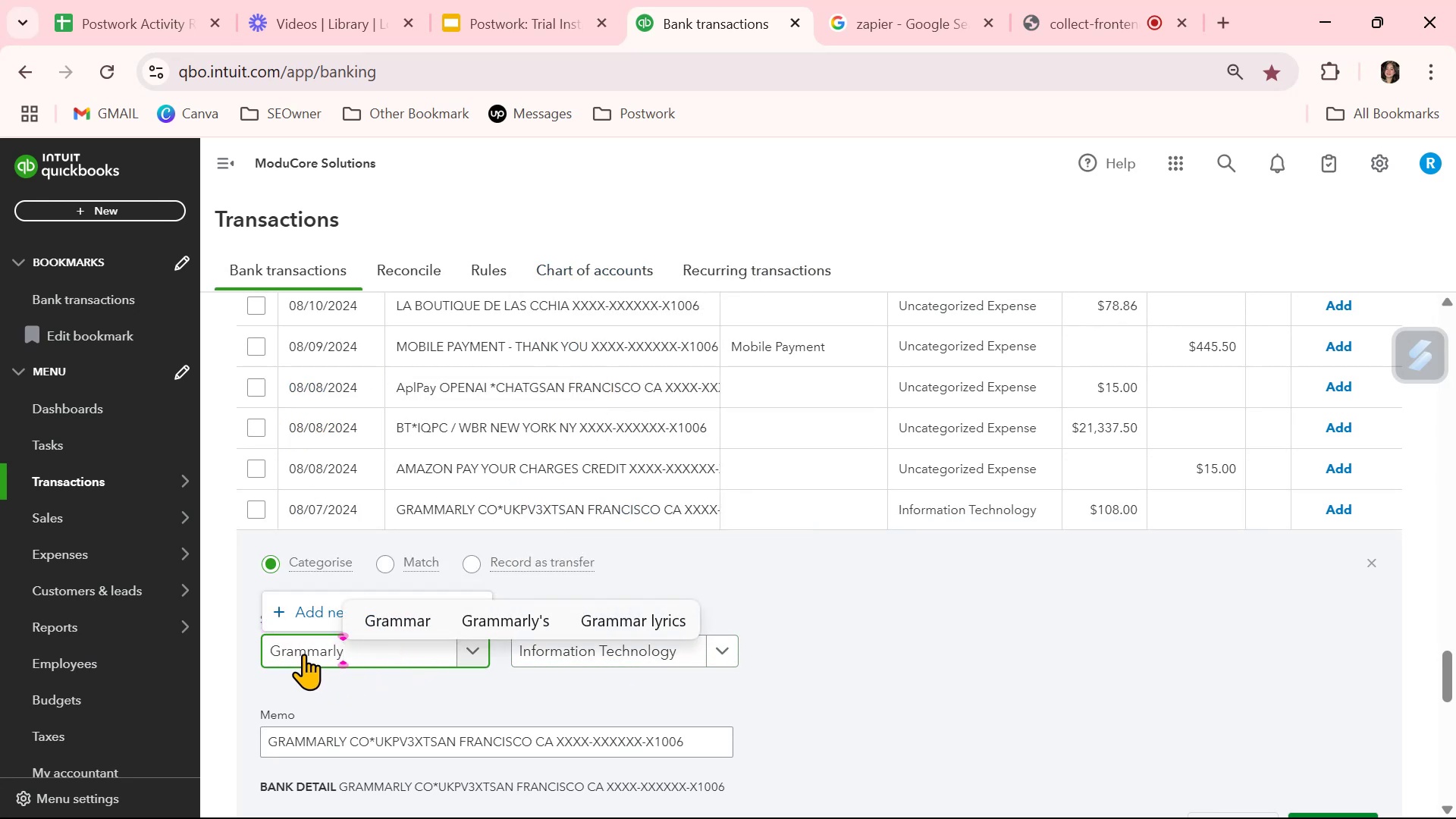 
double_click([303, 654])
 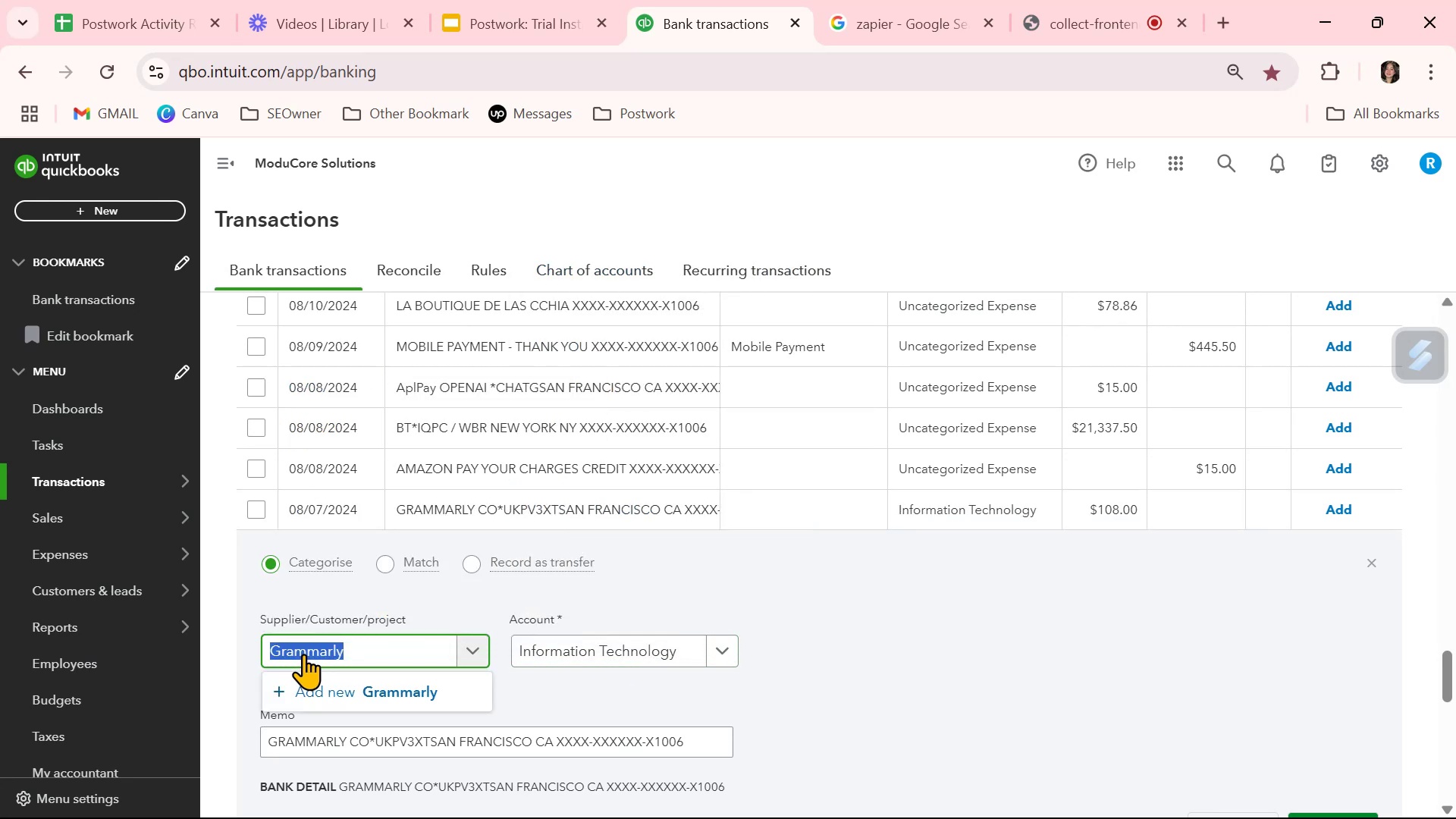 
key(Control+ControlLeft)
 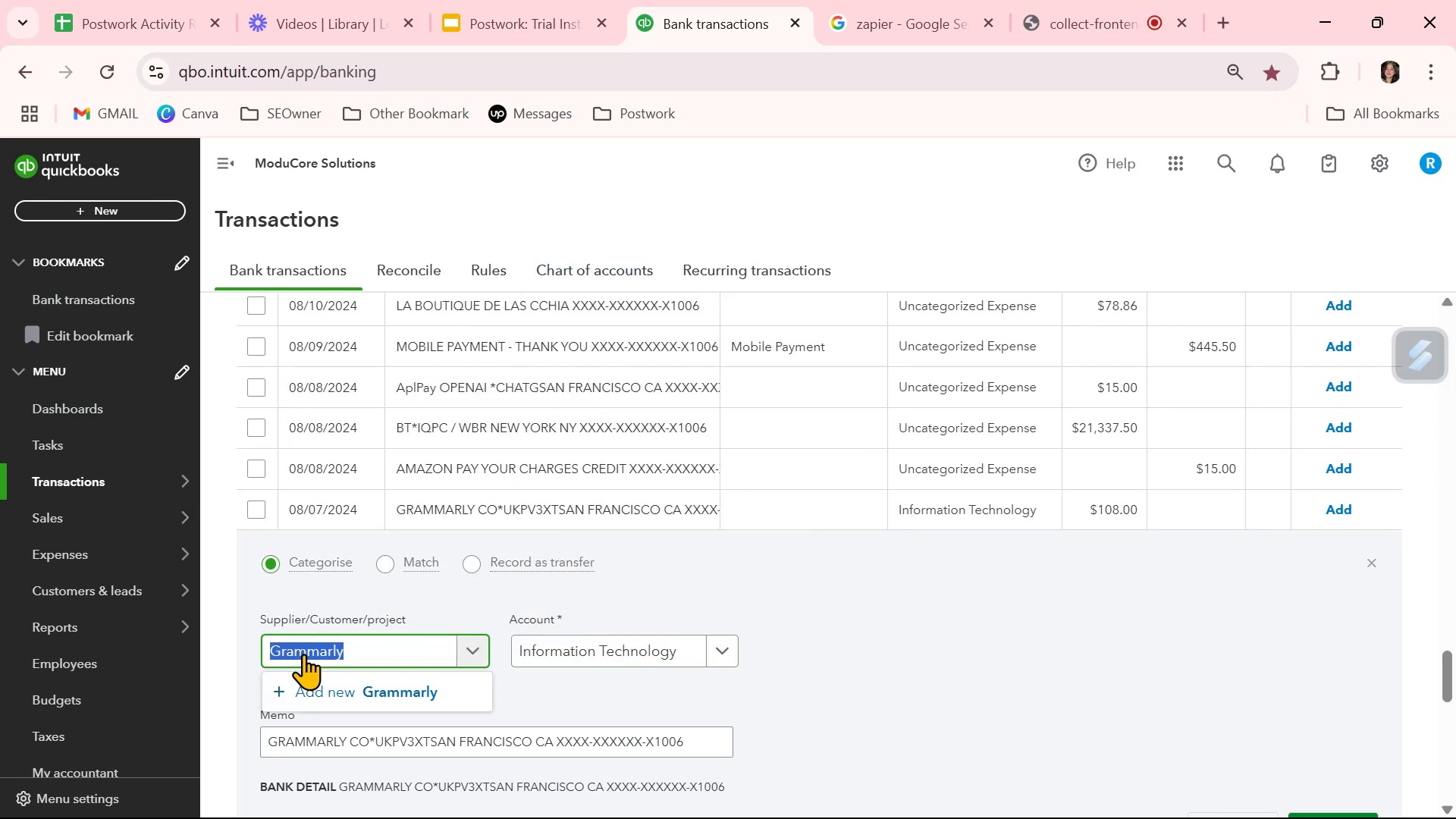 
key(Control+C)
 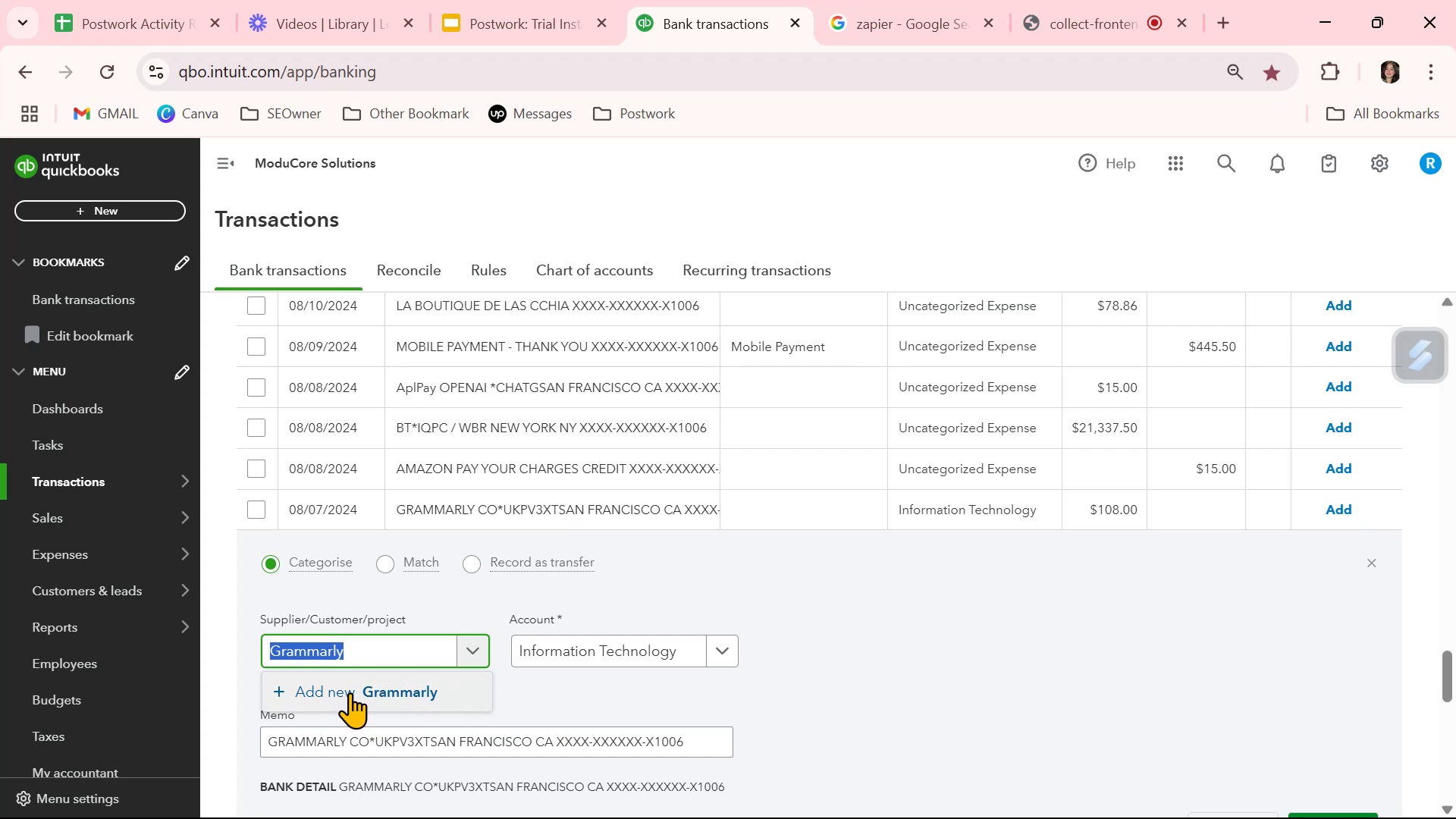 
left_click([385, 691])
 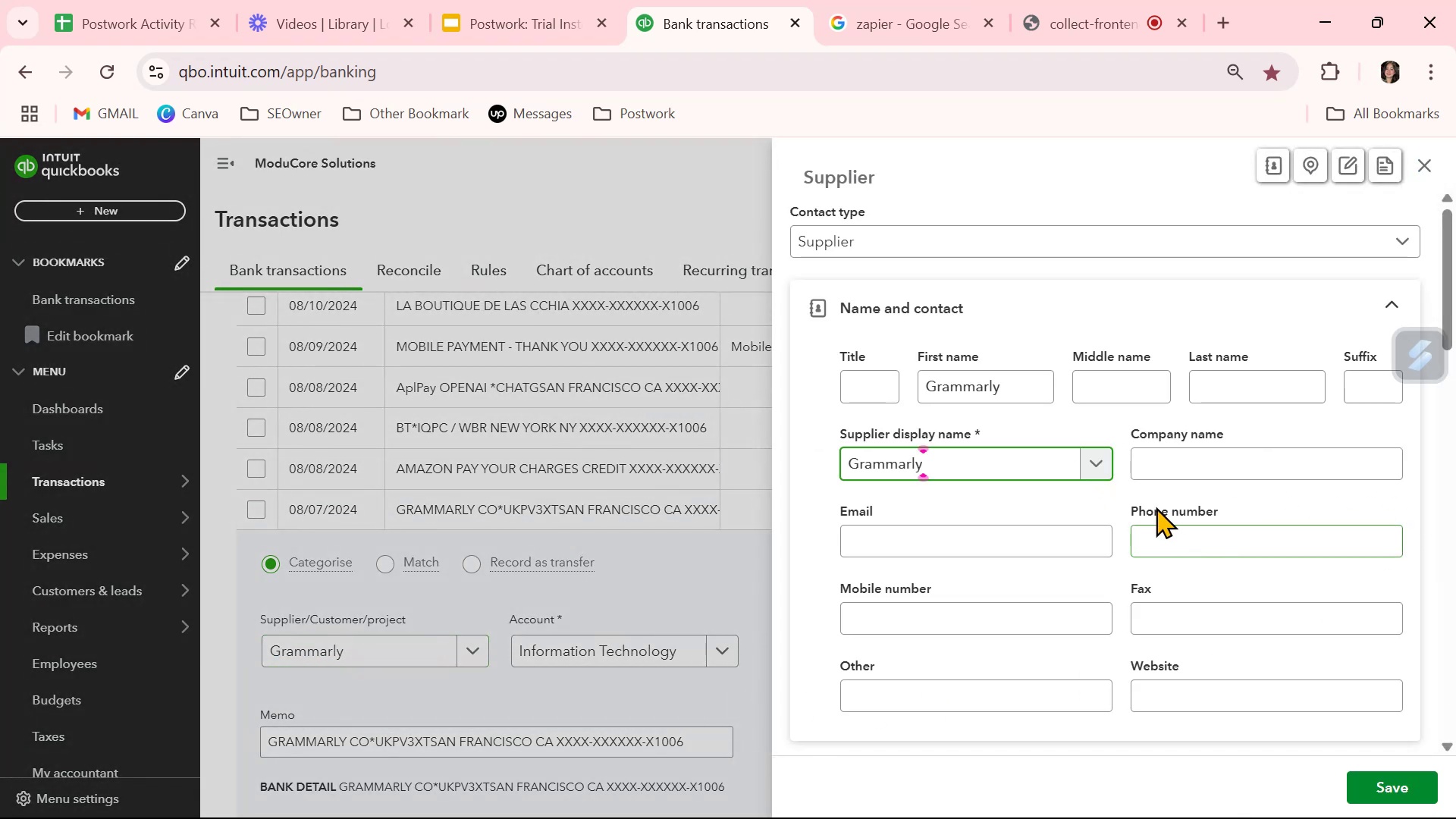 
left_click_drag(start_coordinate=[1025, 392], to_coordinate=[908, 395])
 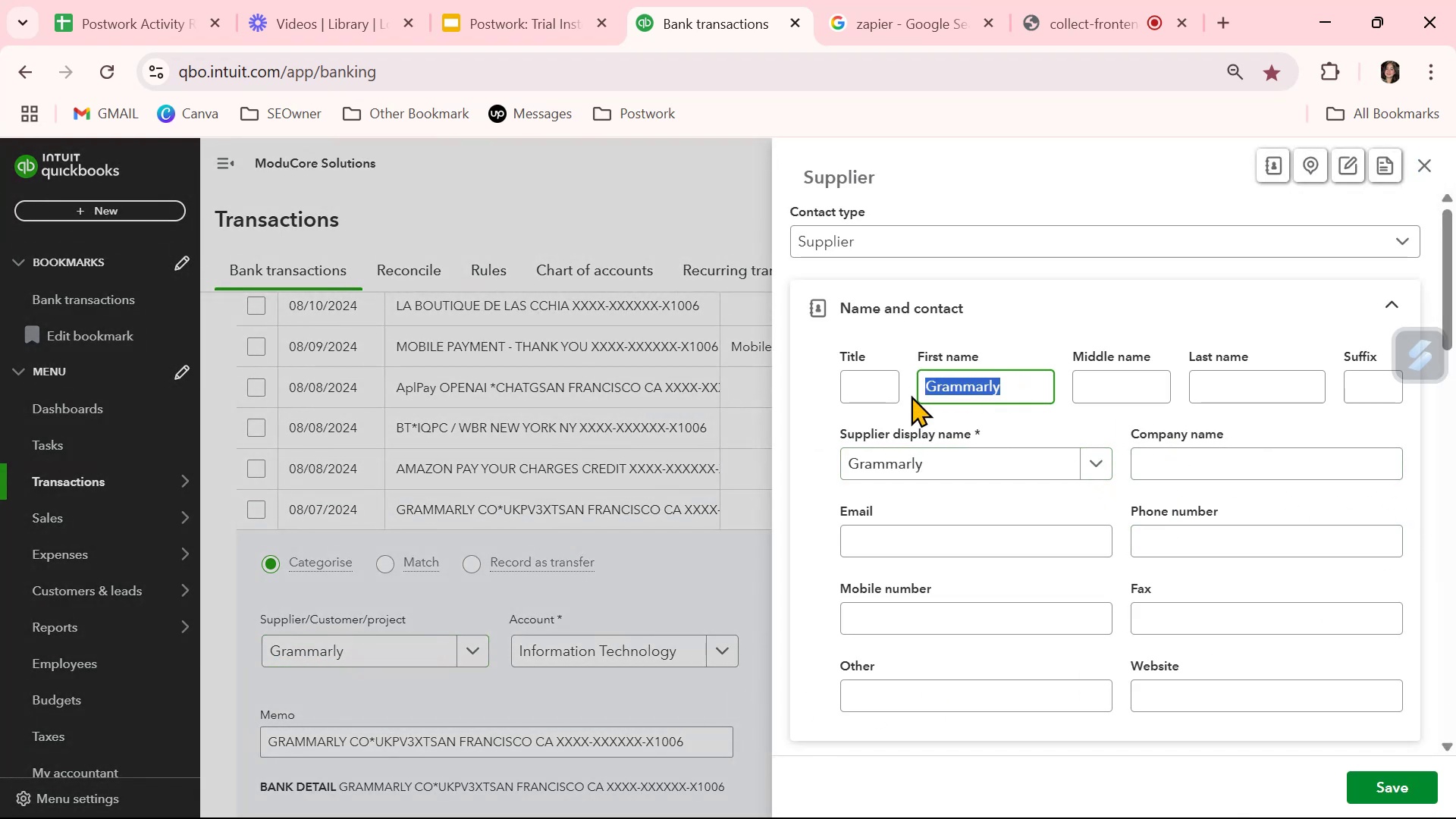 
key(Backspace)
 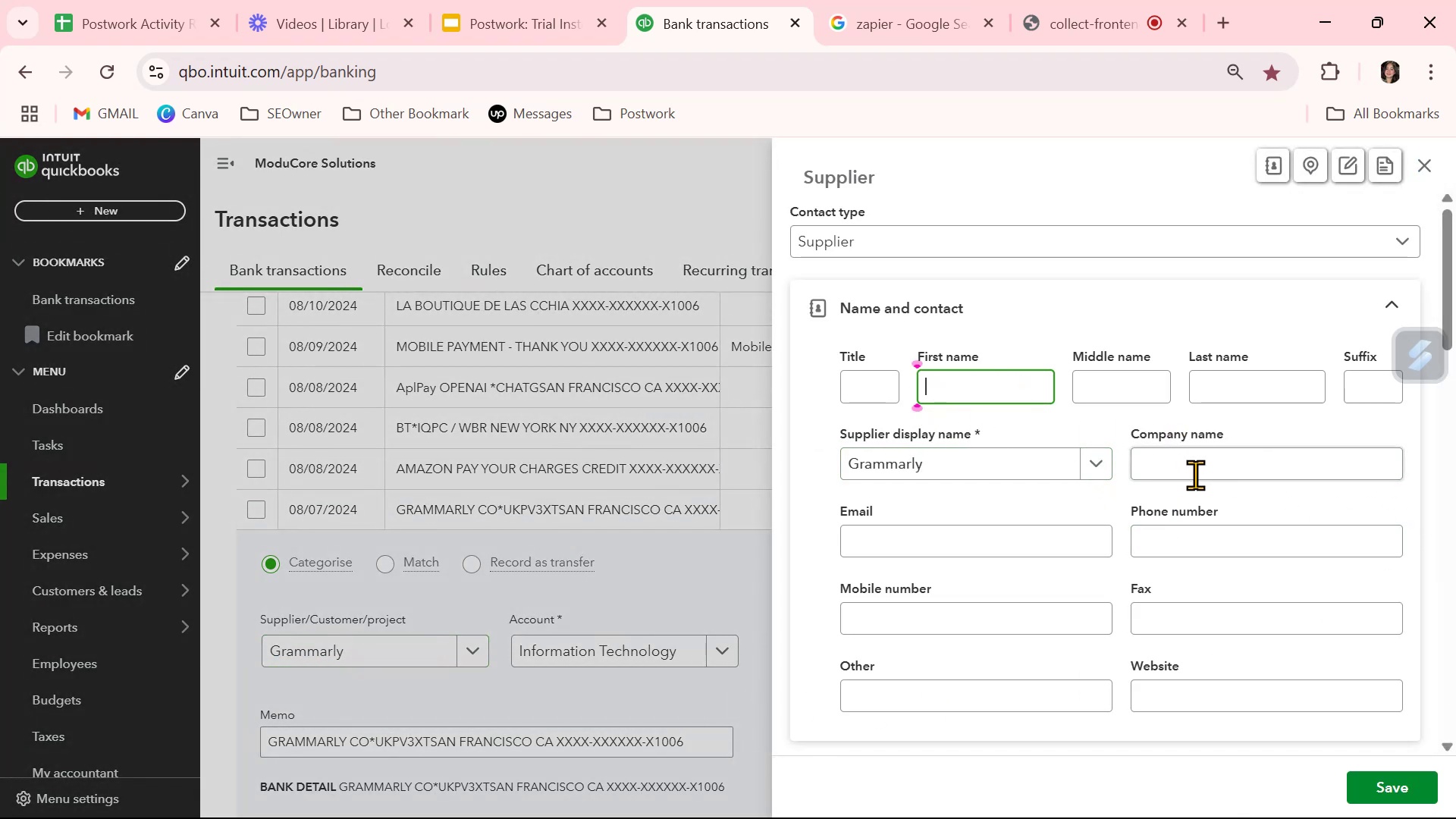 
left_click([1195, 475])
 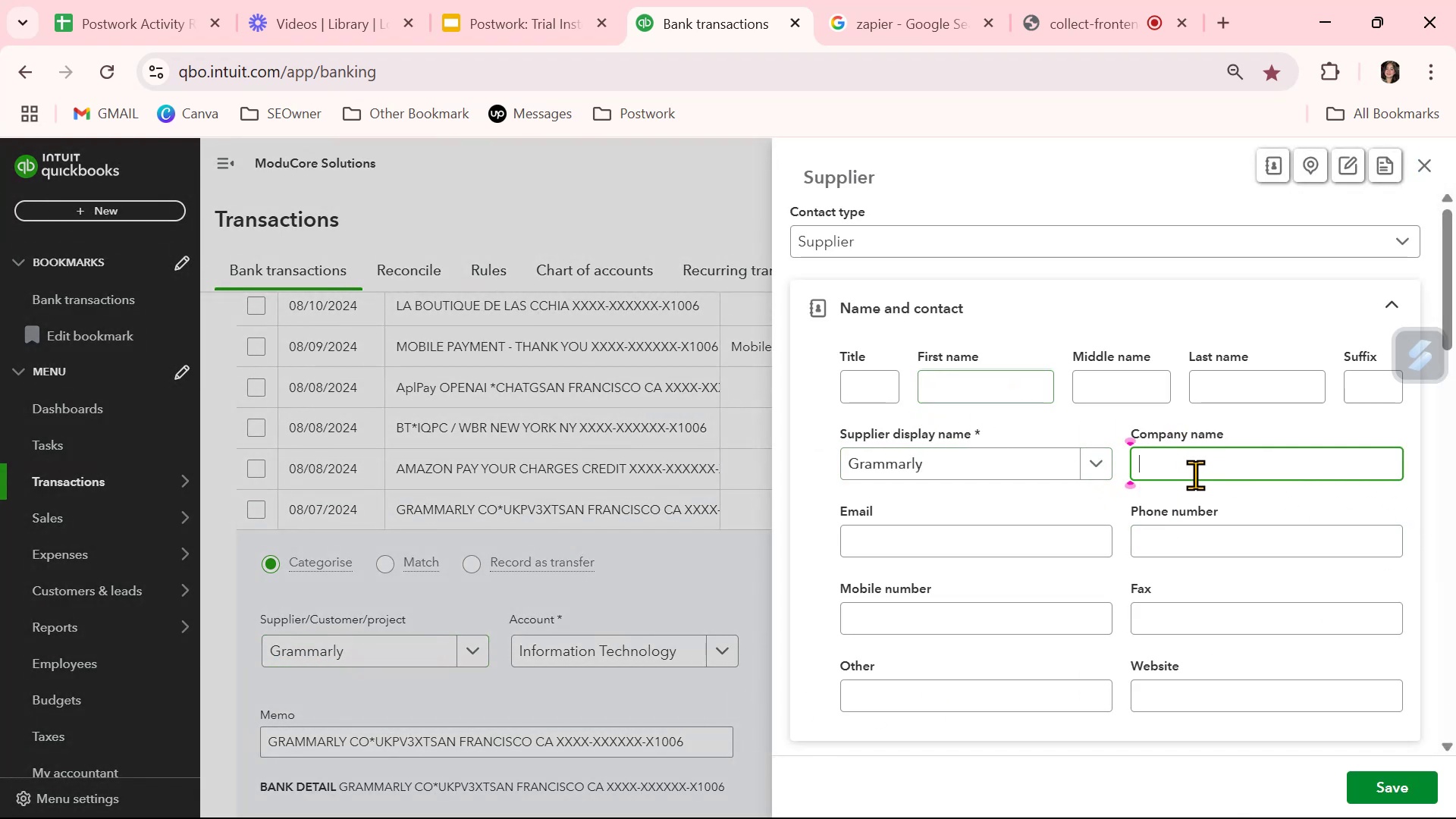 
key(Control+ControlLeft)
 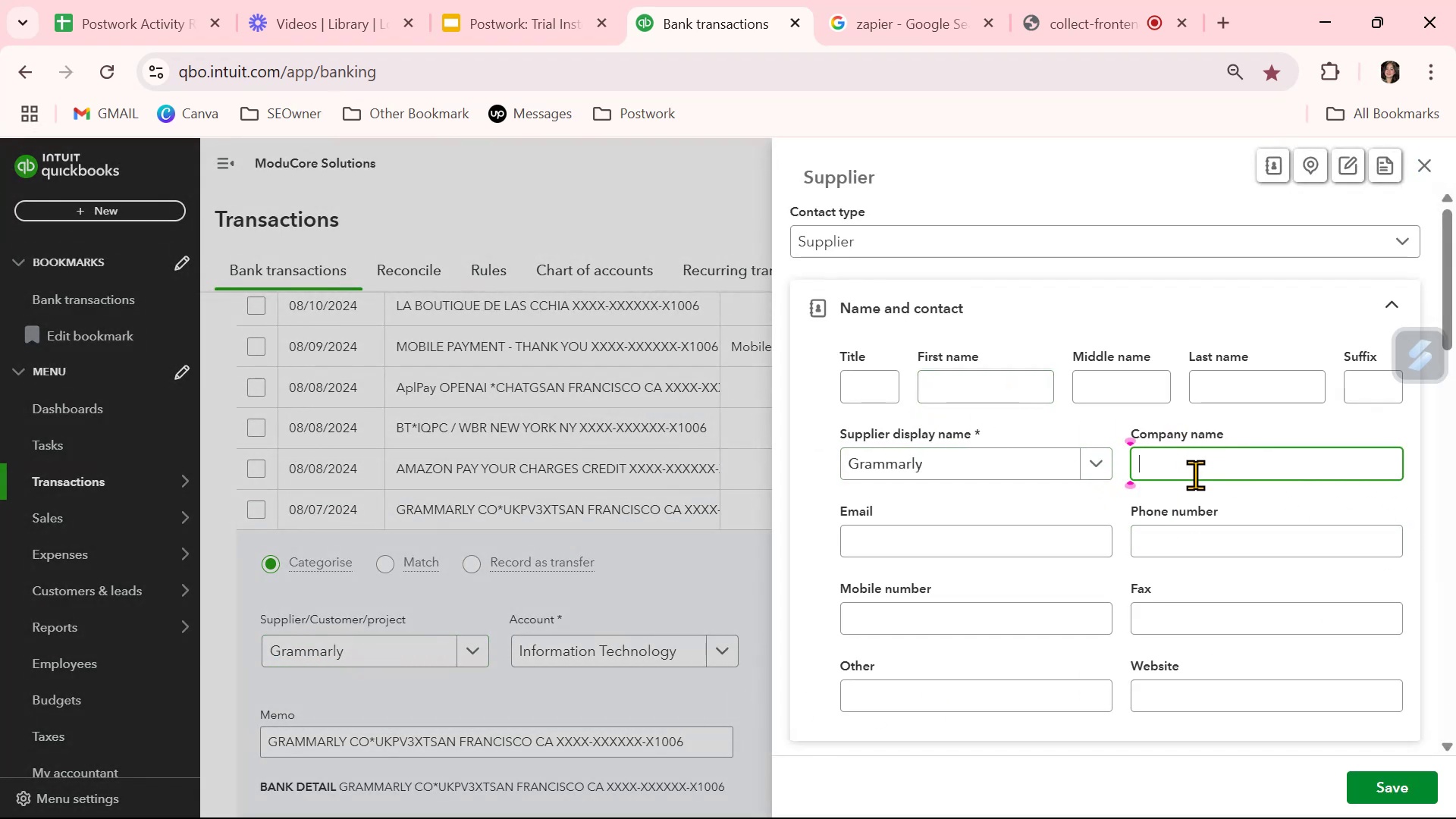 
key(Control+V)
 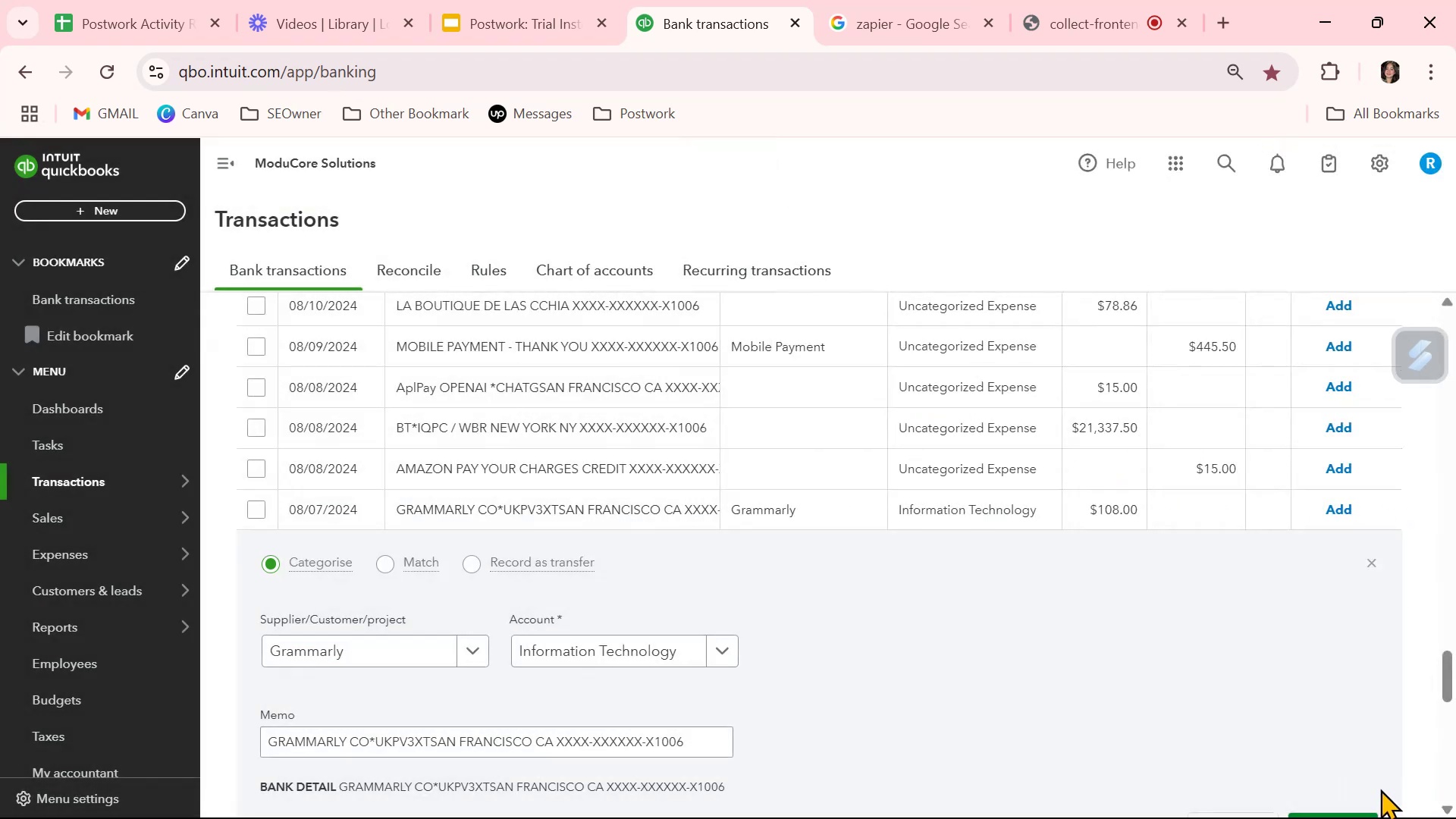 
left_click([984, 689])
 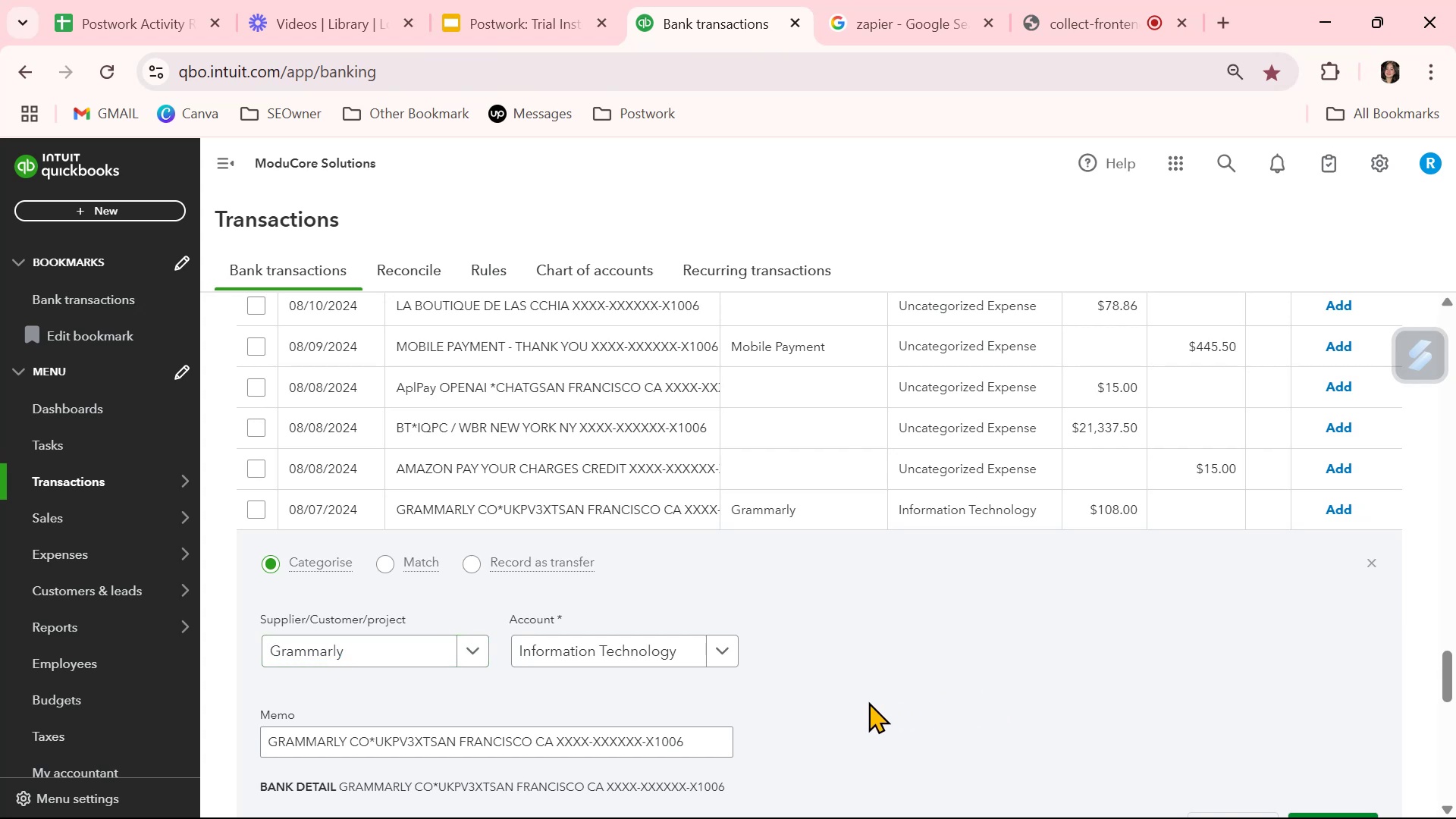 
scroll: coordinate [862, 701], scroll_direction: down, amount: 1.0
 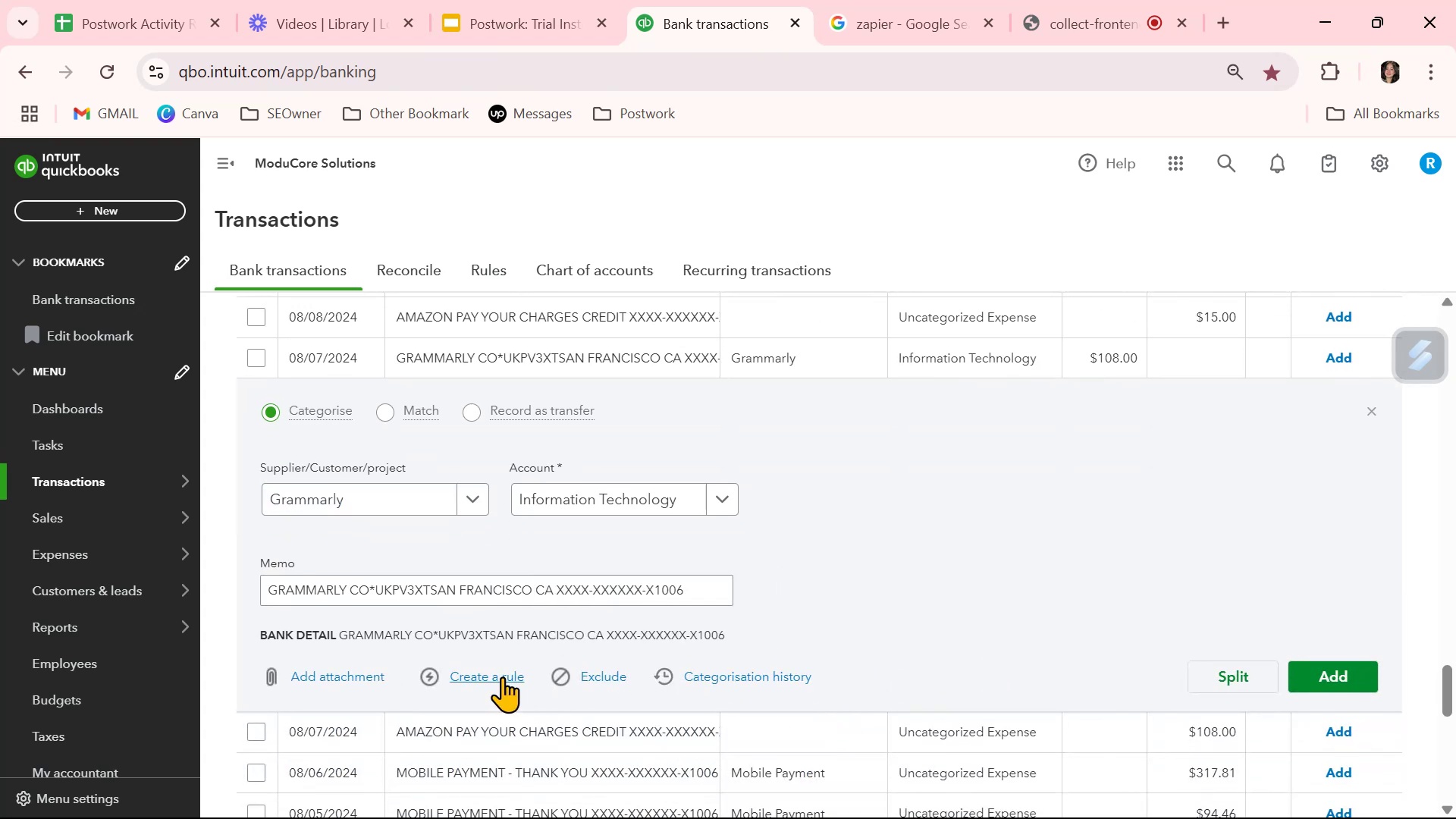 
left_click([502, 676])
 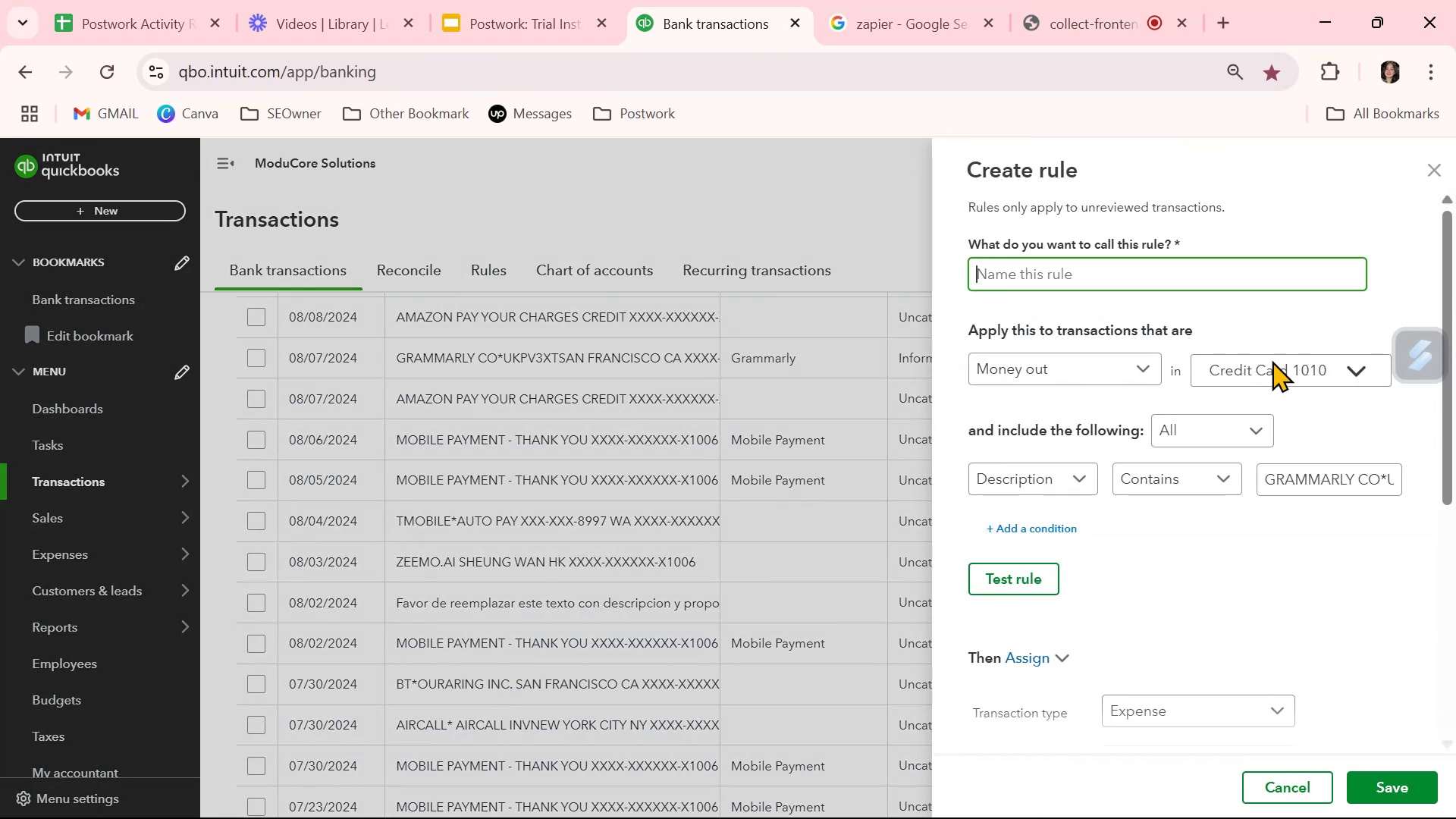 
key(Control+ControlLeft)
 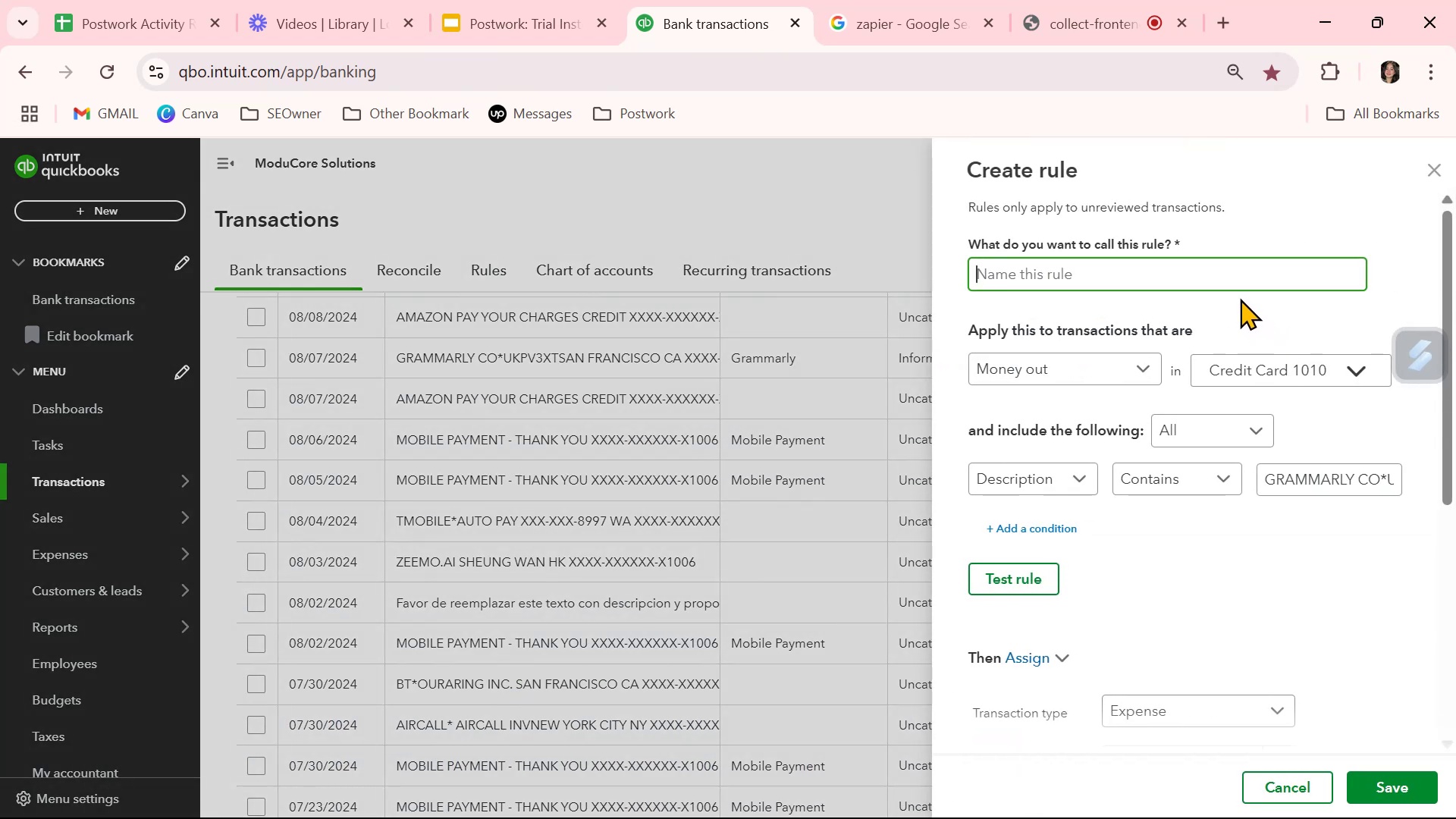 
key(Control+V)
 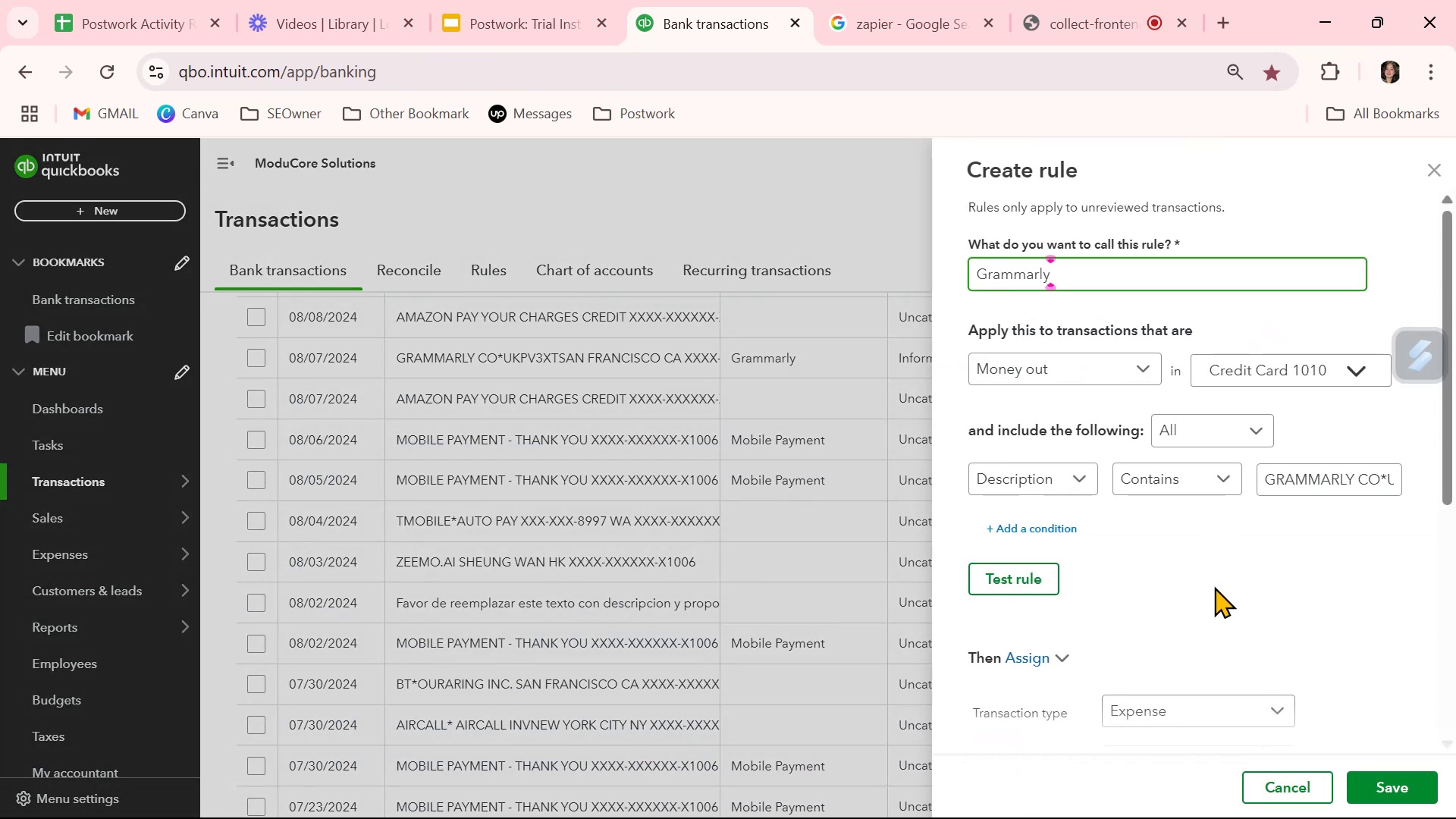 
left_click([1218, 578])
 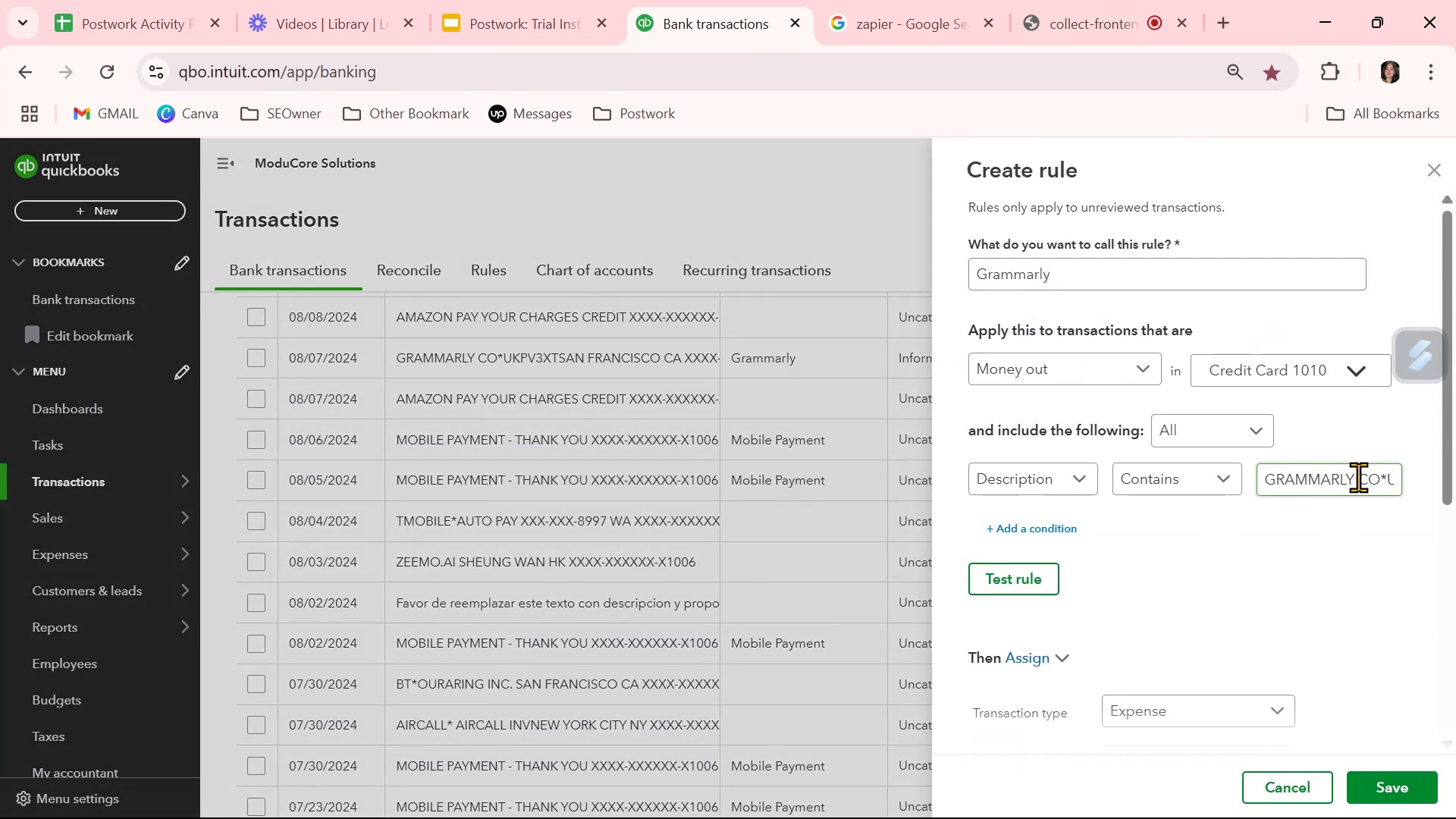 
left_click_drag(start_coordinate=[1359, 477], to_coordinate=[1455, 486])
 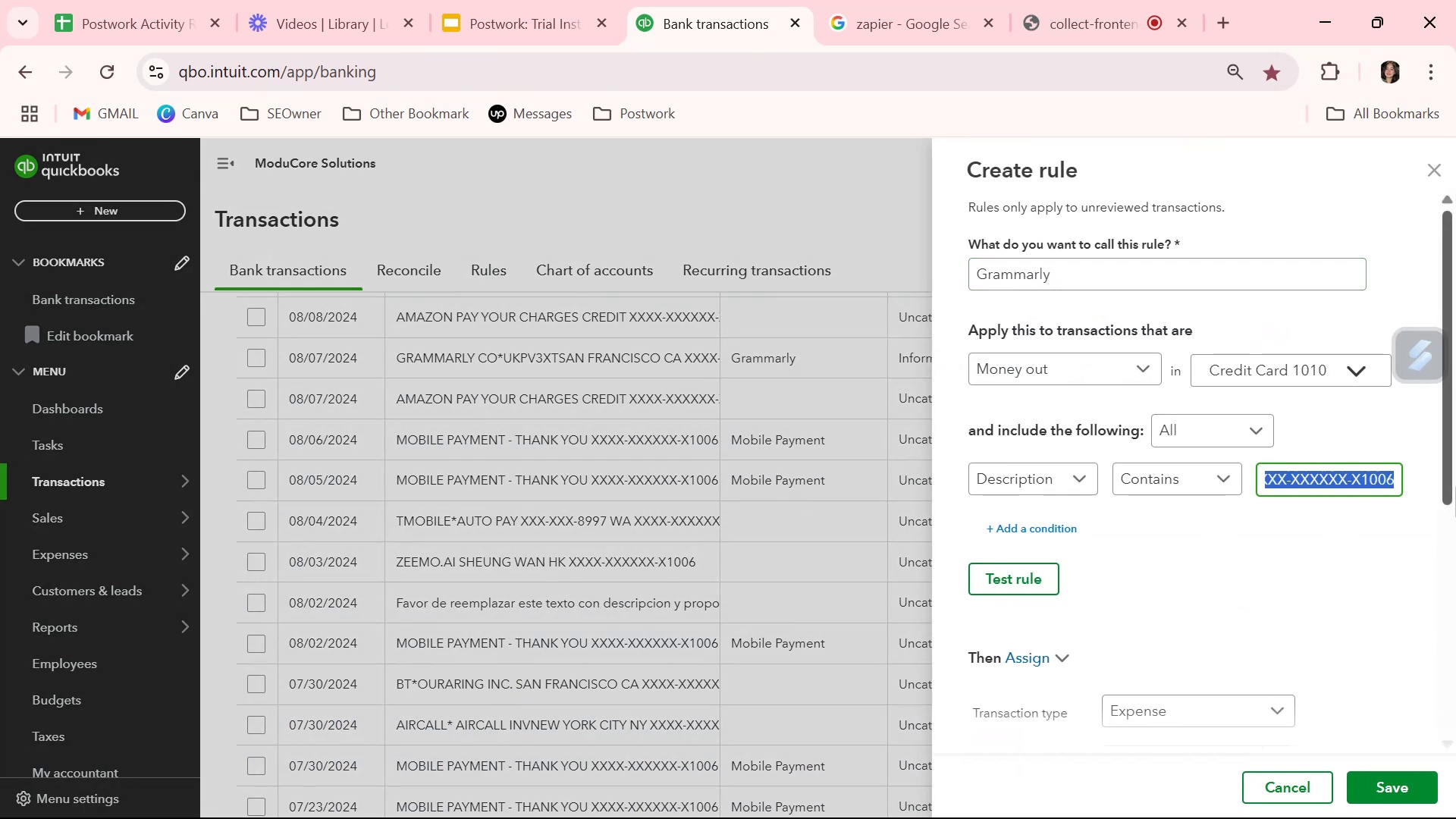 
key(Backspace)
 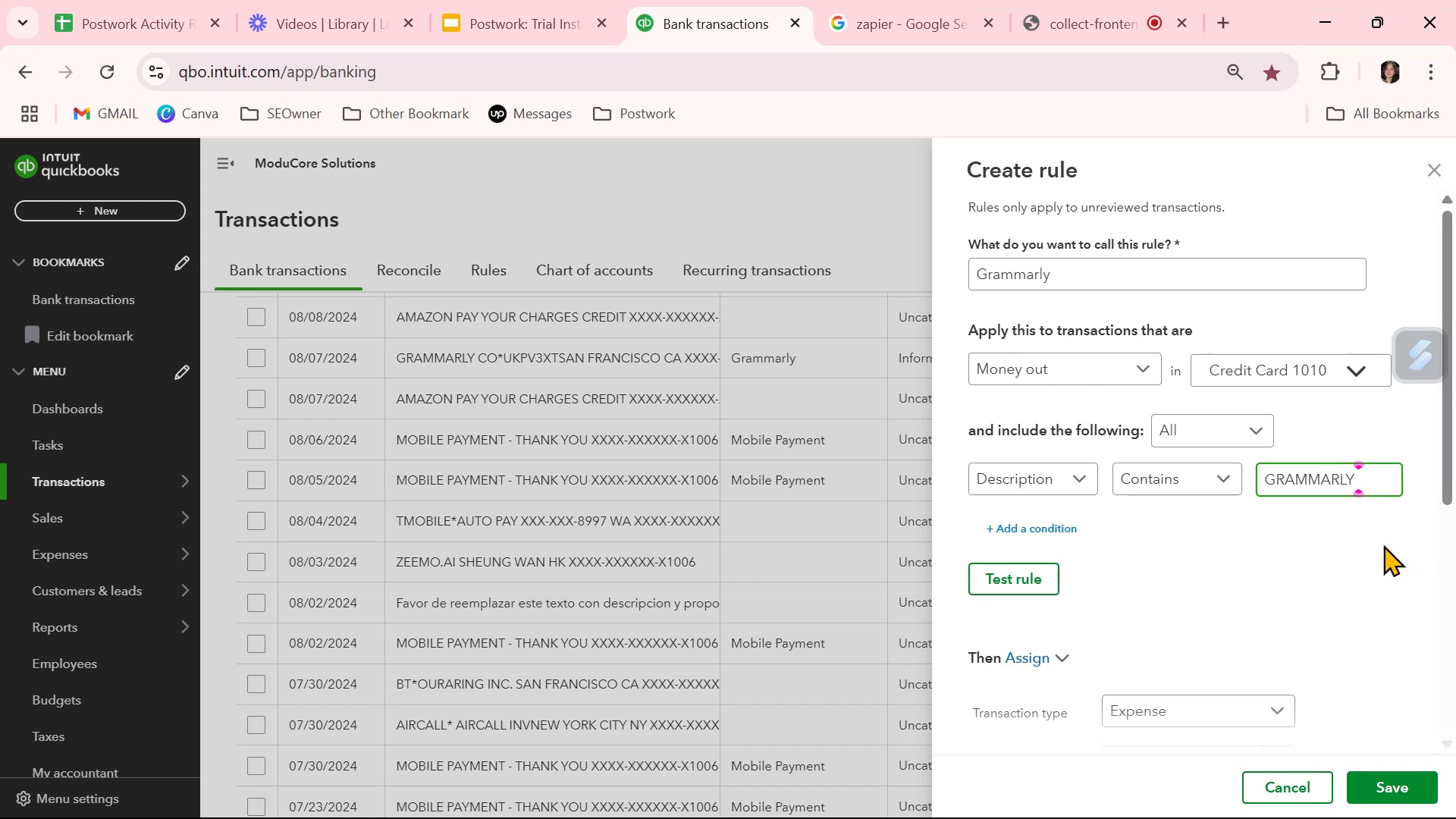 
left_click([1338, 597])
 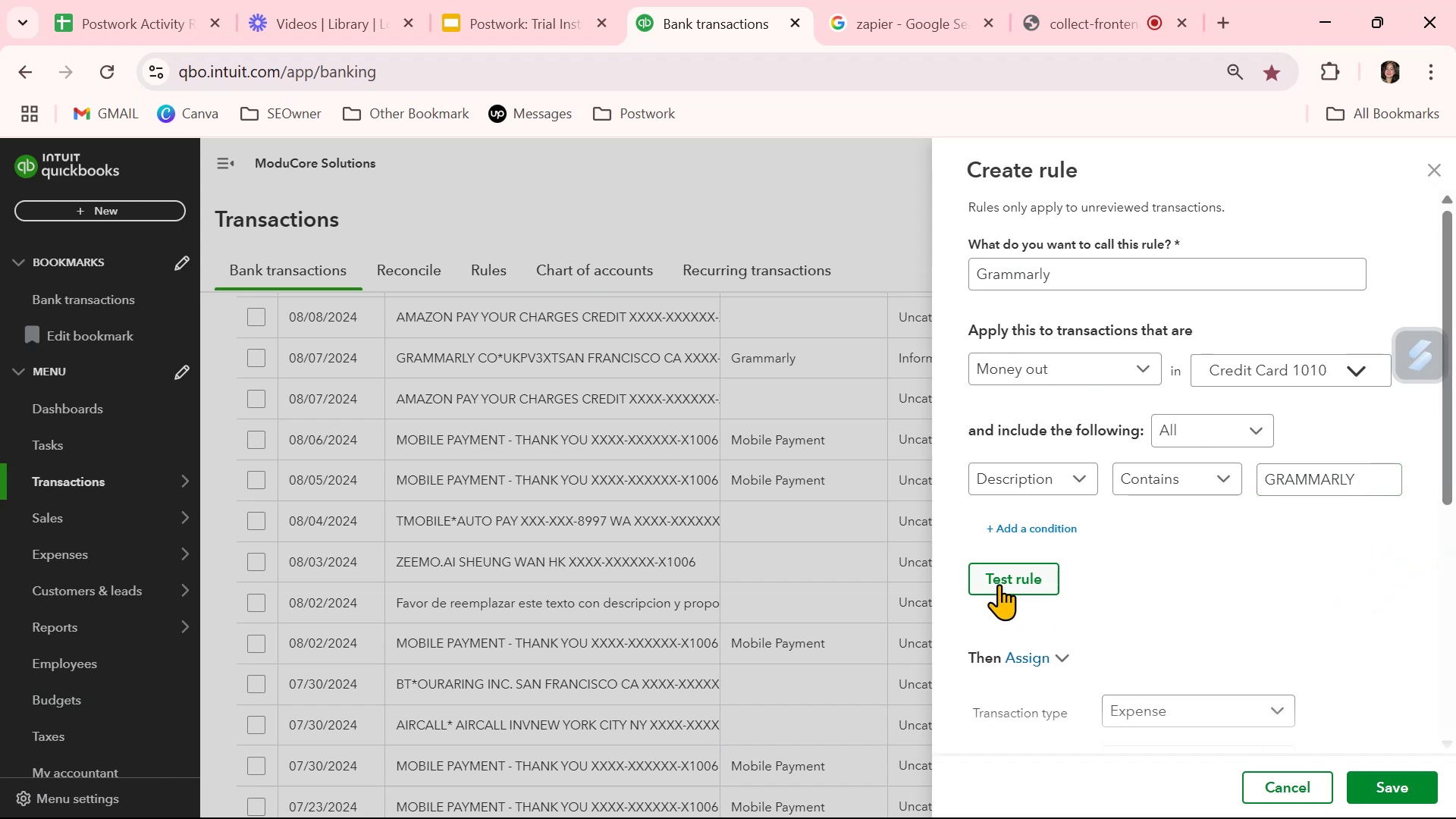 
left_click([993, 579])
 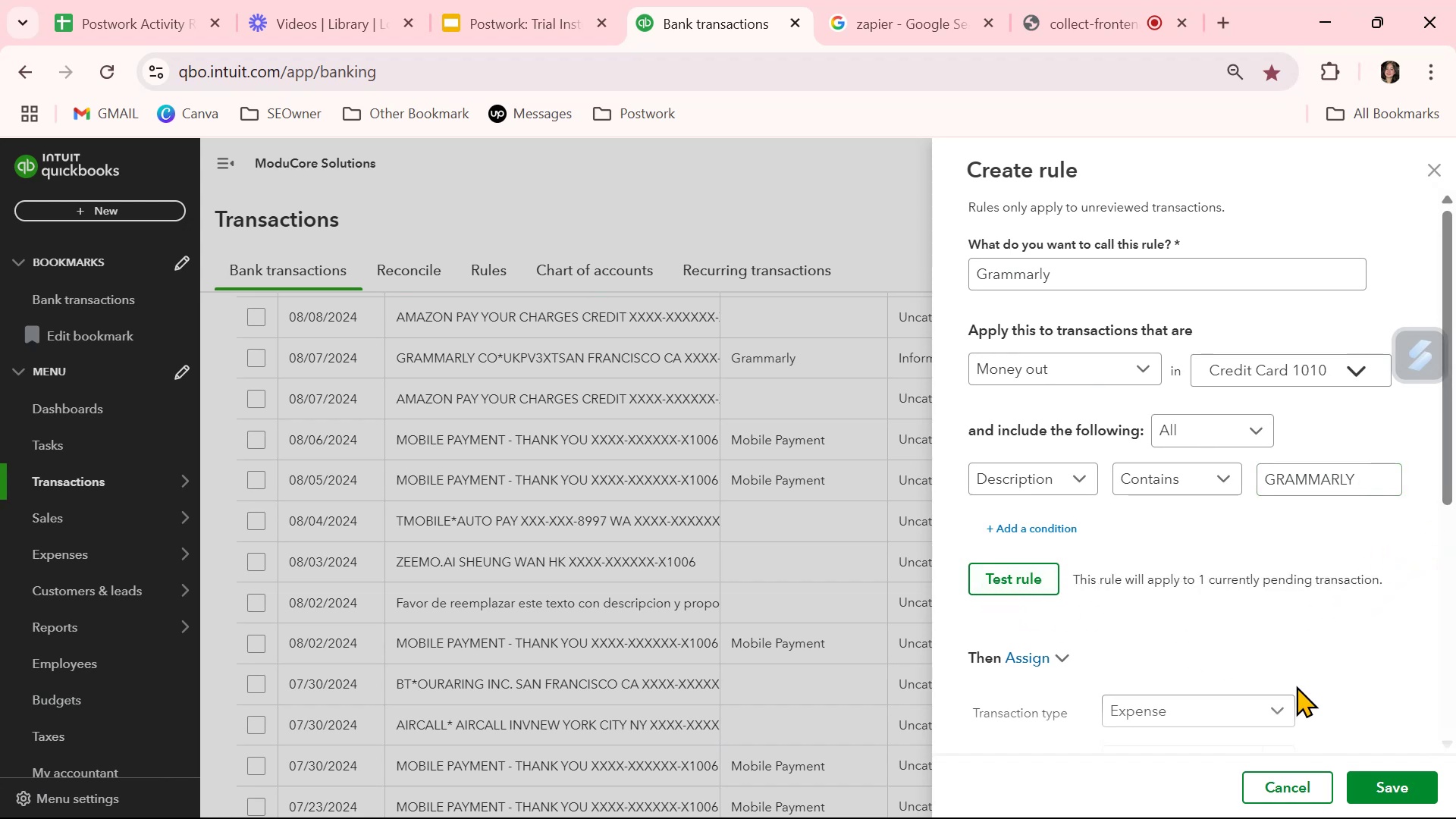 
left_click([1399, 792])
 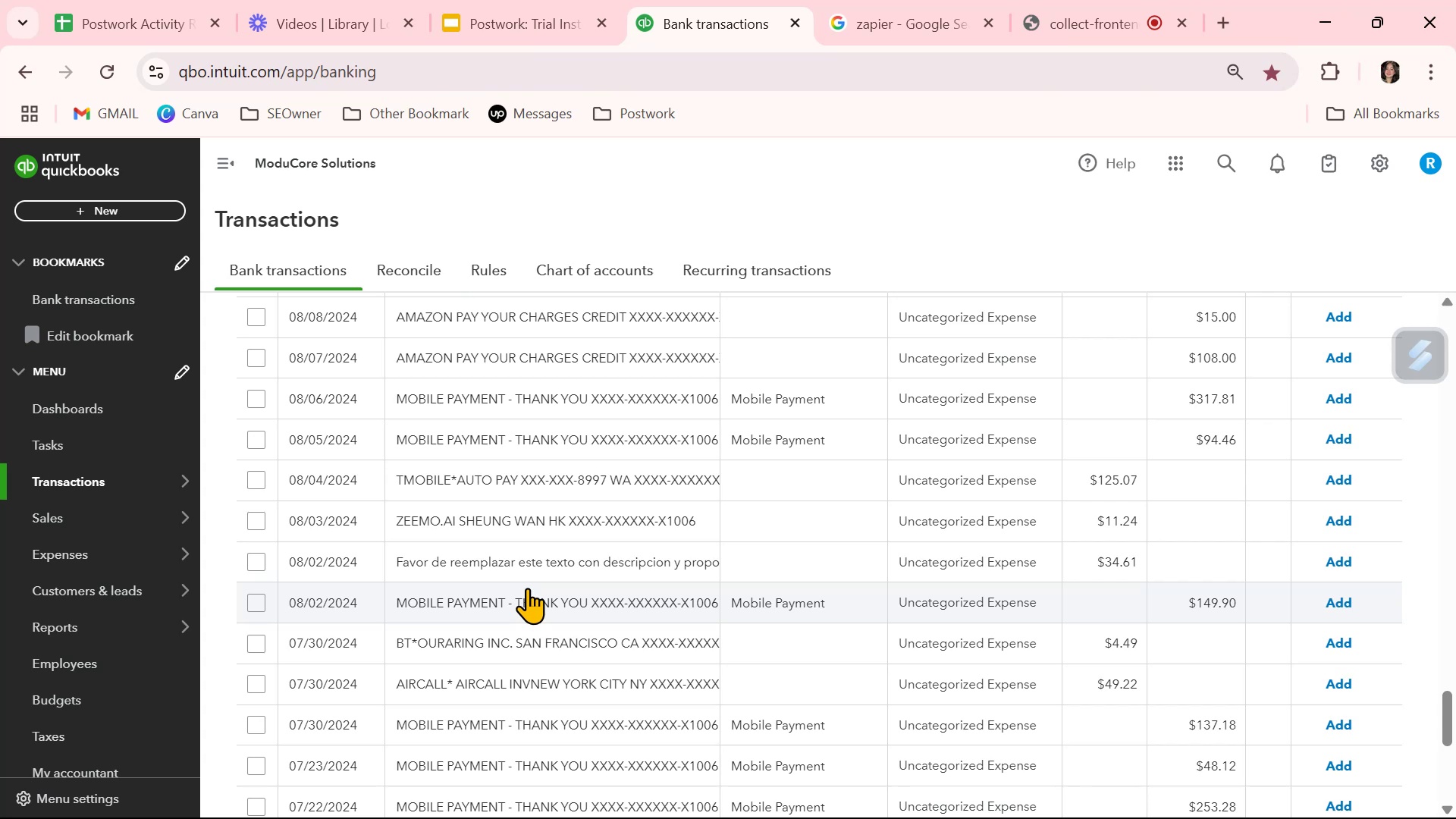 
wait(17.56)
 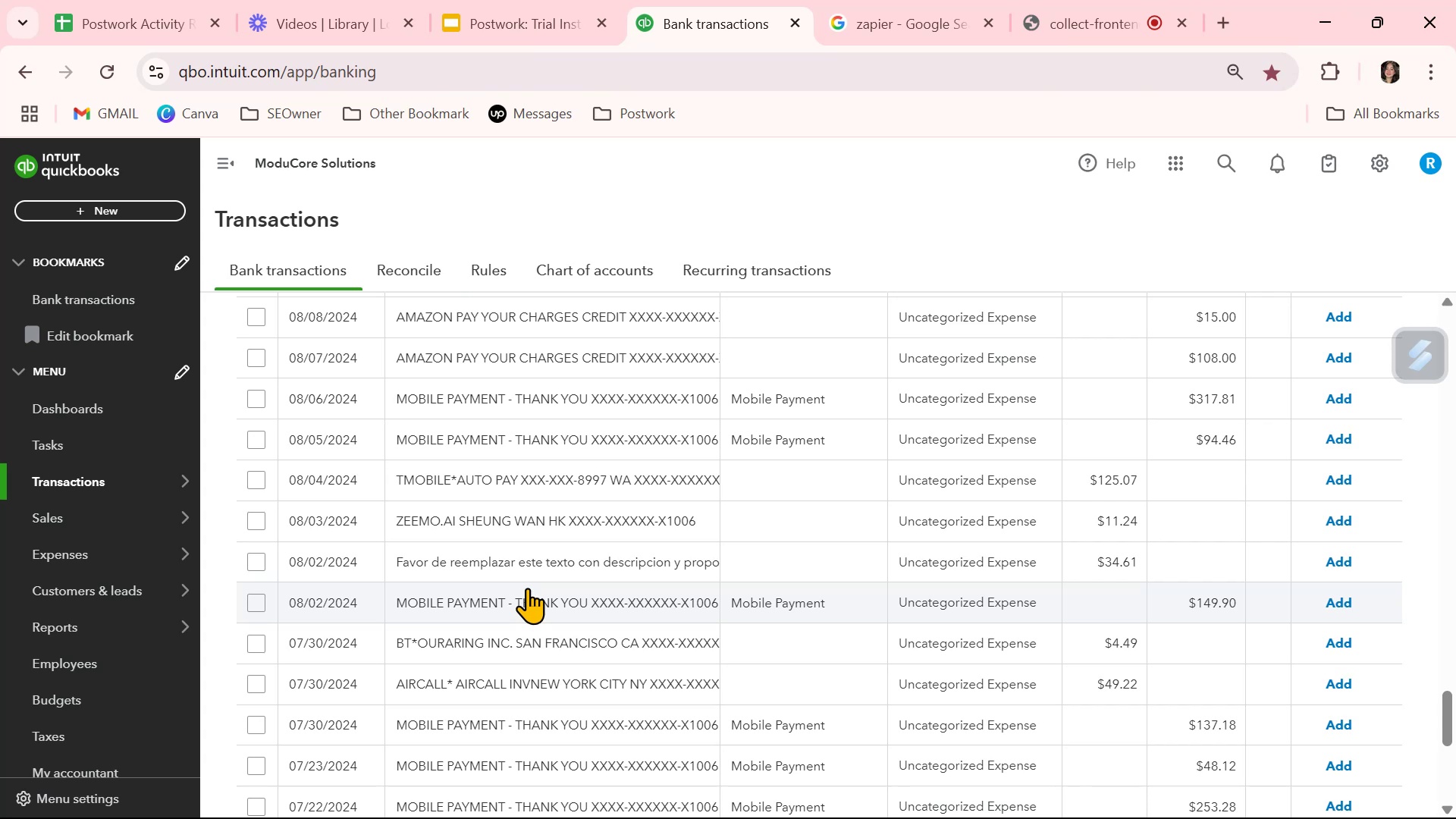 
scroll: coordinate [533, 603], scroll_direction: down, amount: 5.0
 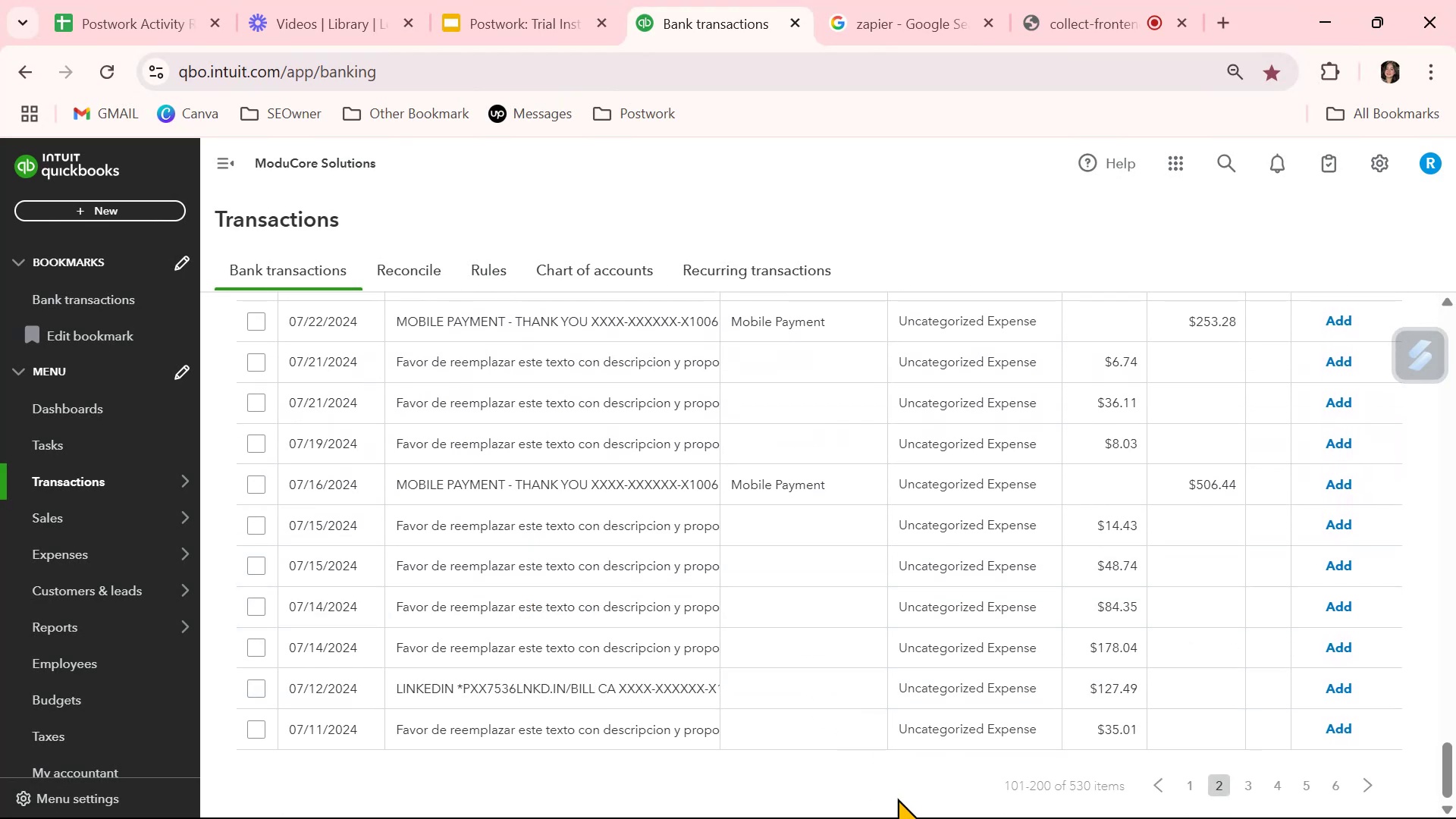 
scroll: coordinate [598, 637], scroll_direction: up, amount: 10.0
 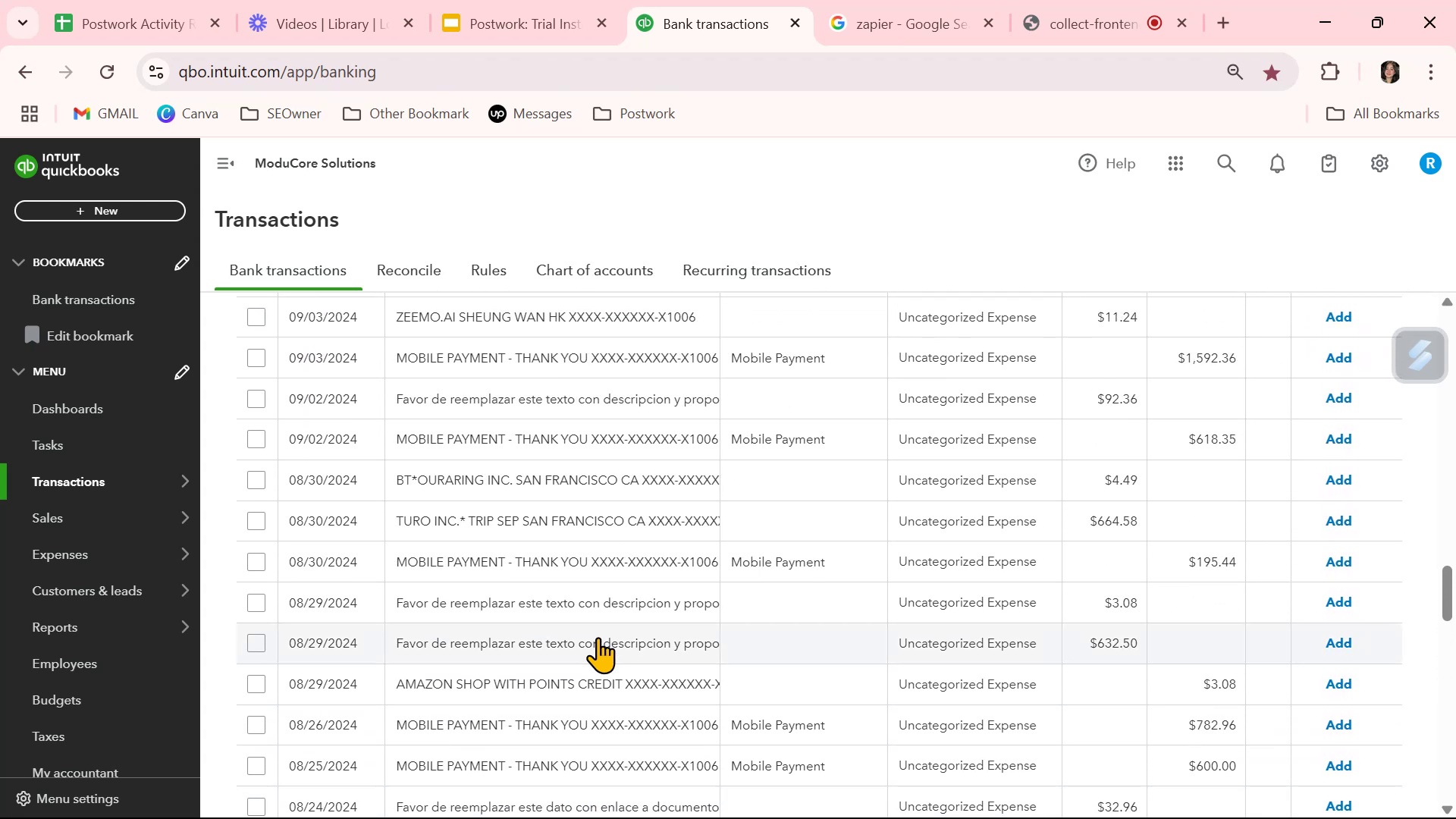 
scroll: coordinate [598, 637], scroll_direction: up, amount: 2.0
 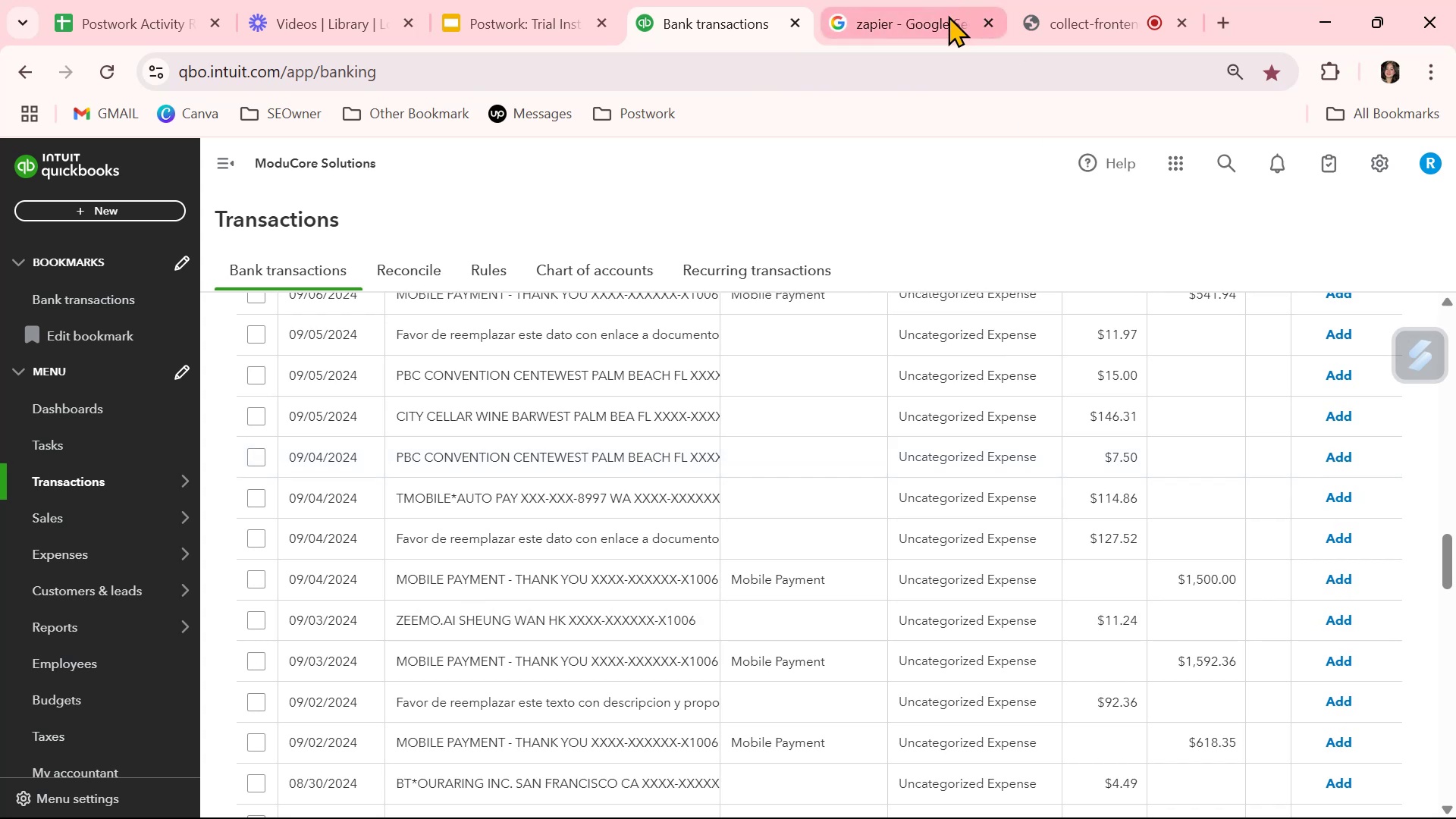 
left_click([804, 626])
 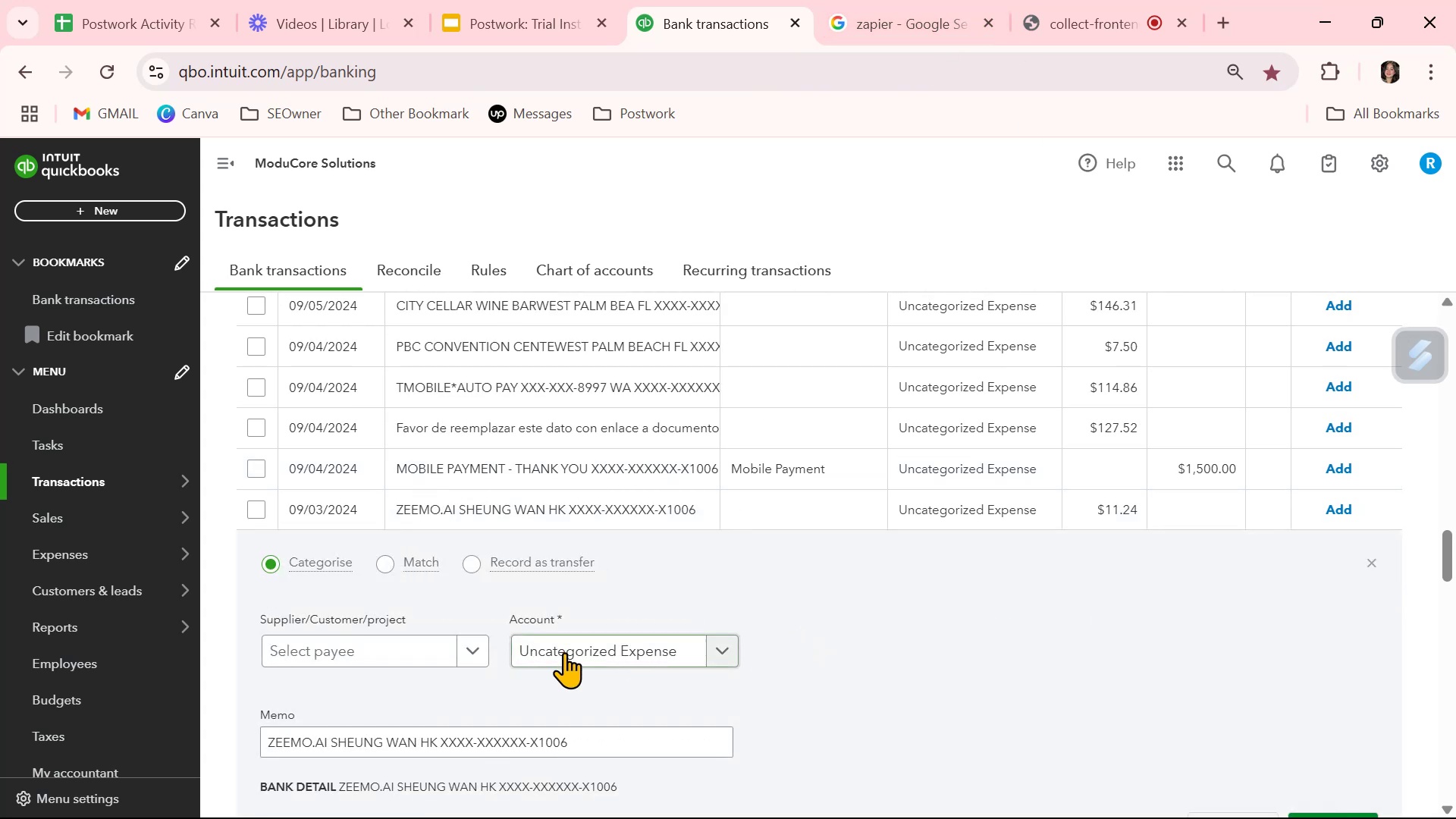 
left_click([593, 655])
 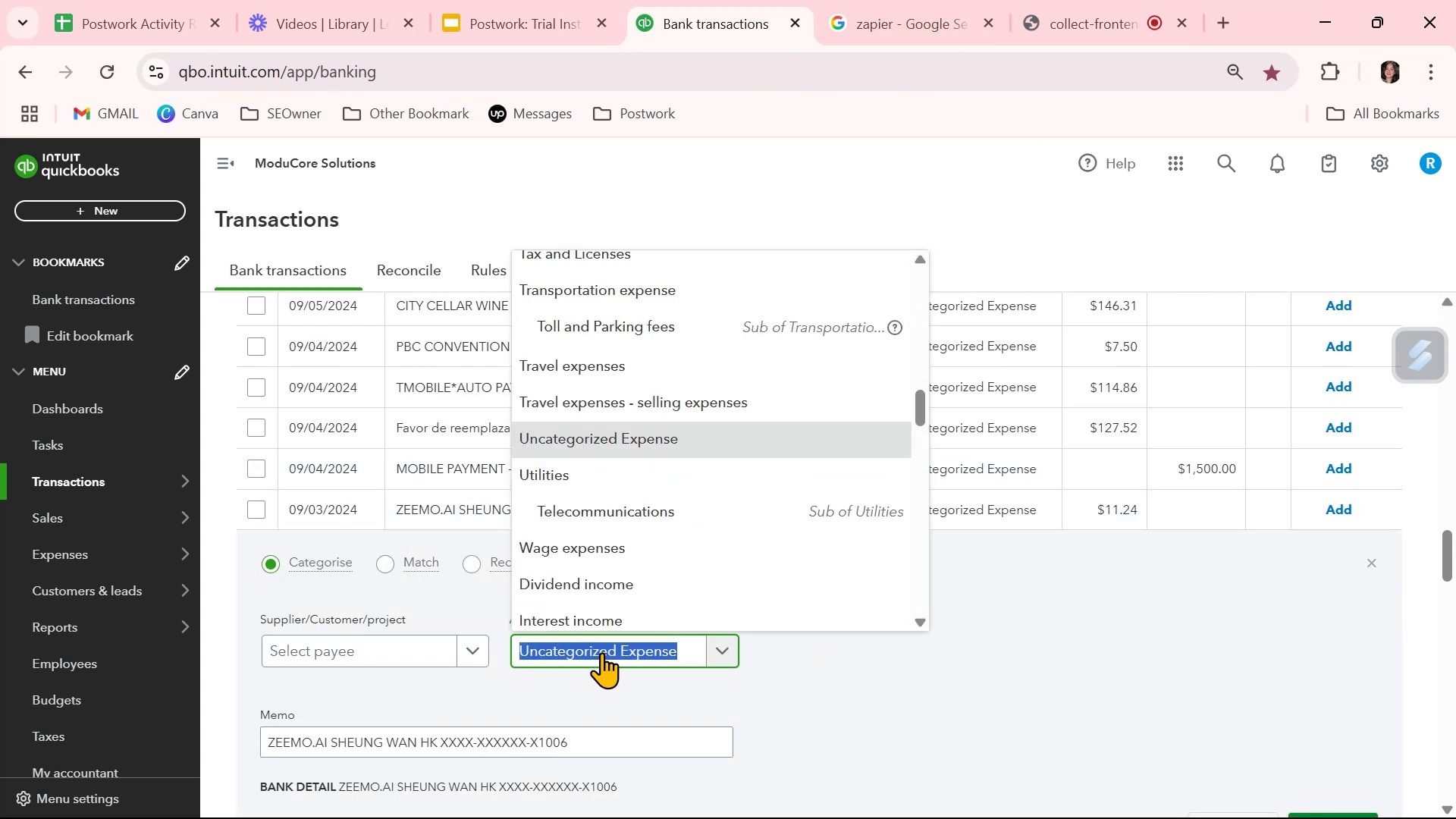 
type(info)
 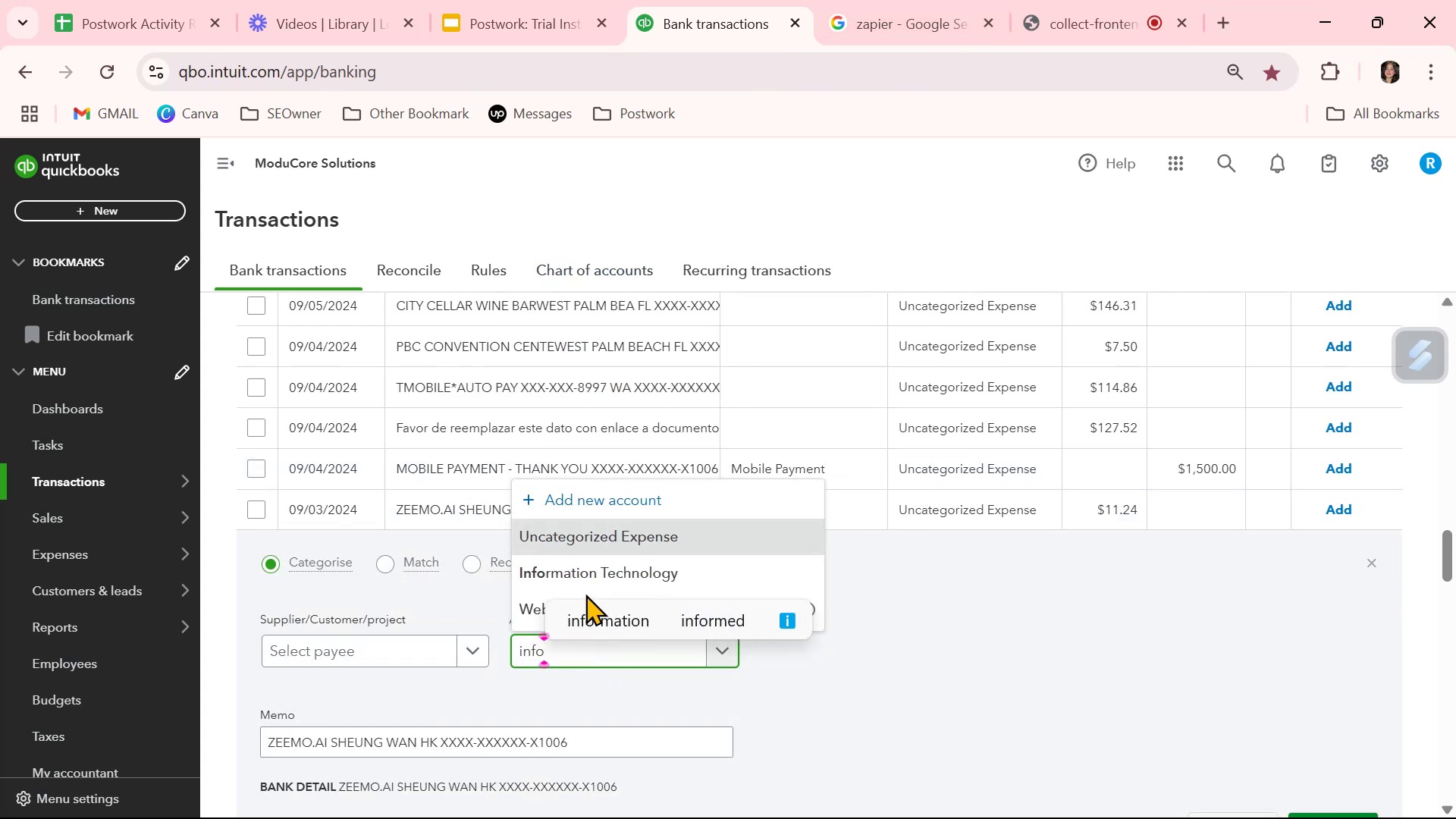 
left_click([589, 577])
 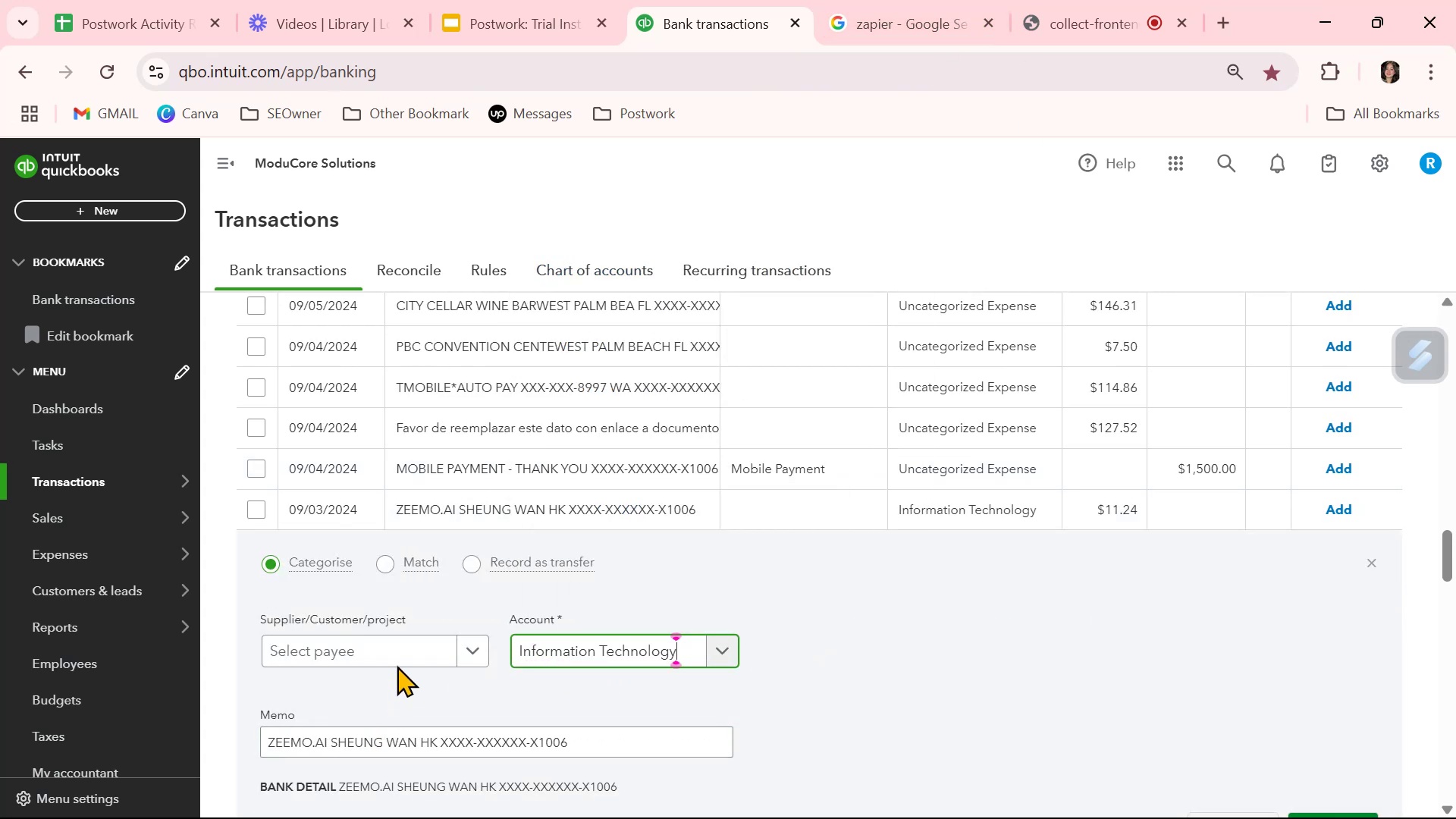 
left_click([404, 654])
 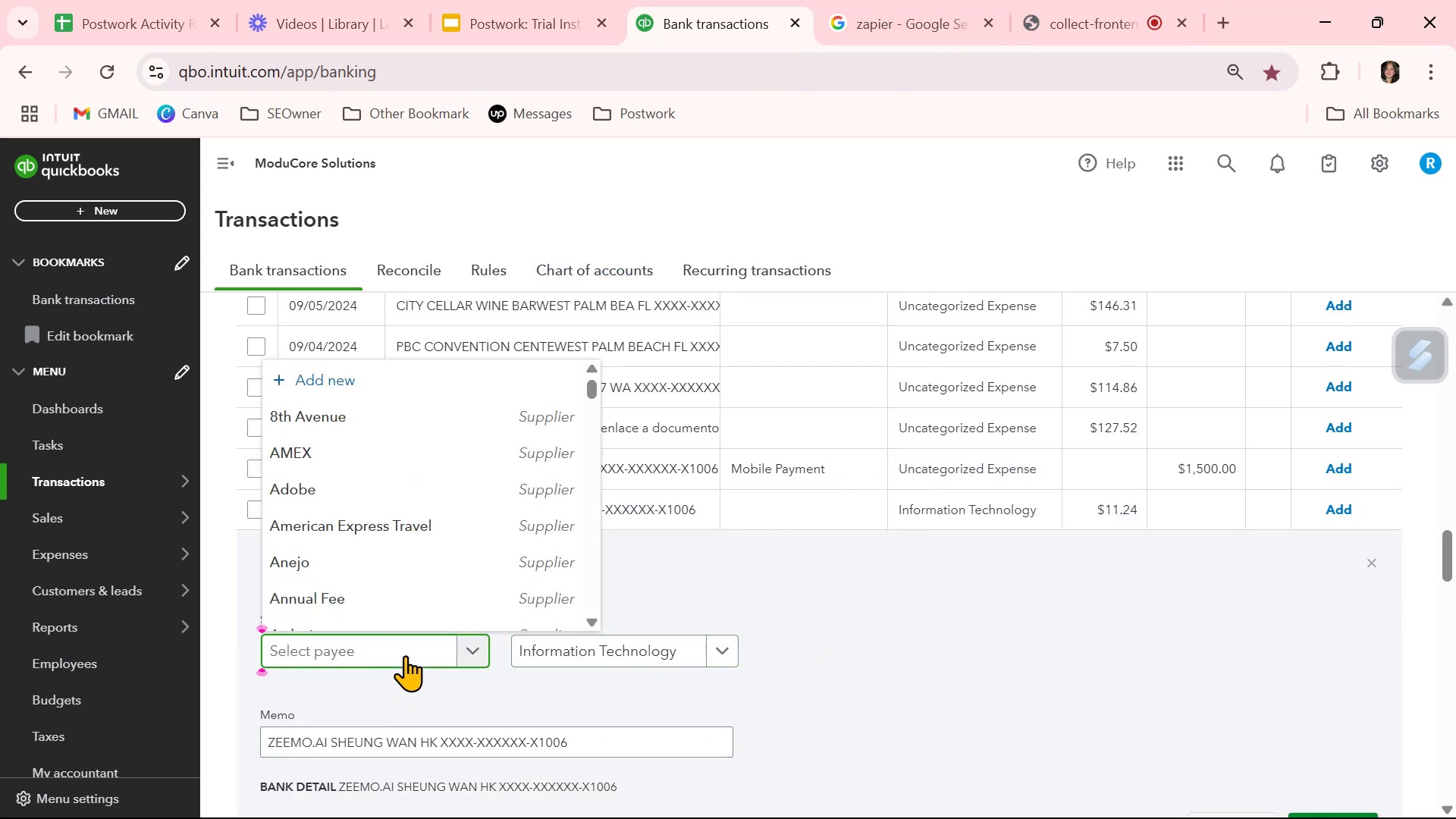 
key(Control+ControlLeft)
 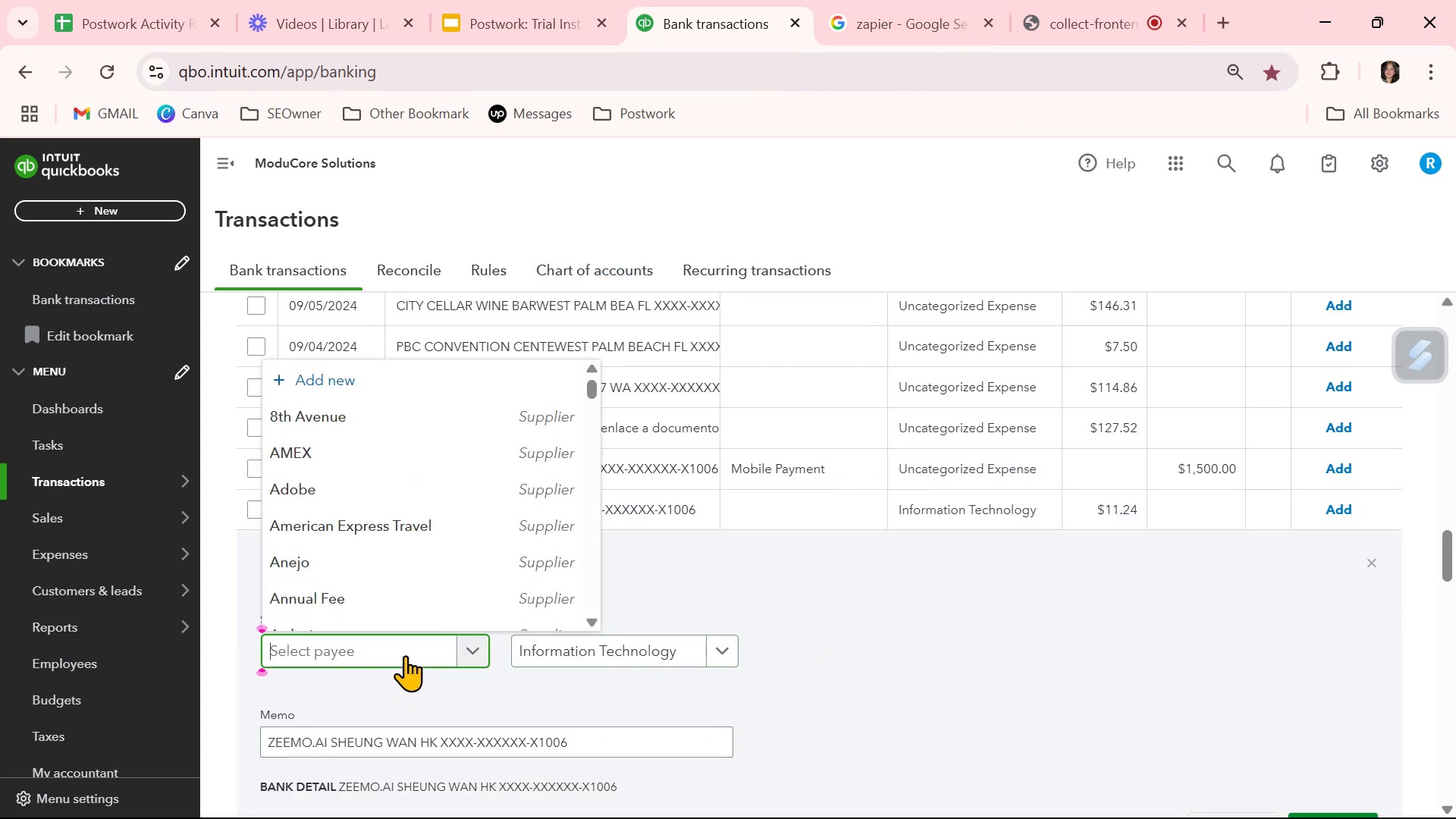 
hold_key(key=ShiftLeft, duration=0.32)
 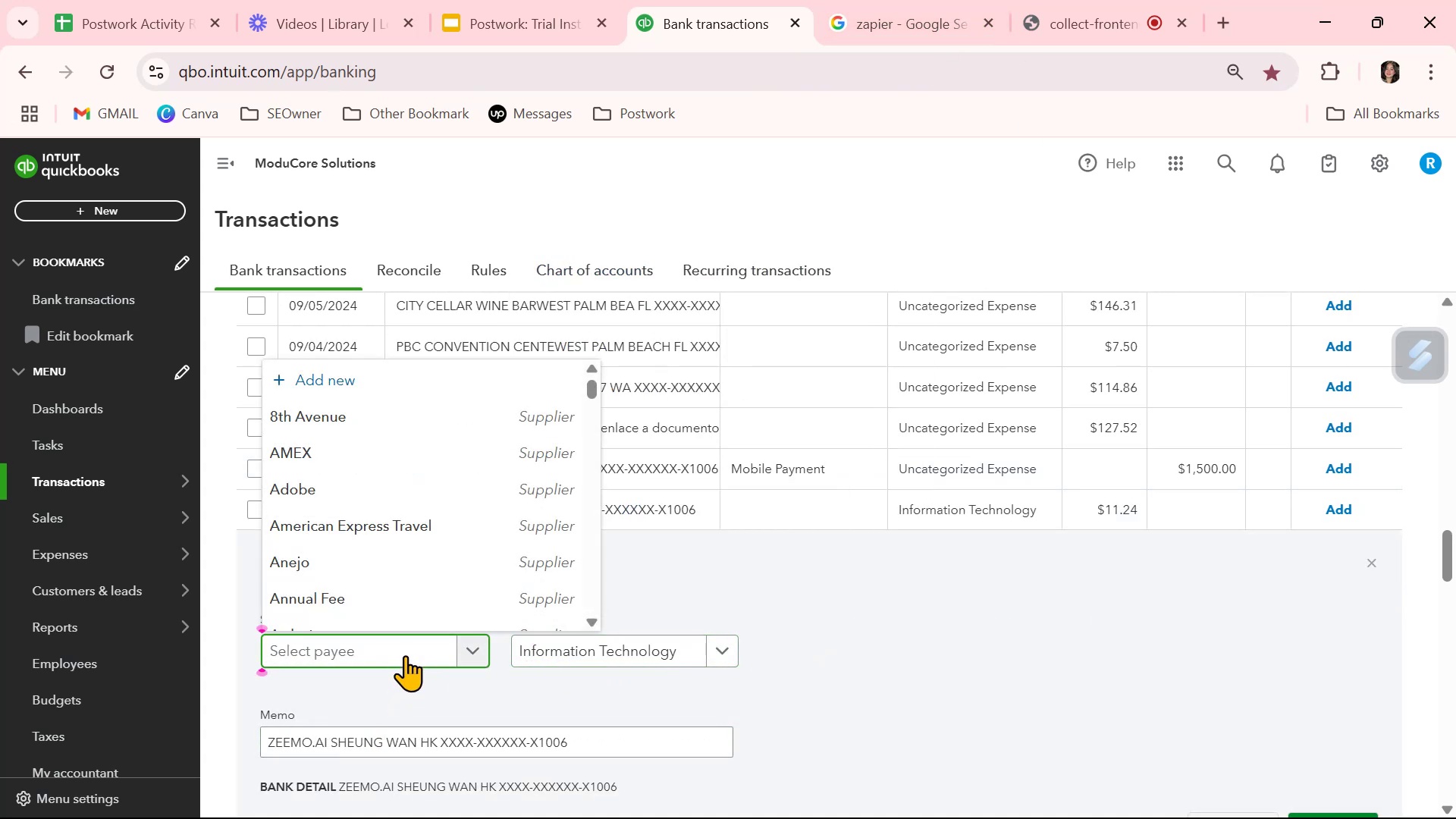 
type(Zeemo AI)
 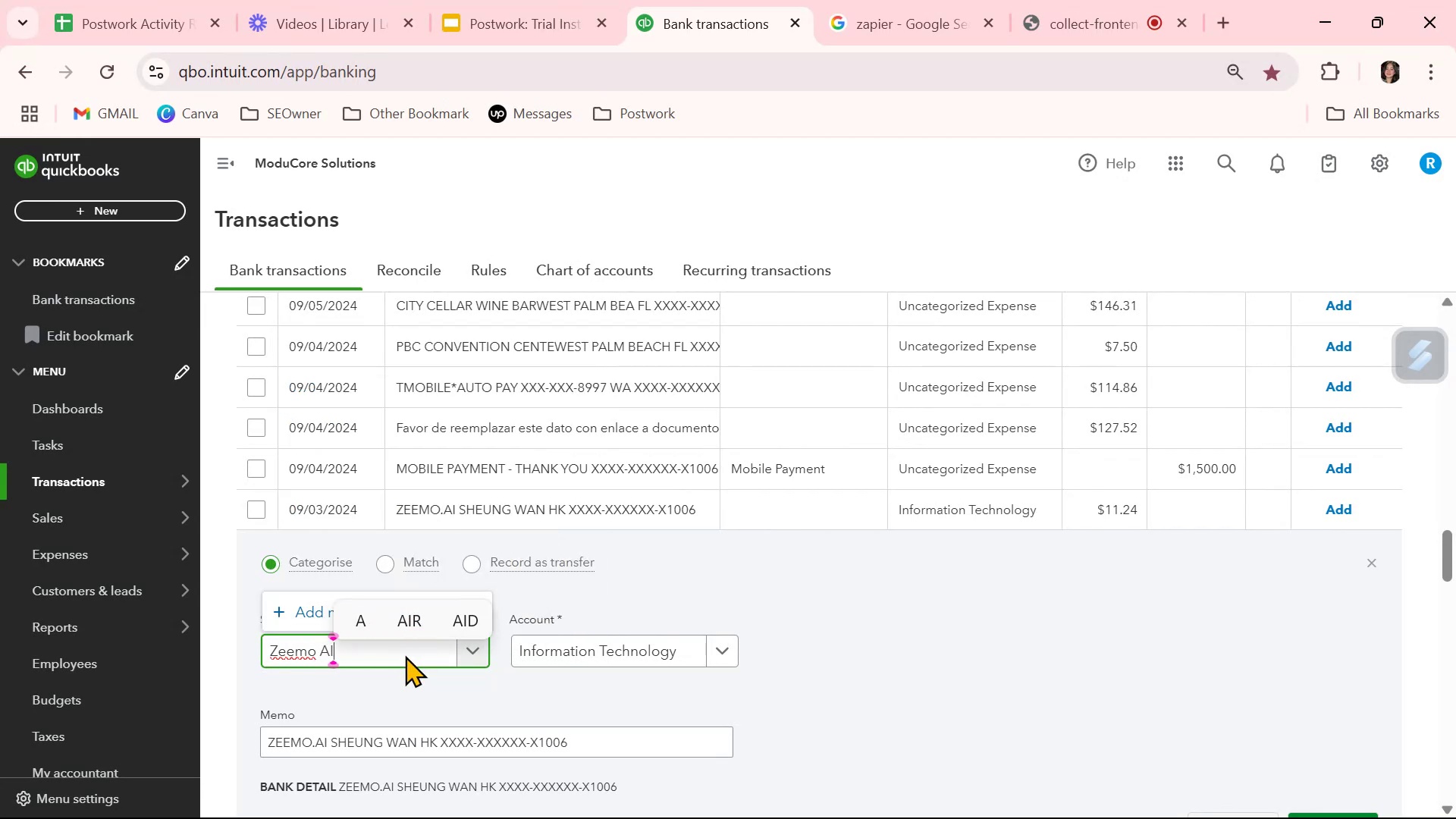 
left_click([305, 613])
 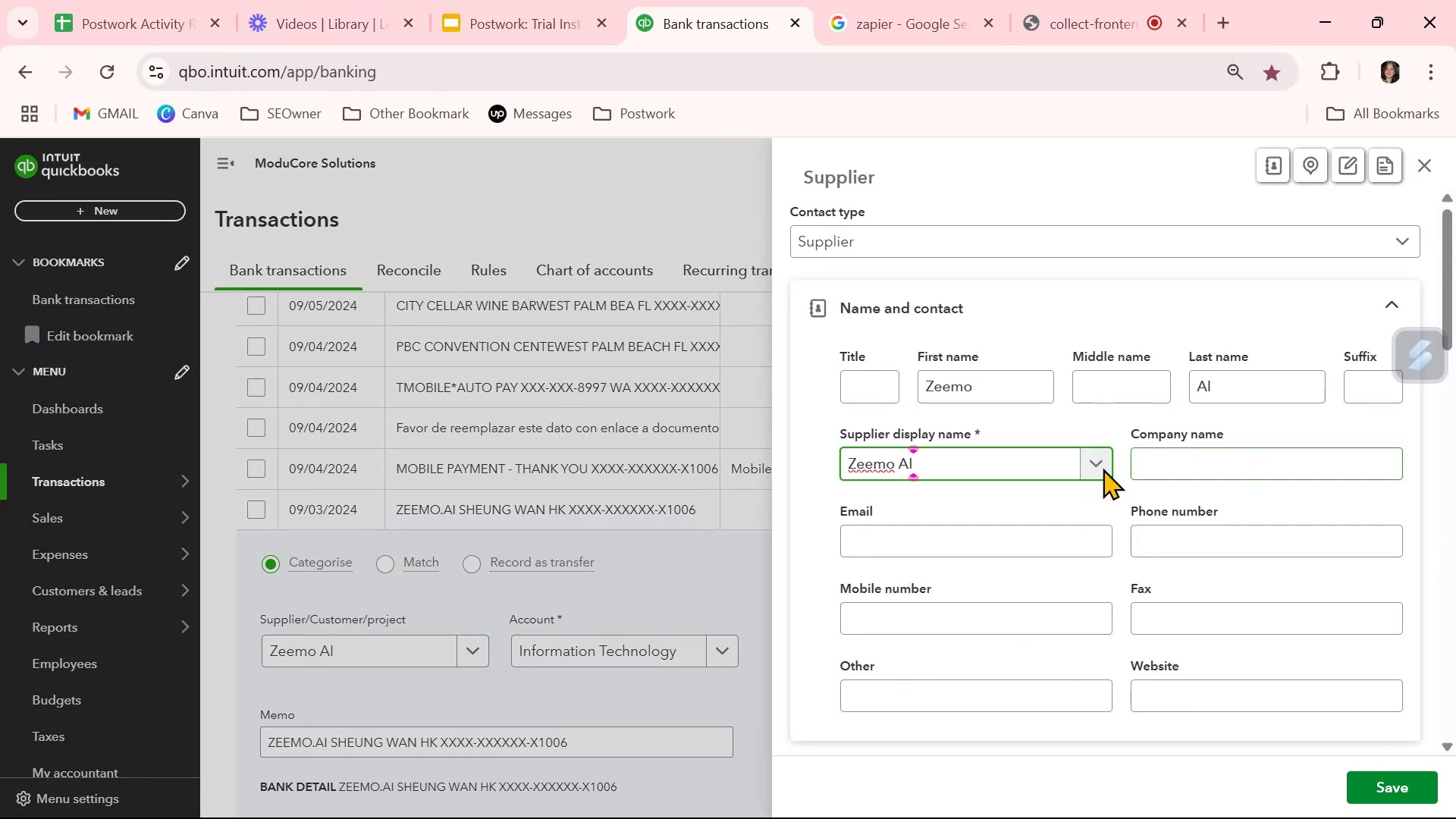 
left_click_drag(start_coordinate=[1011, 389], to_coordinate=[865, 384])
 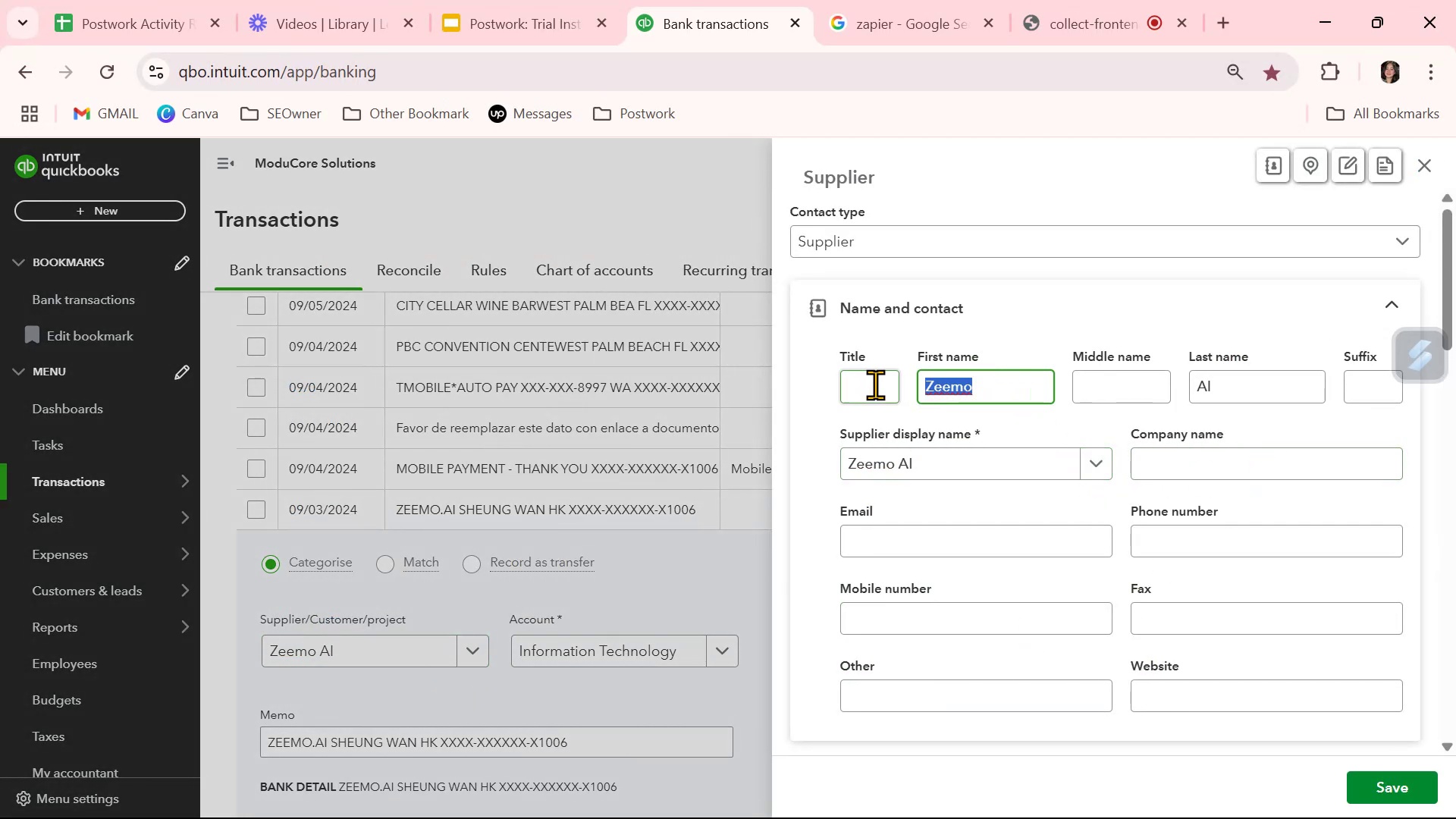 
key(Backspace)
 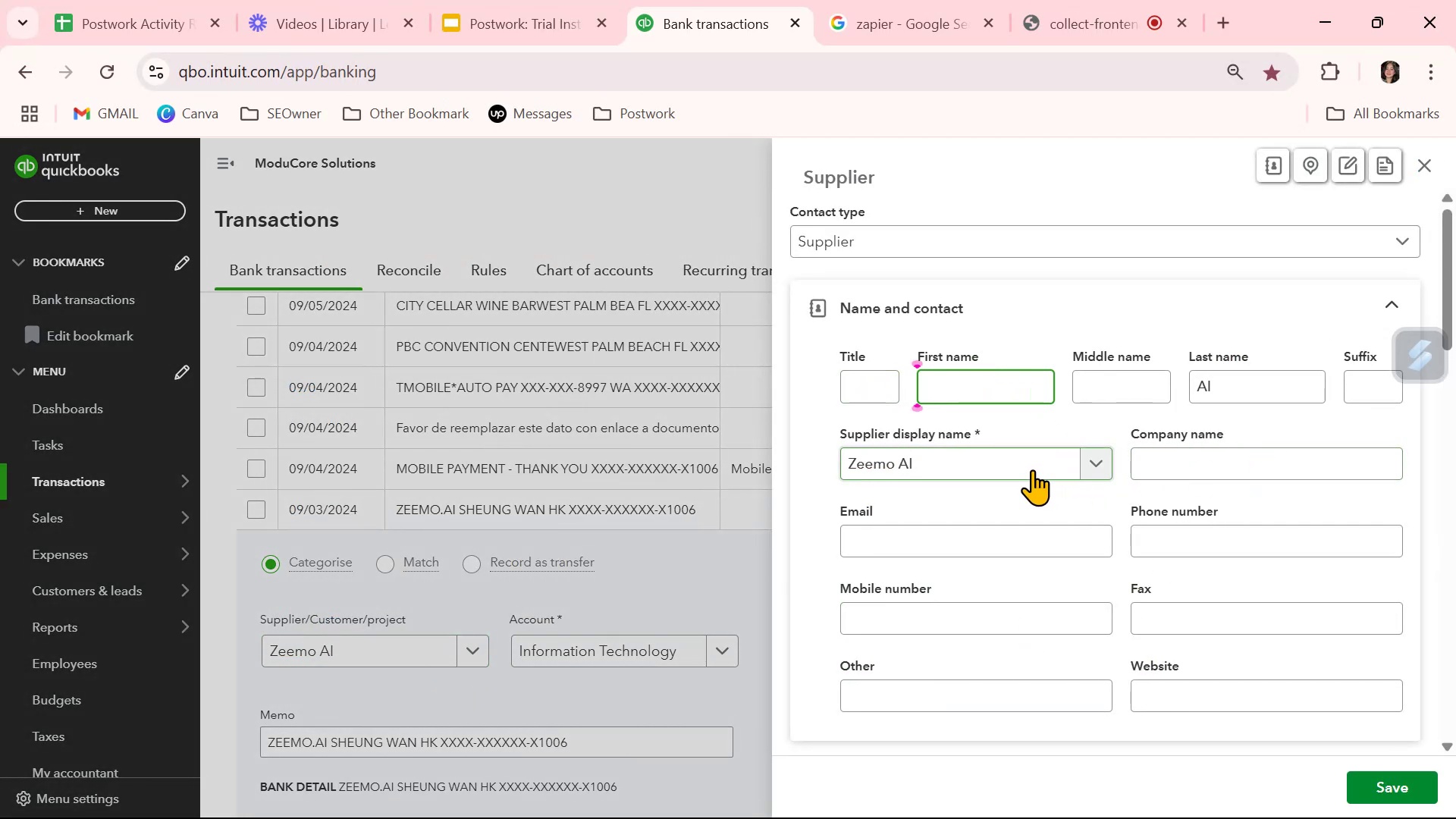 
double_click([1027, 465])
 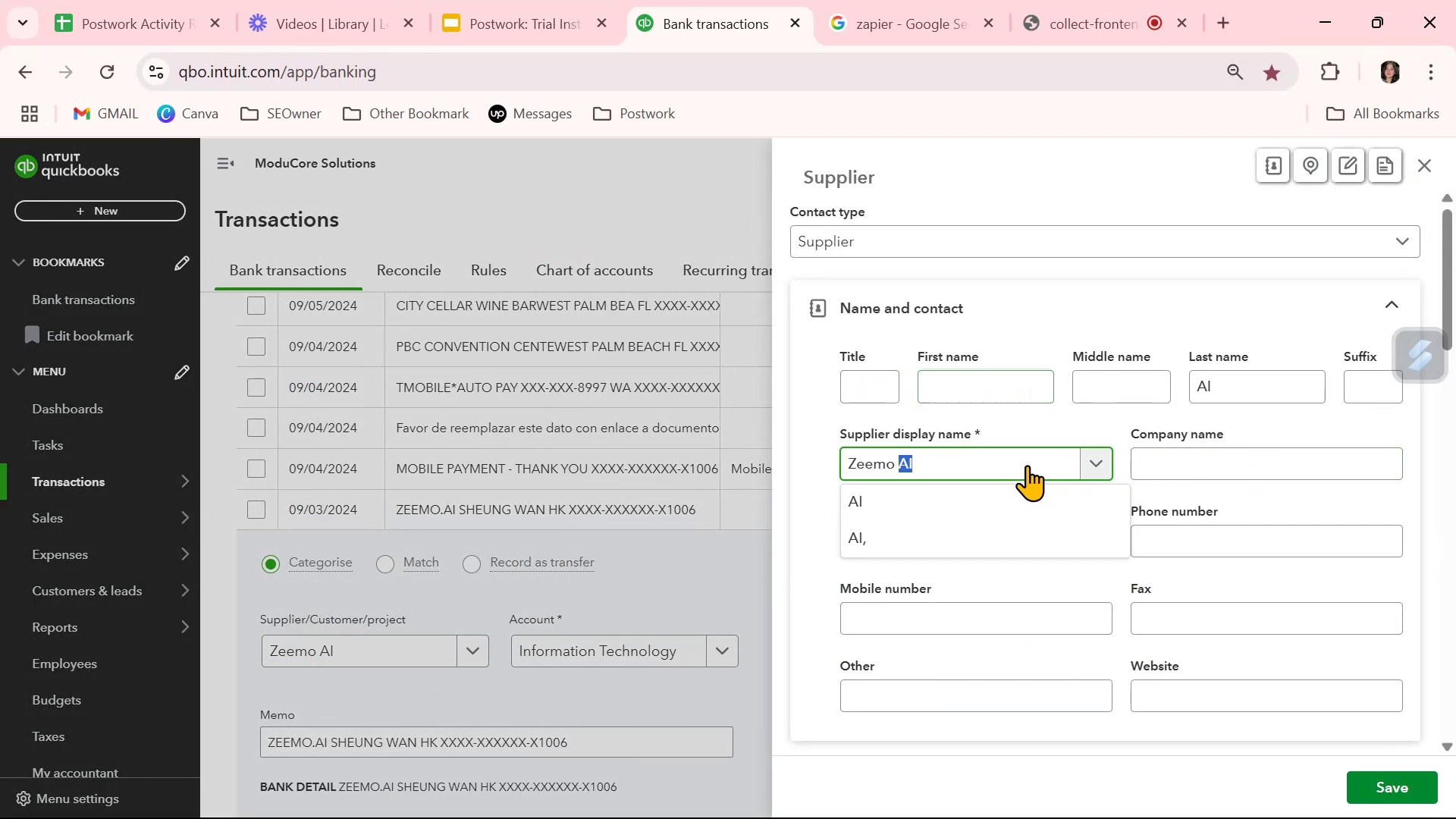 
triple_click([1027, 465])
 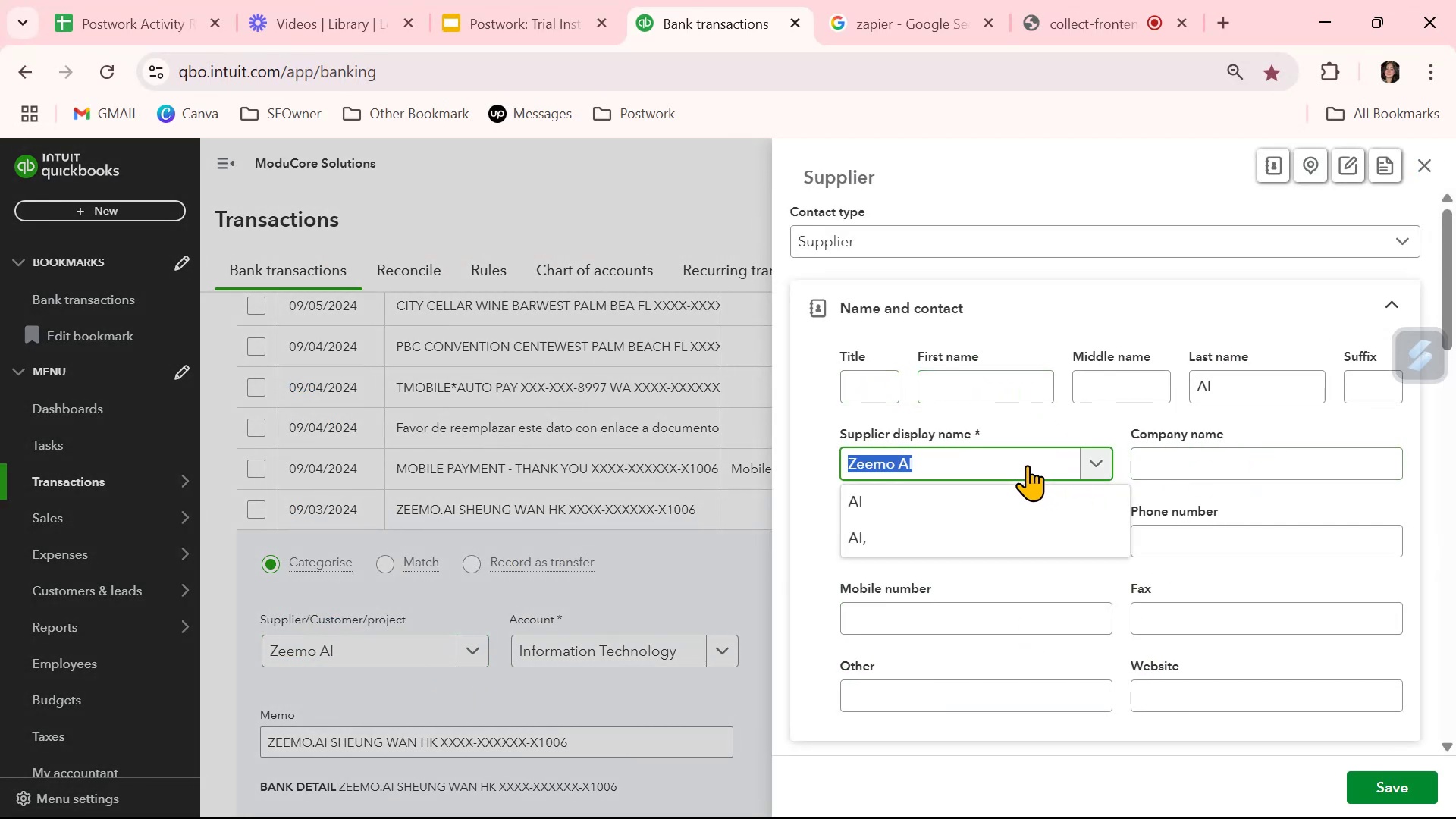 
key(Control+ControlLeft)
 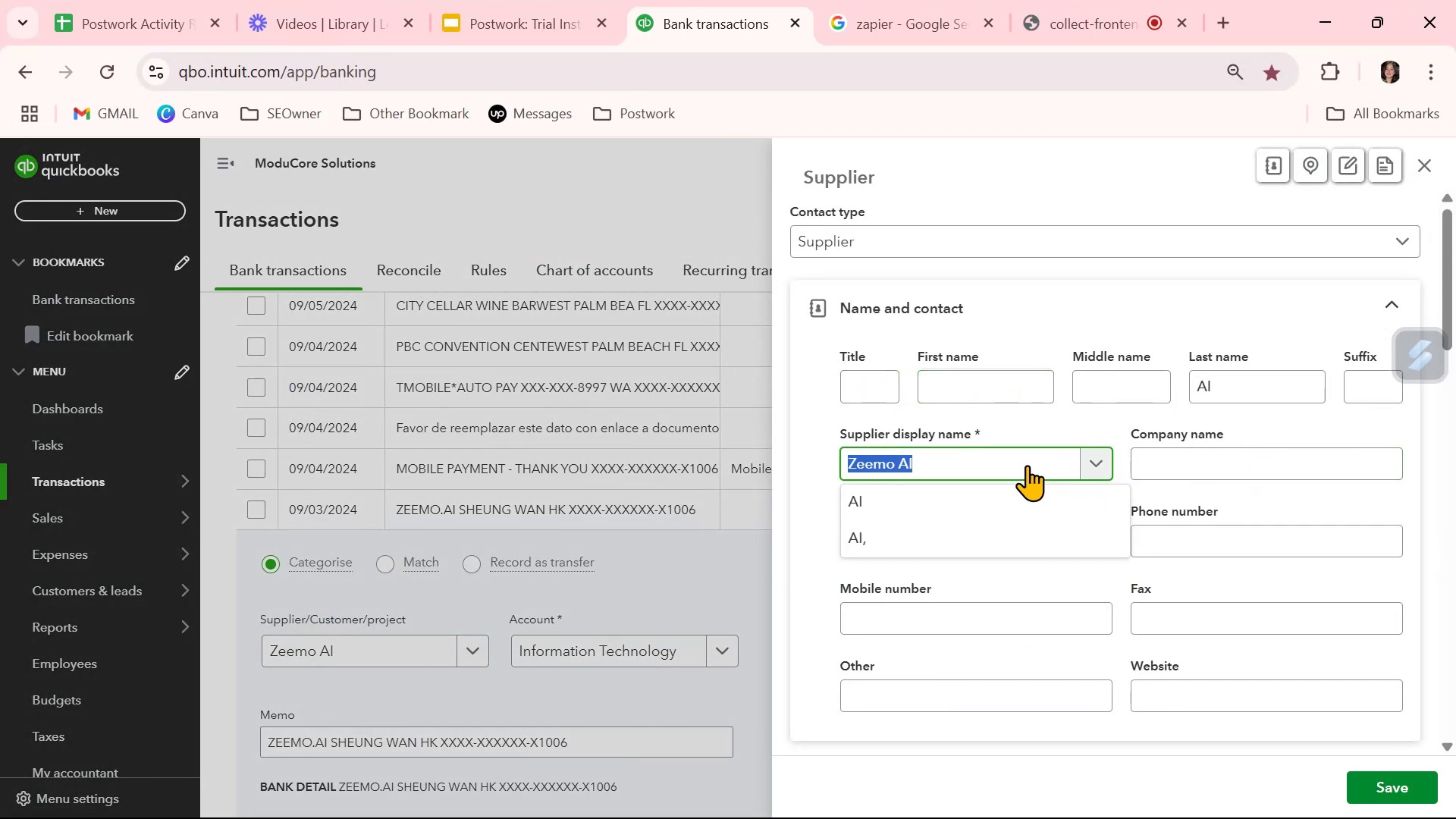 
key(Control+C)
 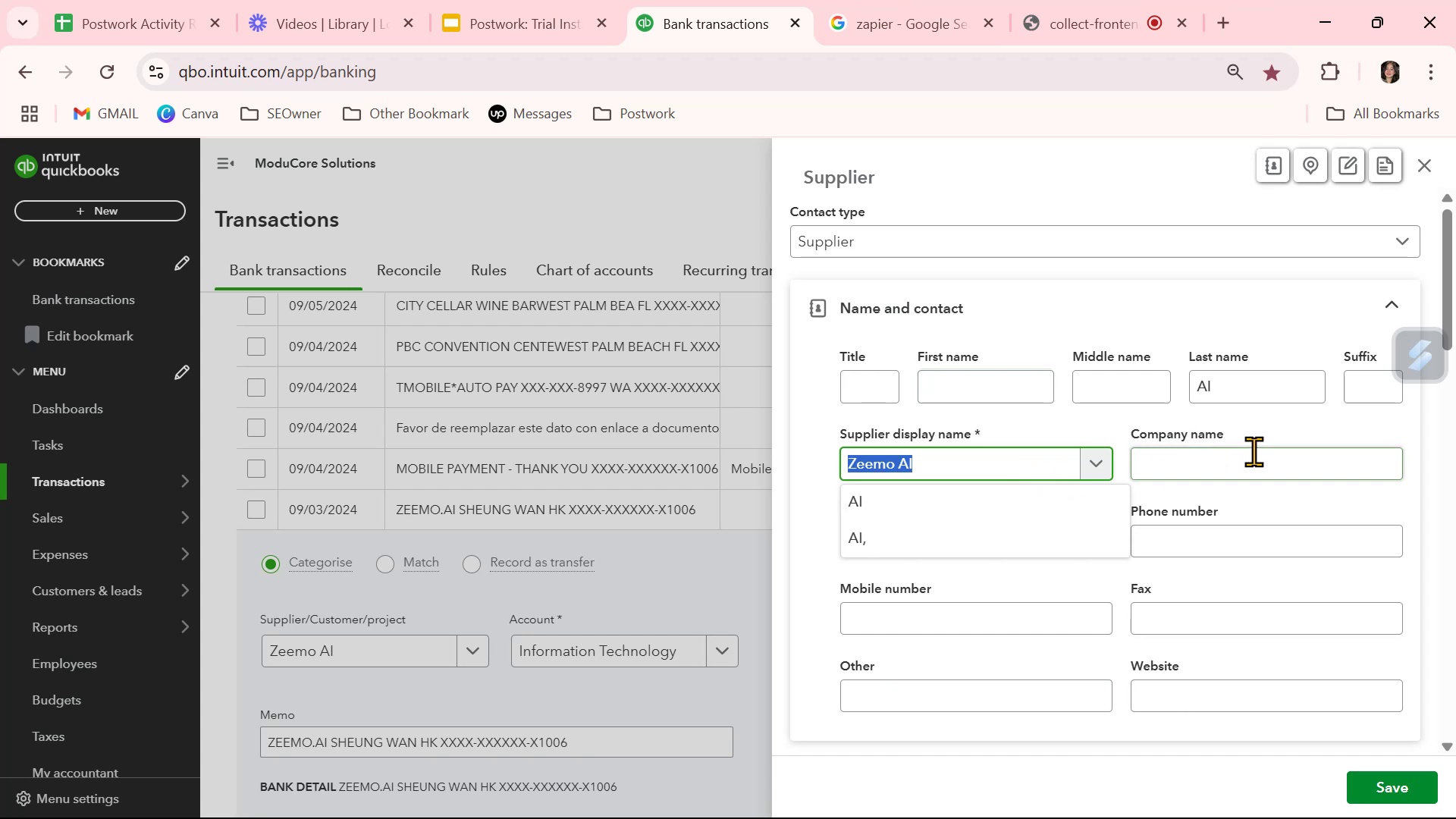 
left_click([1245, 460])
 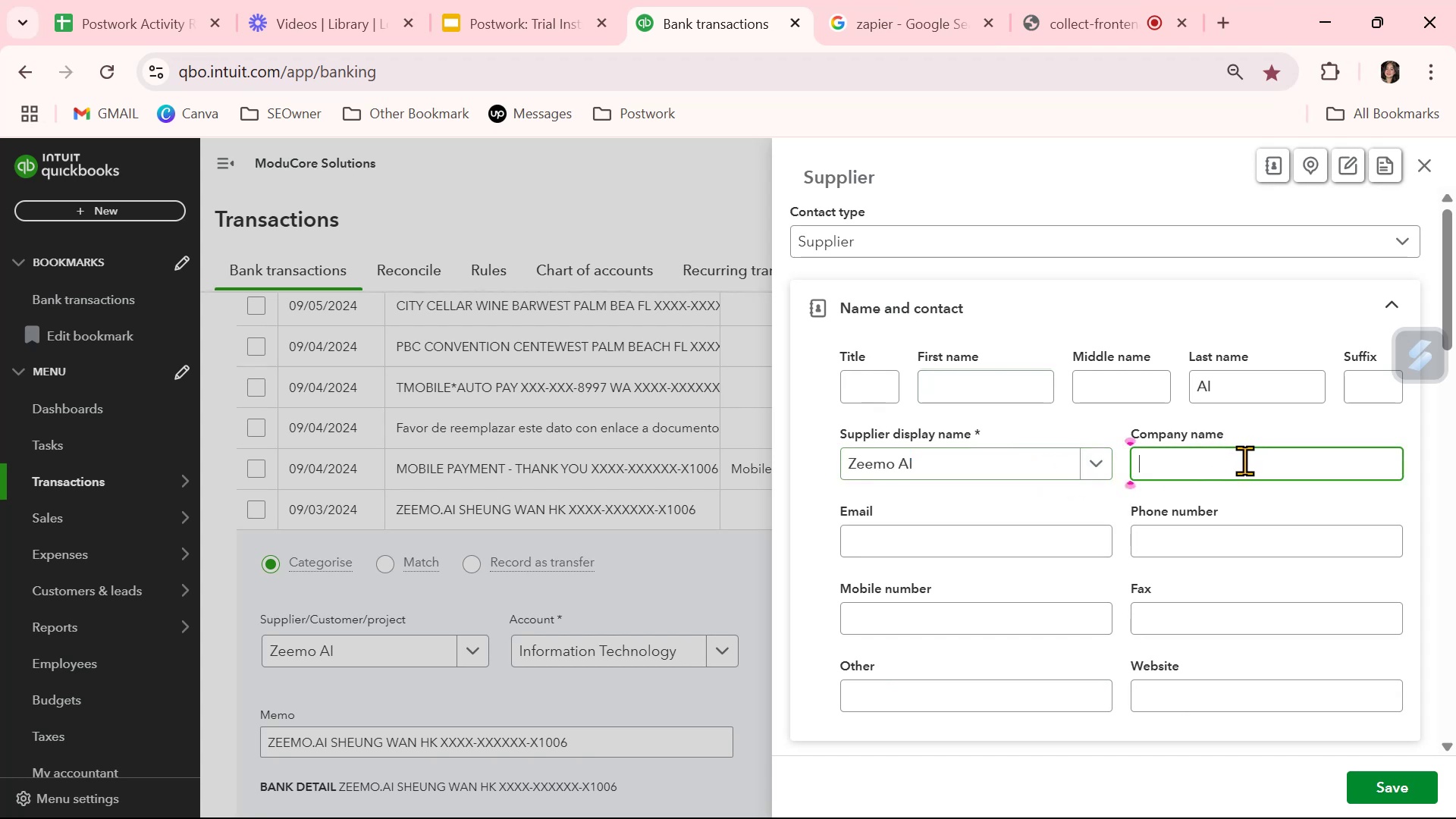 
key(Control+ControlLeft)
 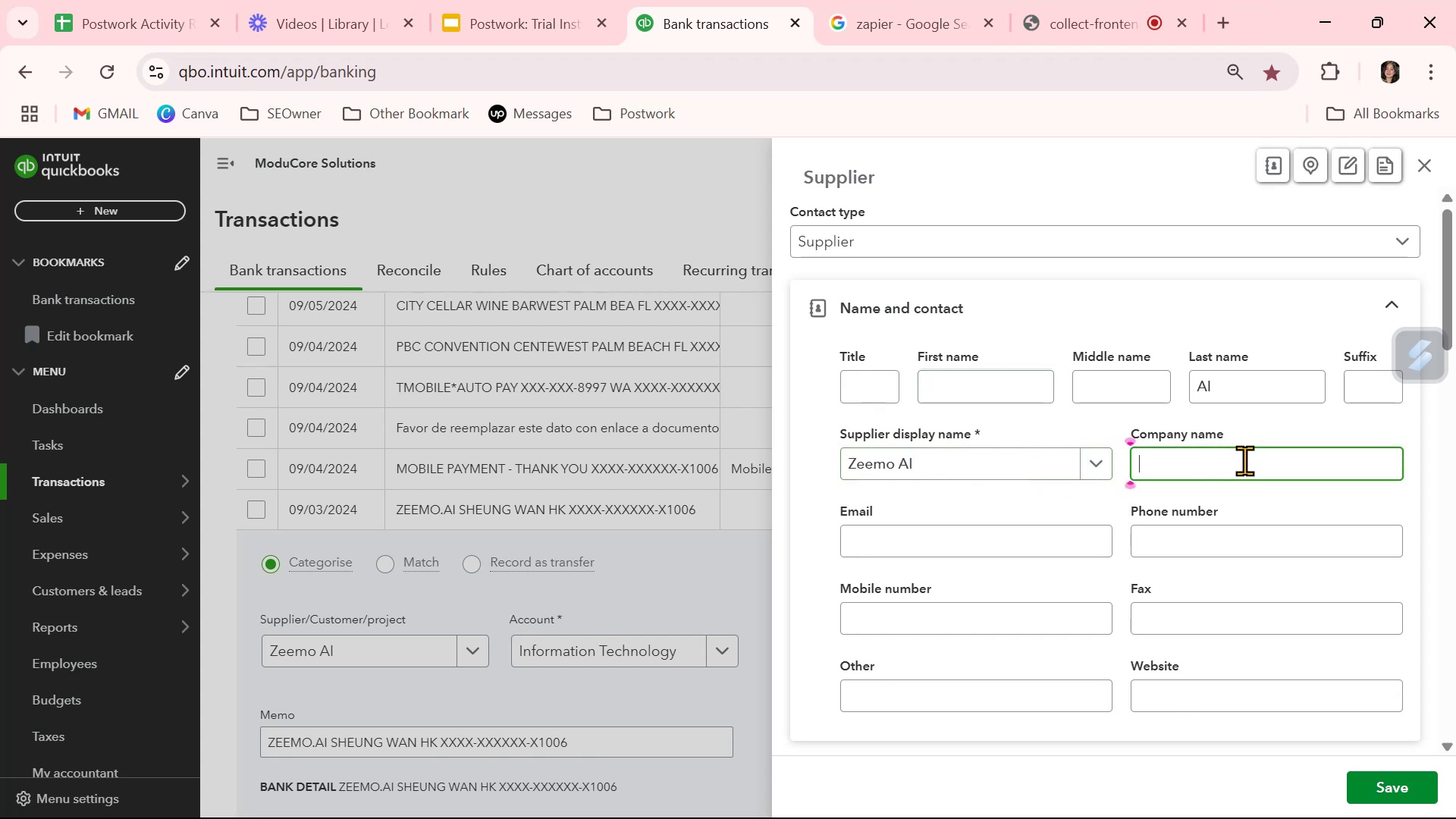 
key(Control+V)
 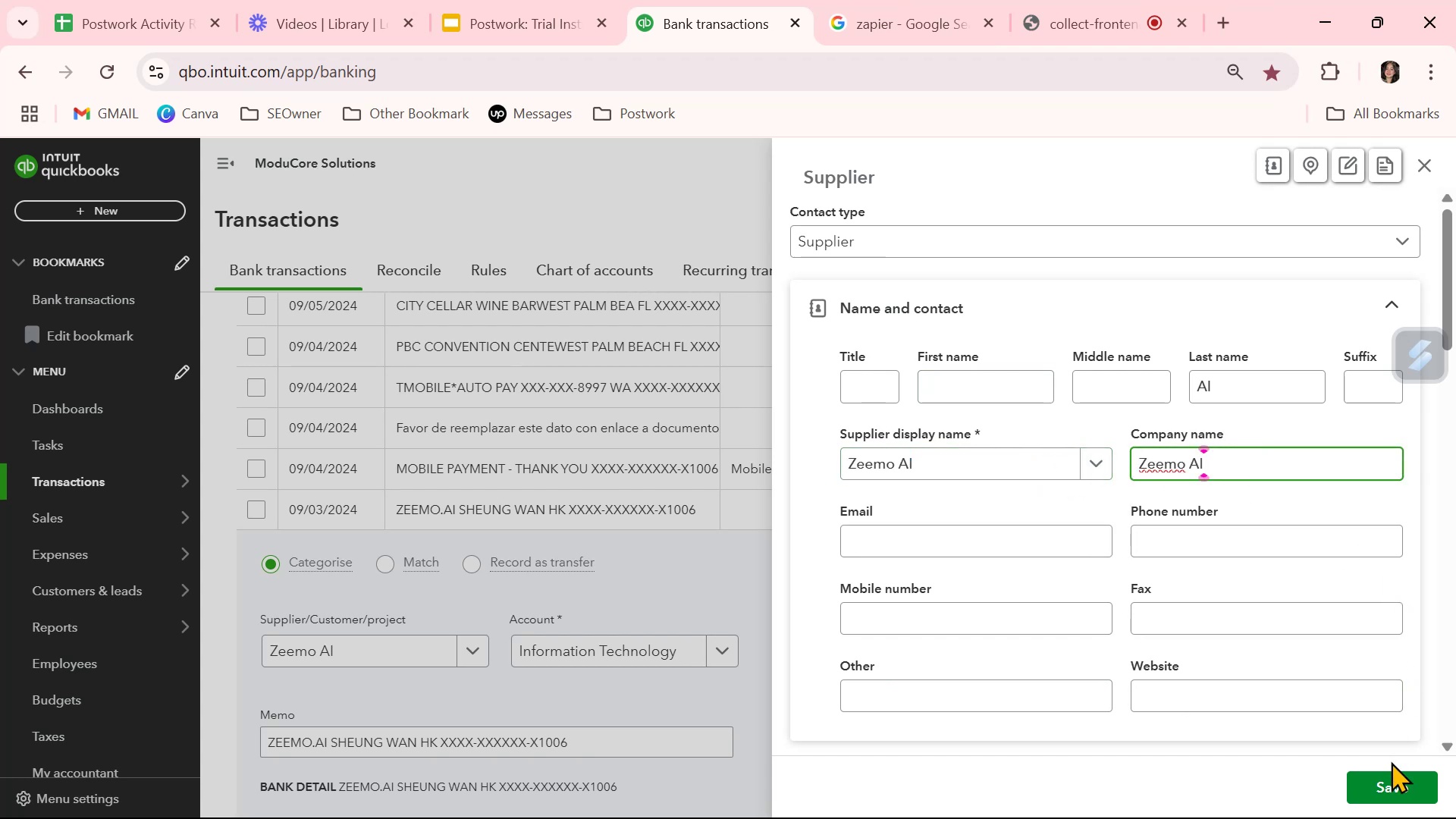 
left_click([1392, 787])
 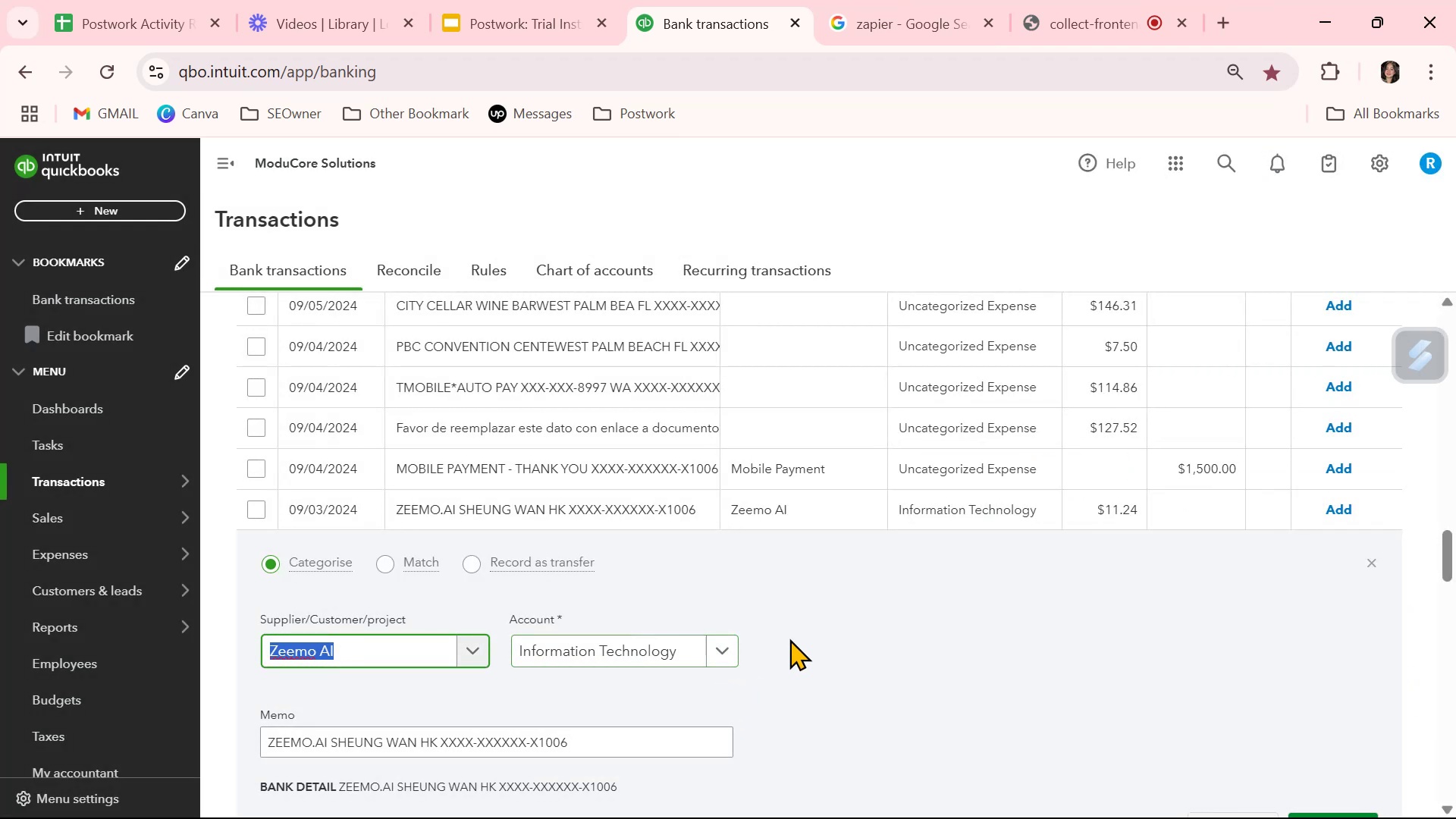 
left_click([829, 686])
 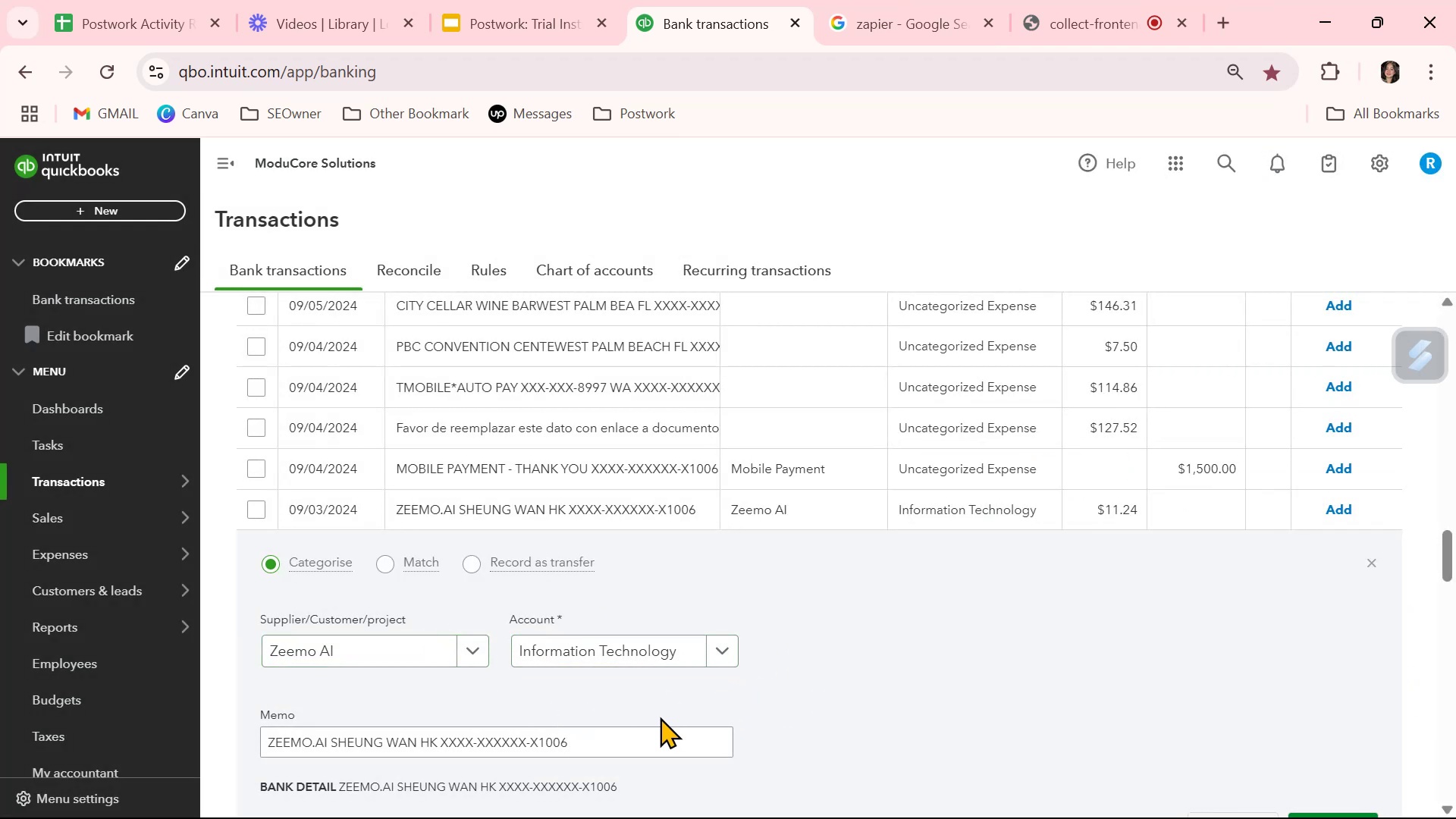 
scroll: coordinate [651, 722], scroll_direction: down, amount: 1.0
 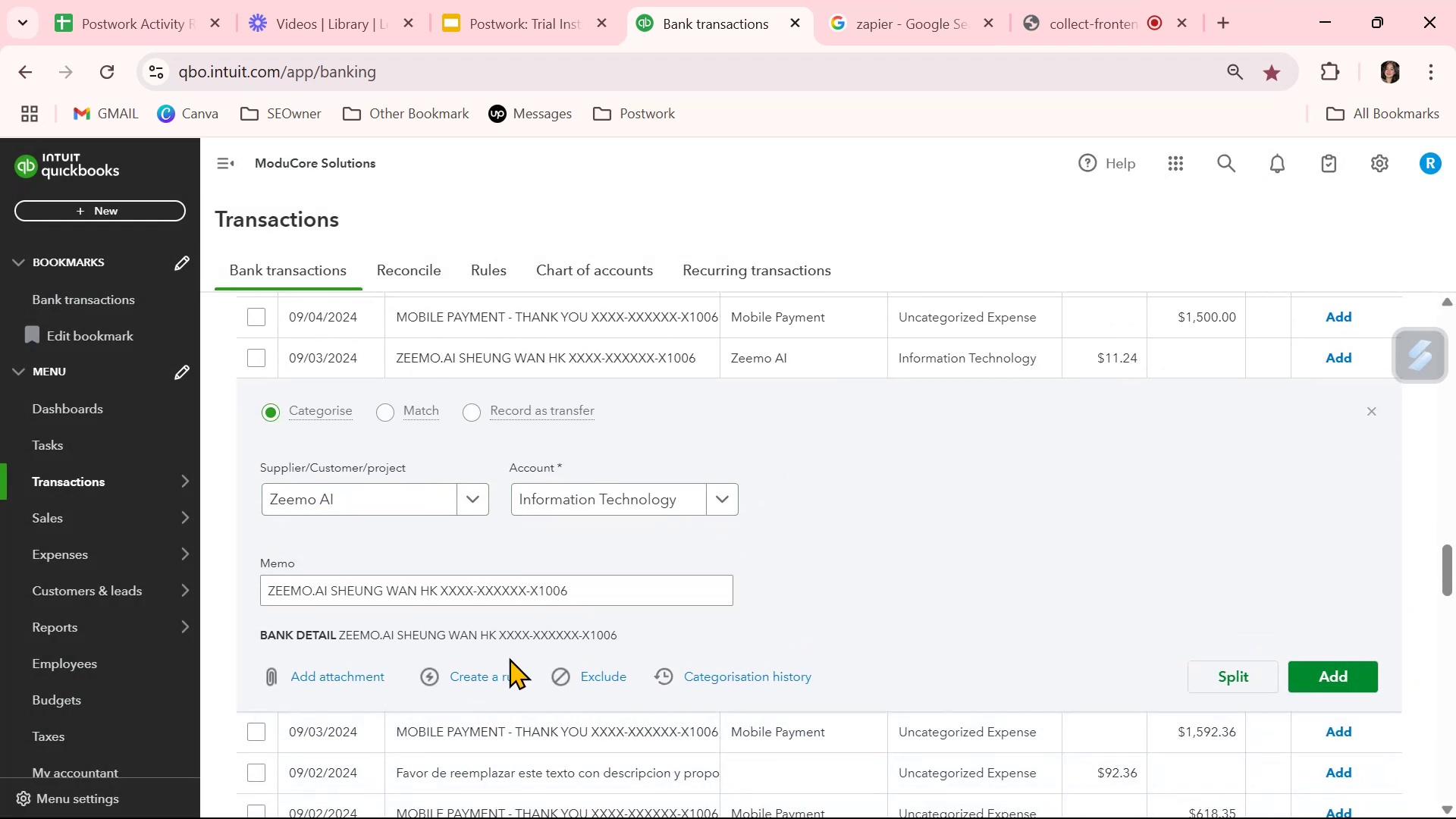 
left_click([506, 676])
 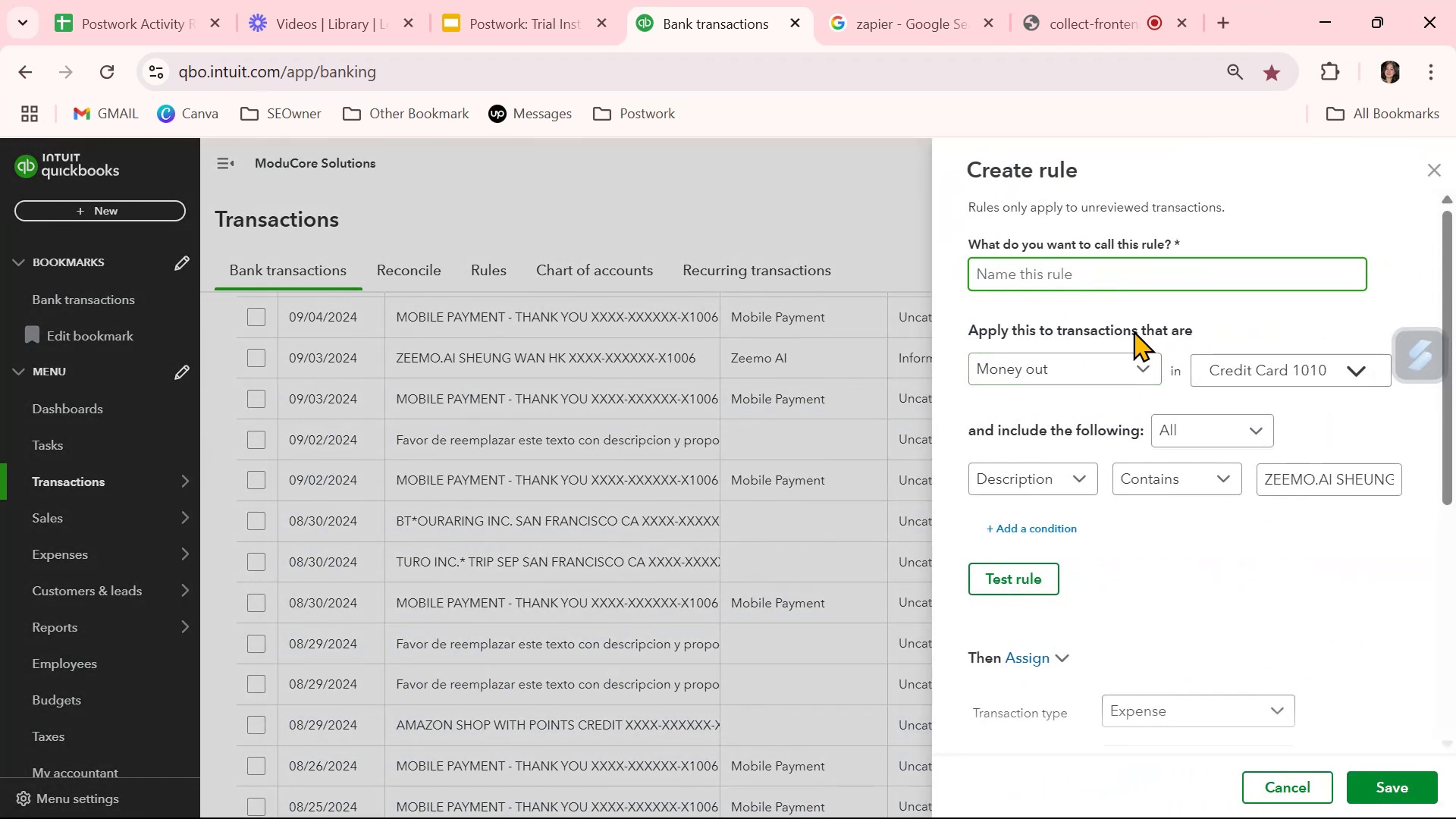 
key(Control+ControlLeft)
 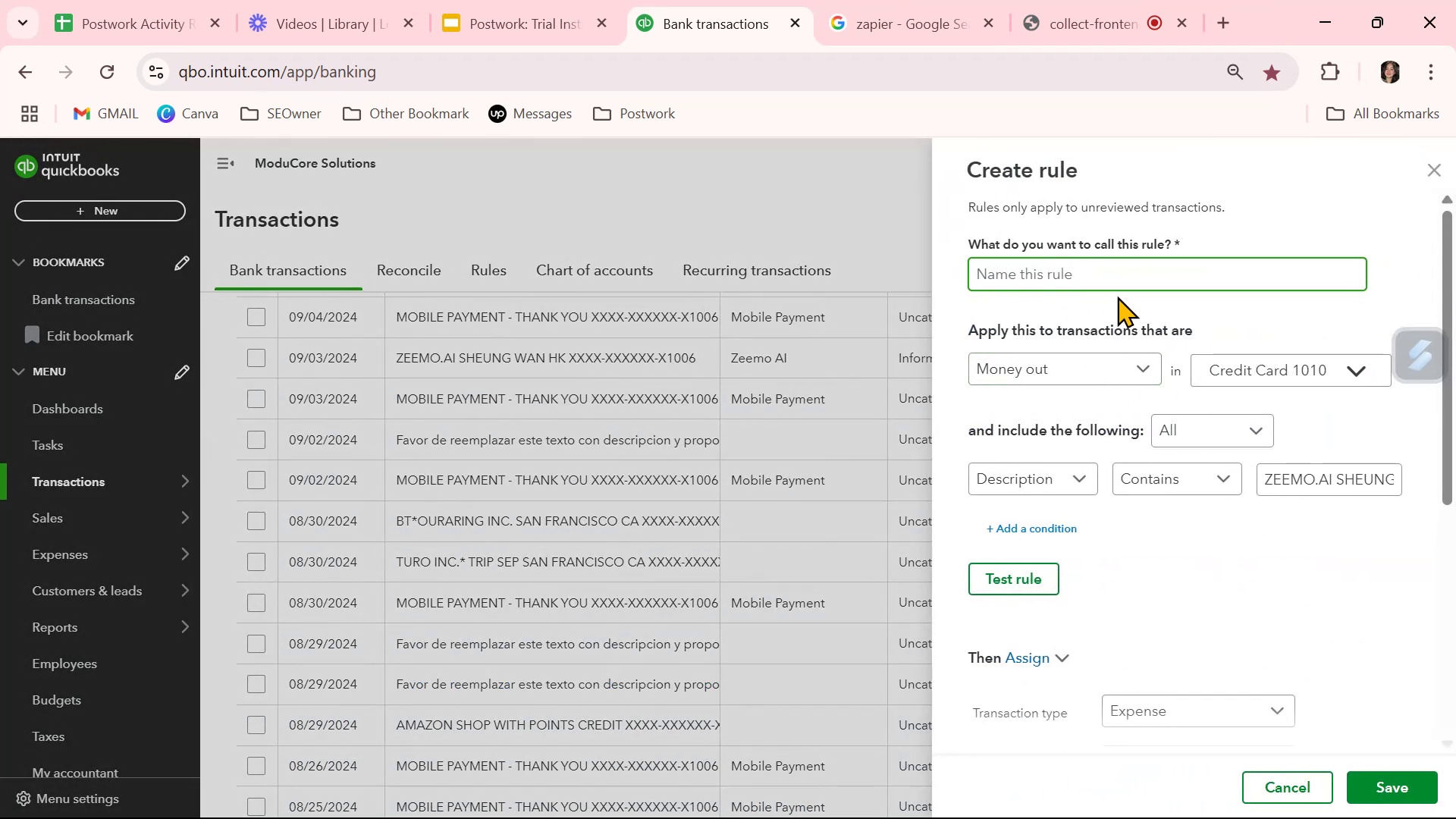 
key(Control+V)
 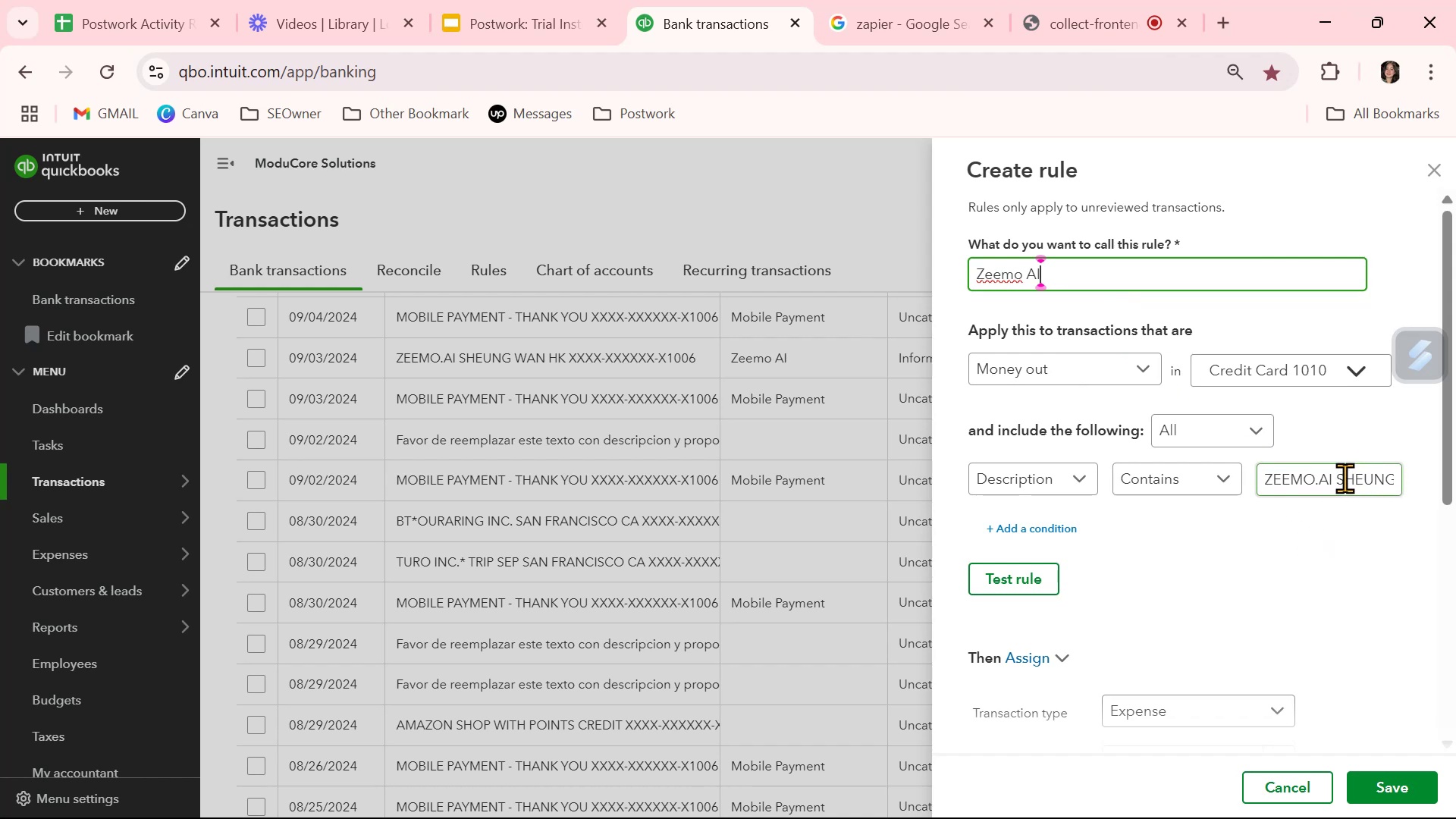 
left_click_drag(start_coordinate=[1338, 478], to_coordinate=[1455, 485])
 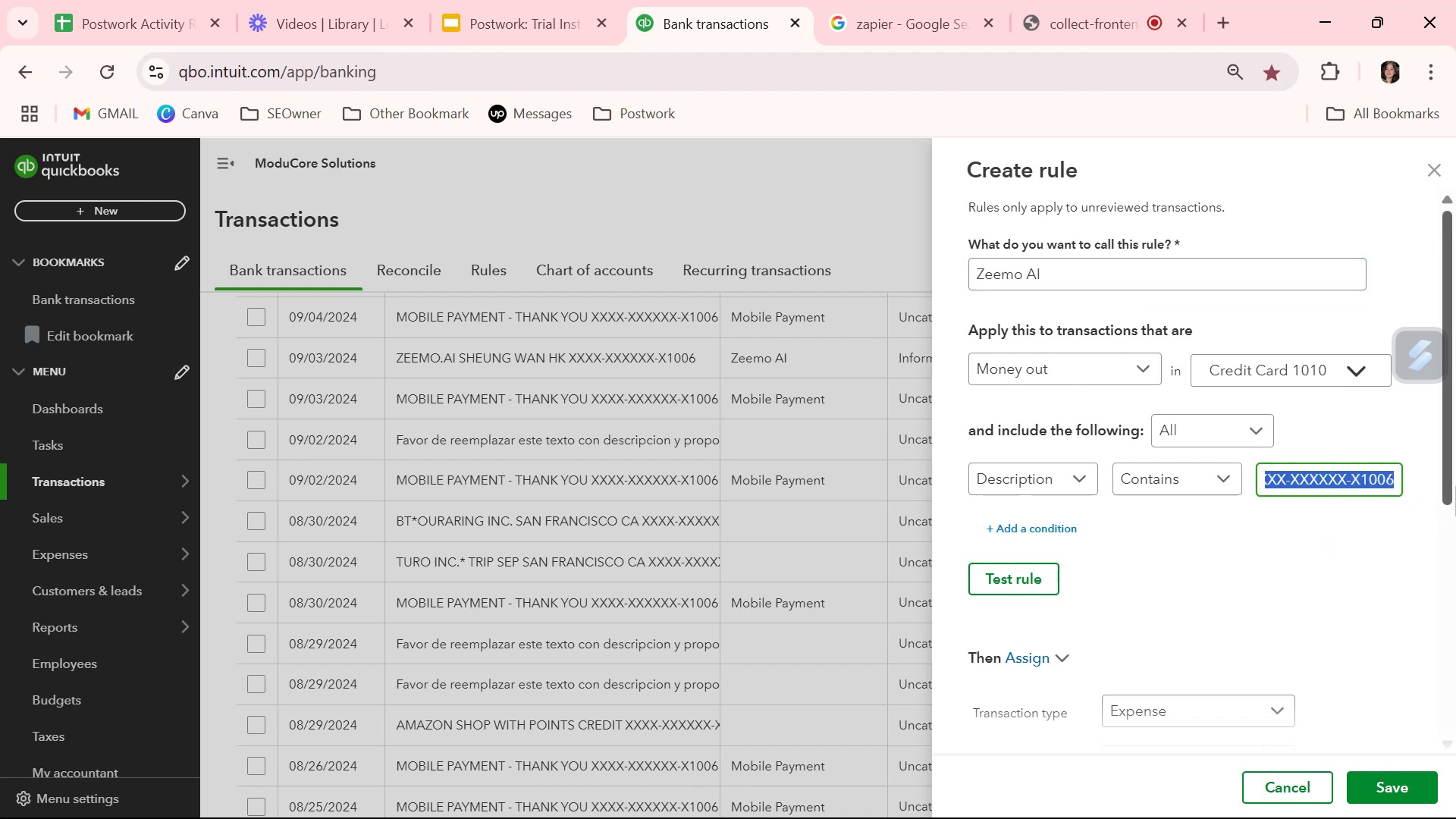 
key(Backspace)
 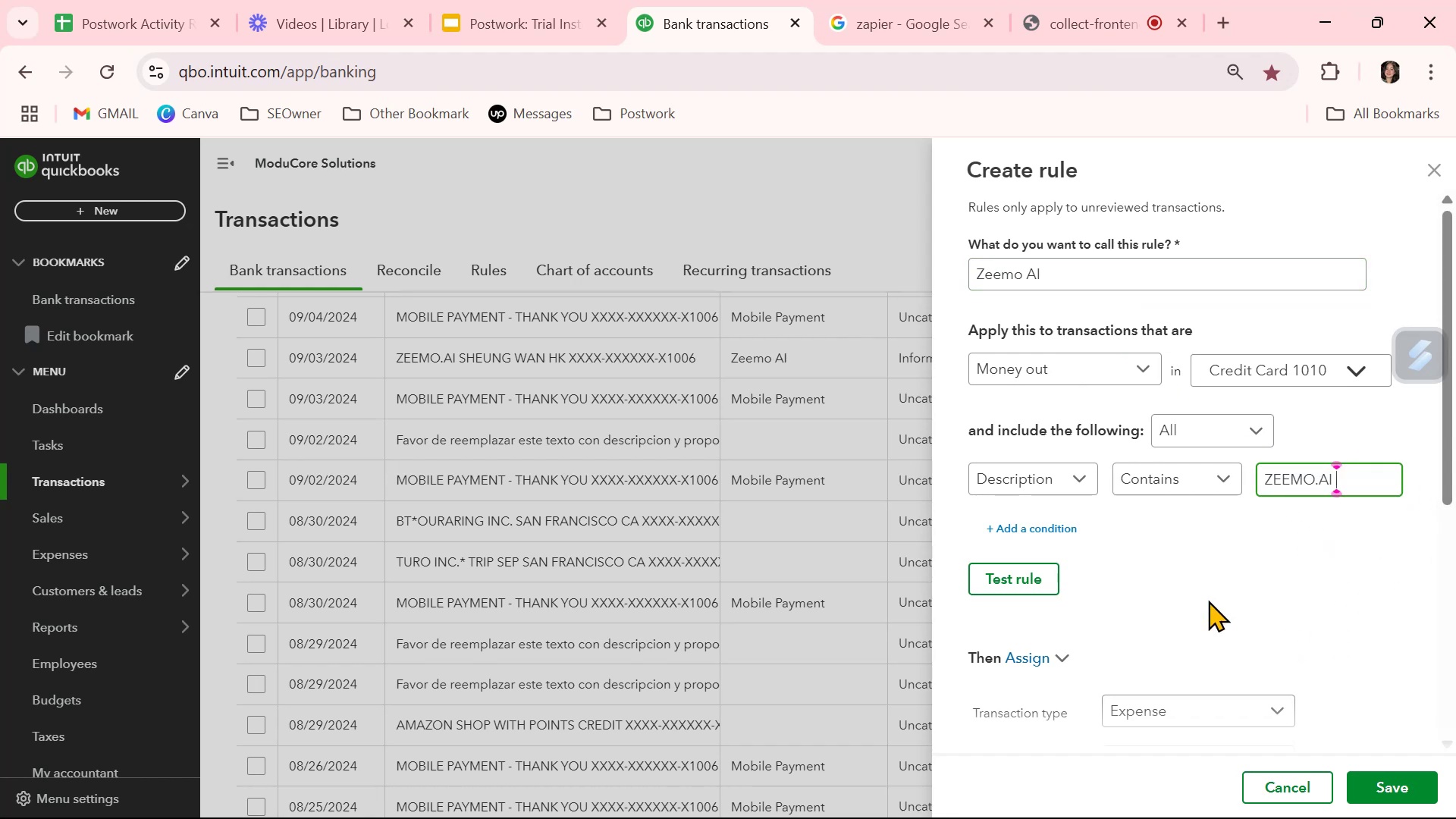 
left_click([1041, 580])
 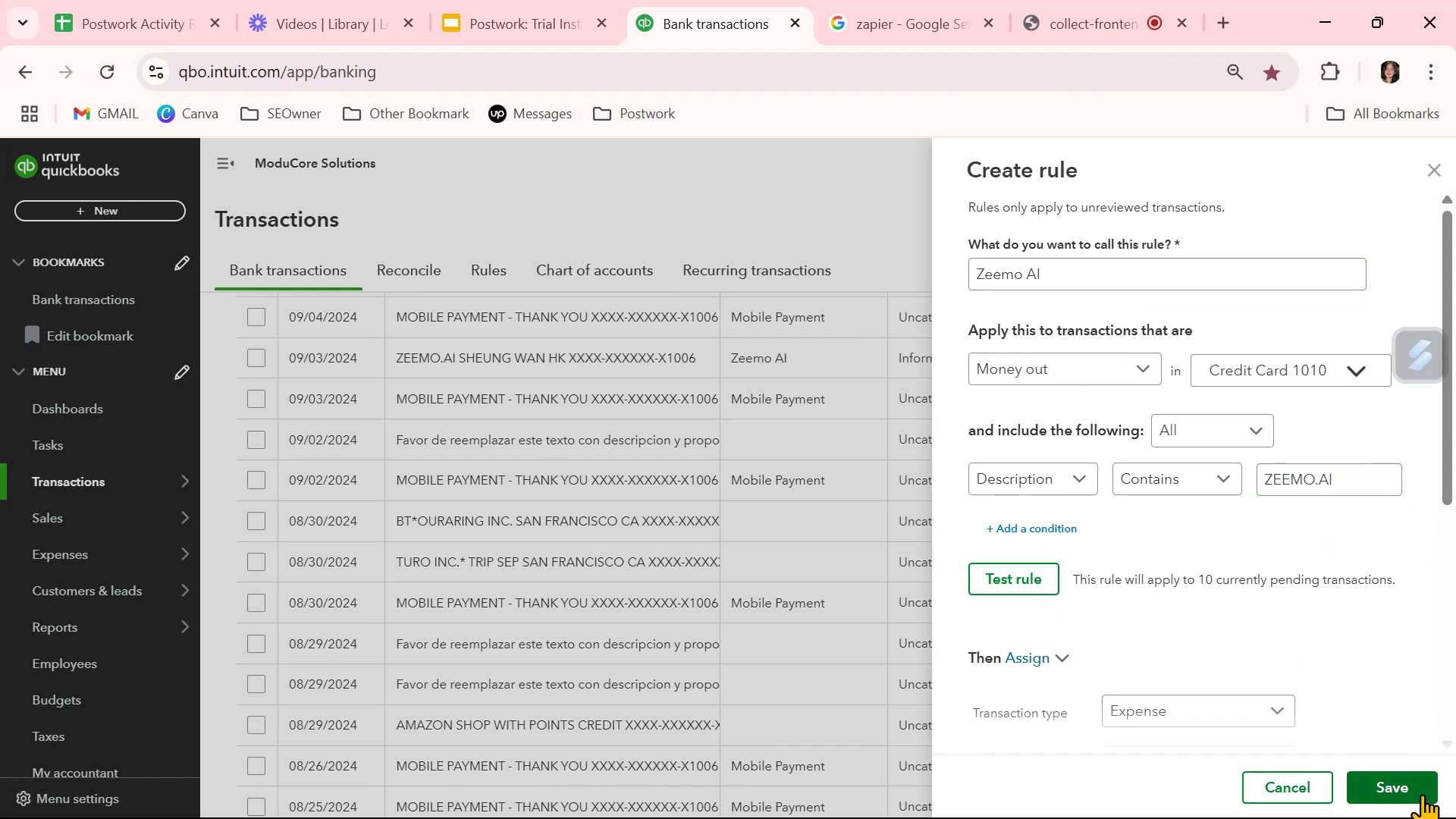 
left_click([1418, 787])
 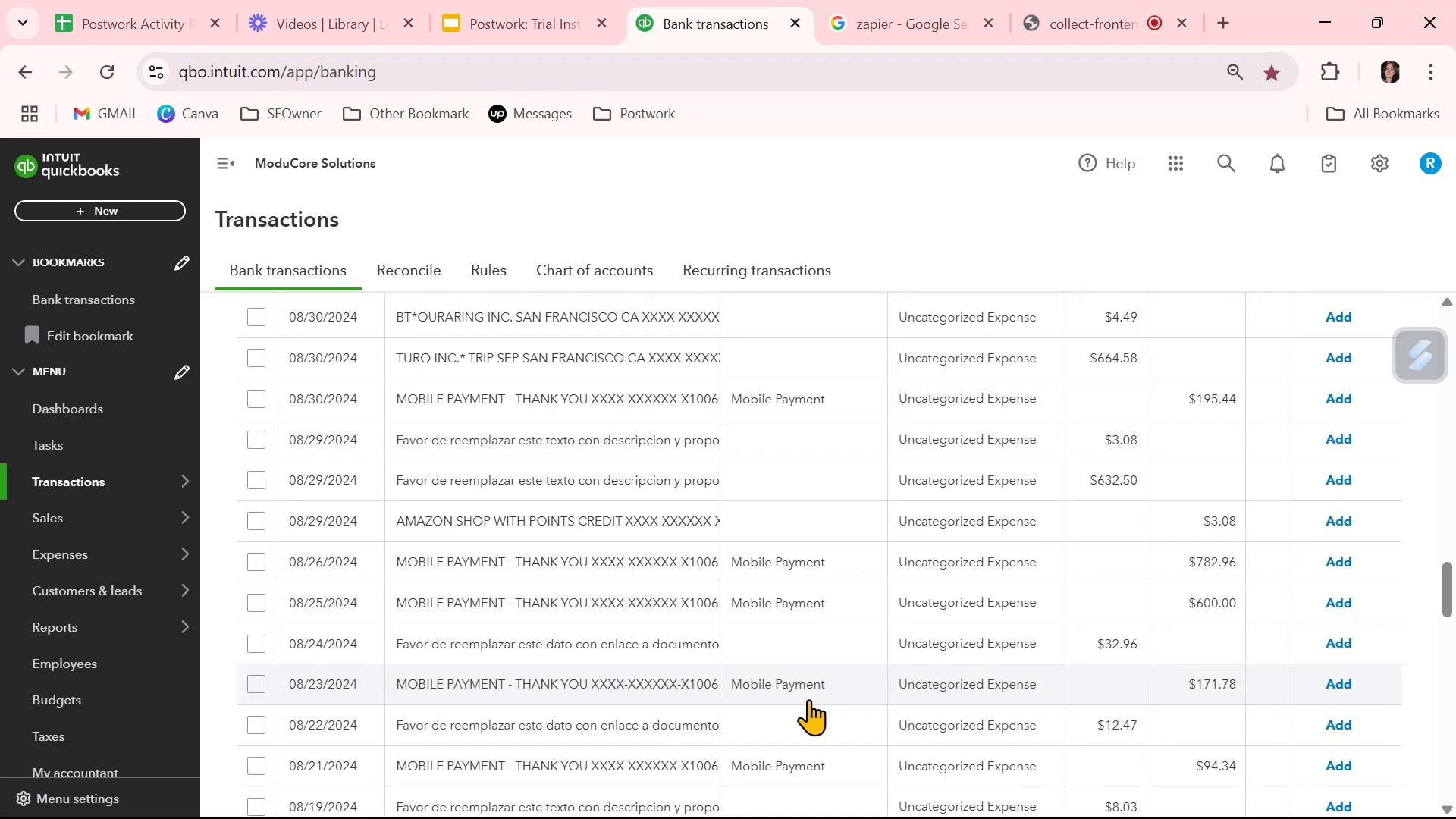 
wait(7.81)
 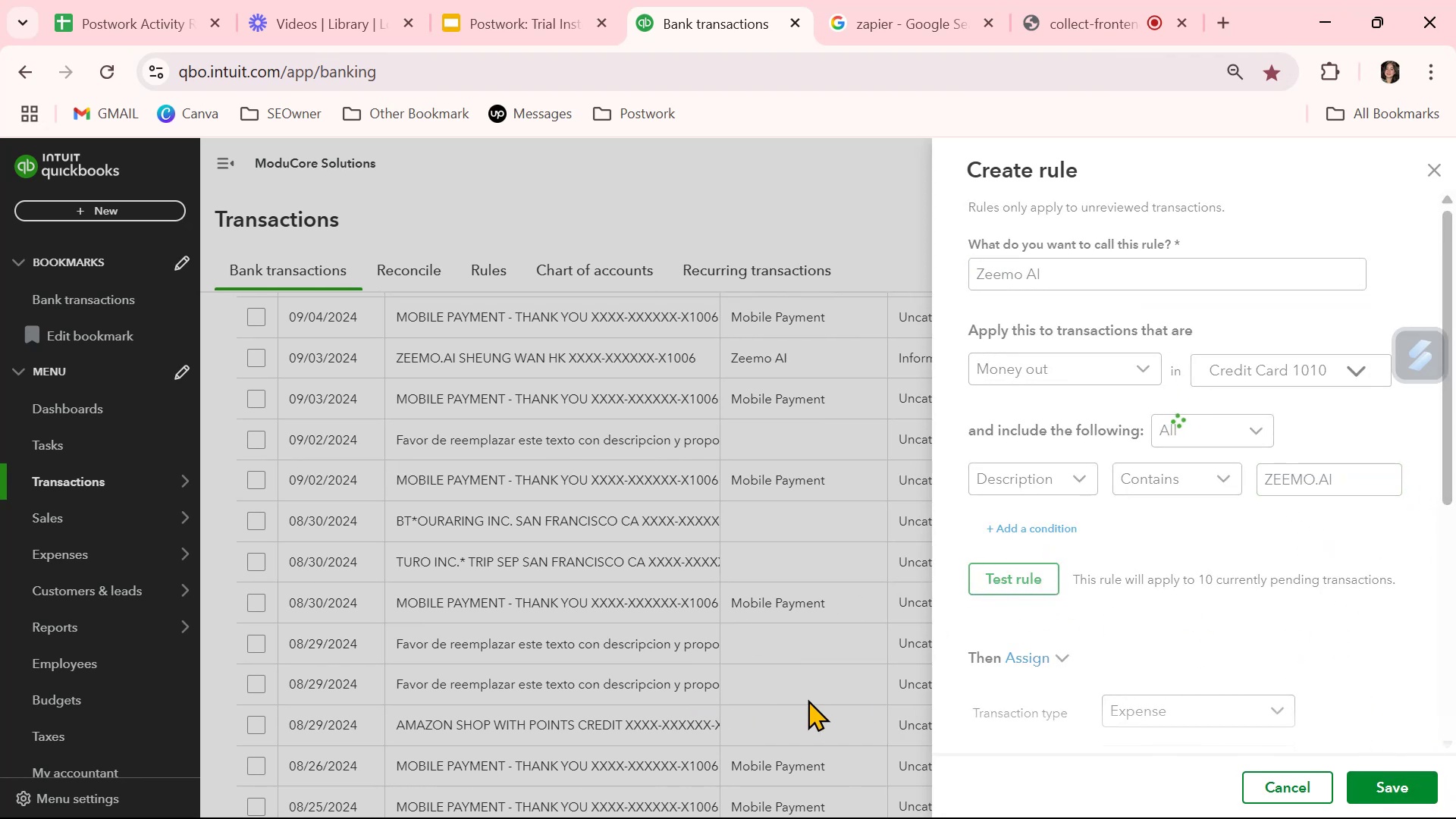 
scroll: coordinate [828, 702], scroll_direction: down, amount: 7.0
 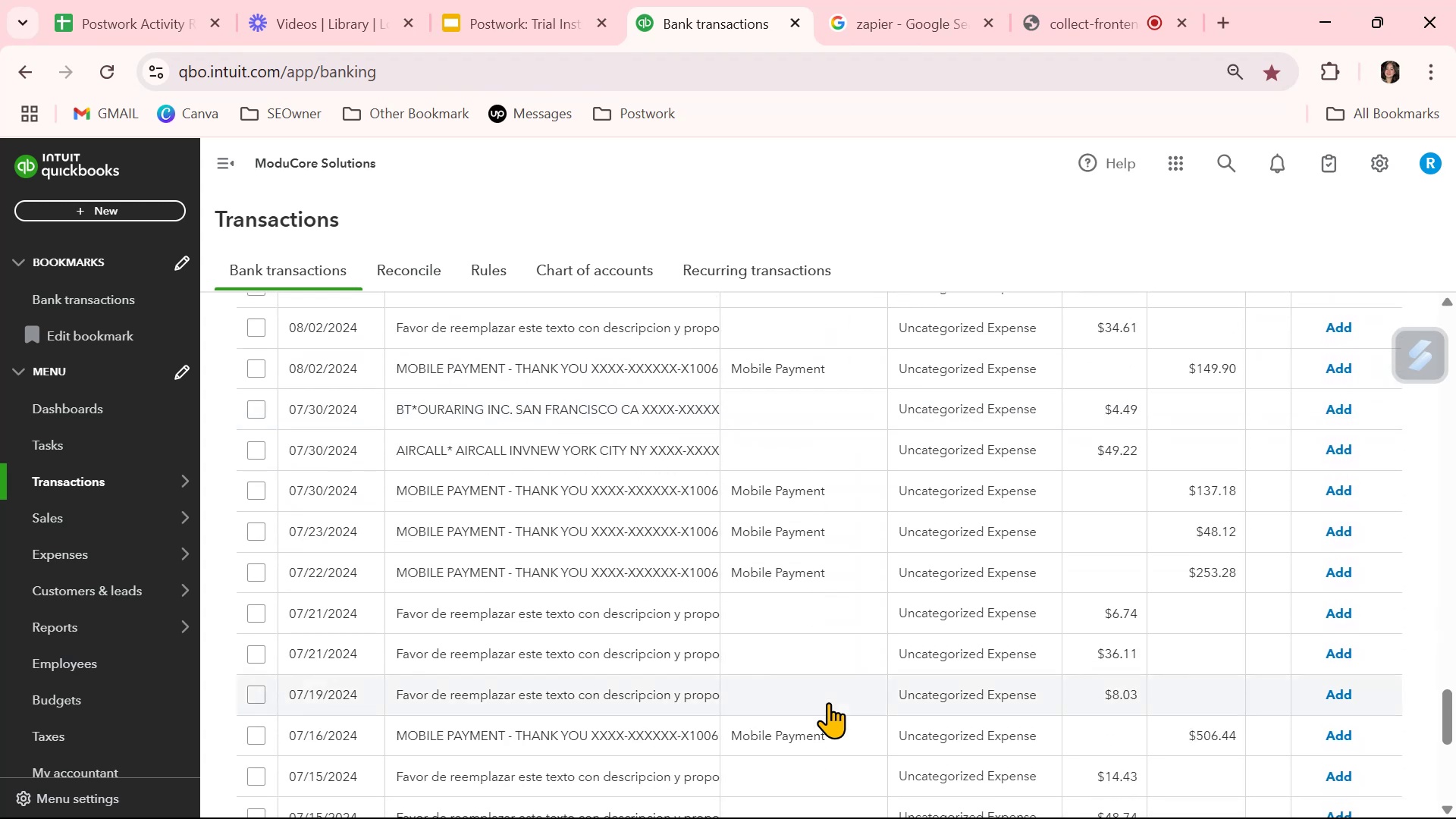 
scroll: coordinate [828, 702], scroll_direction: down, amount: 3.0
 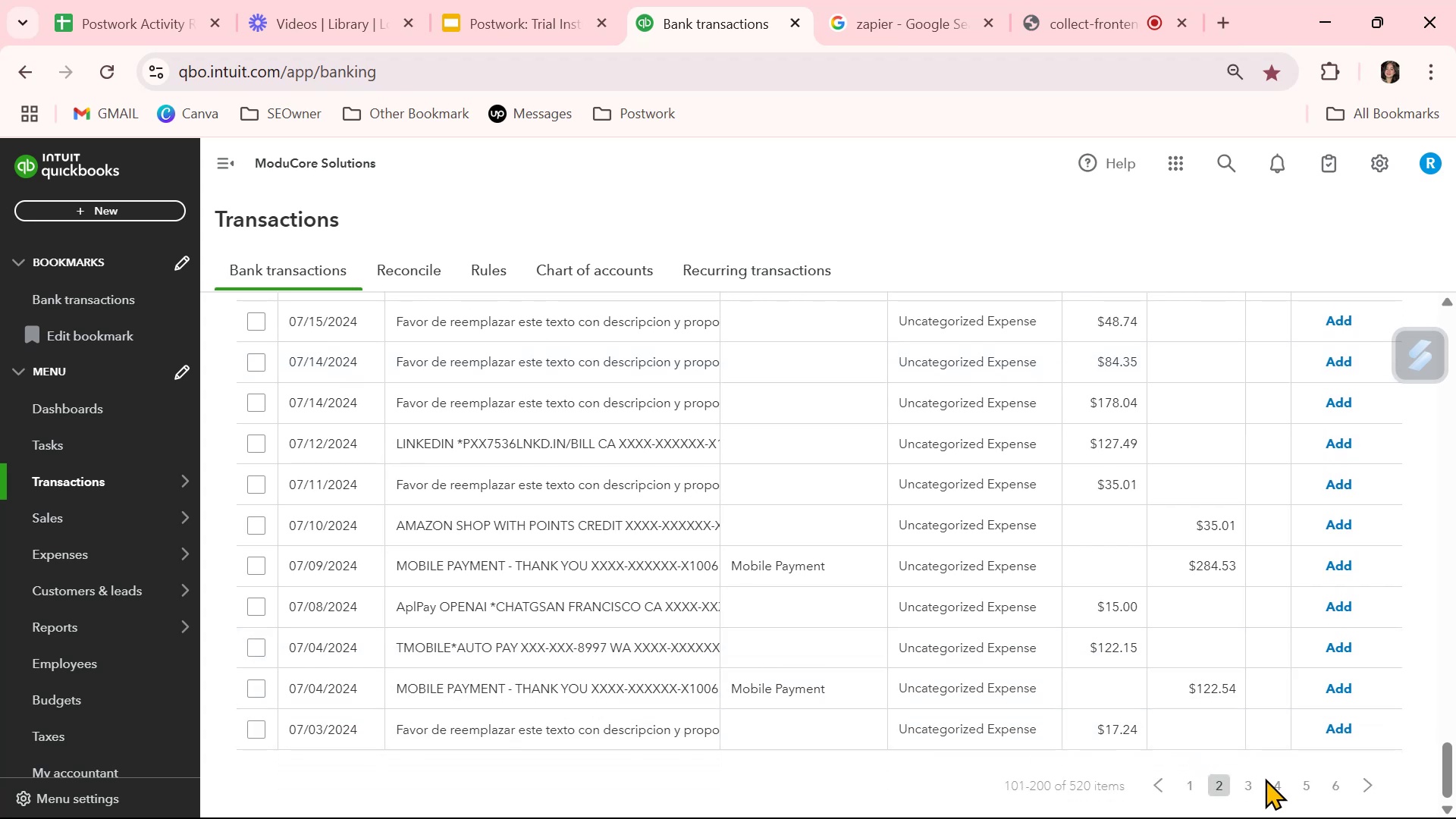 
left_click([1250, 783])
 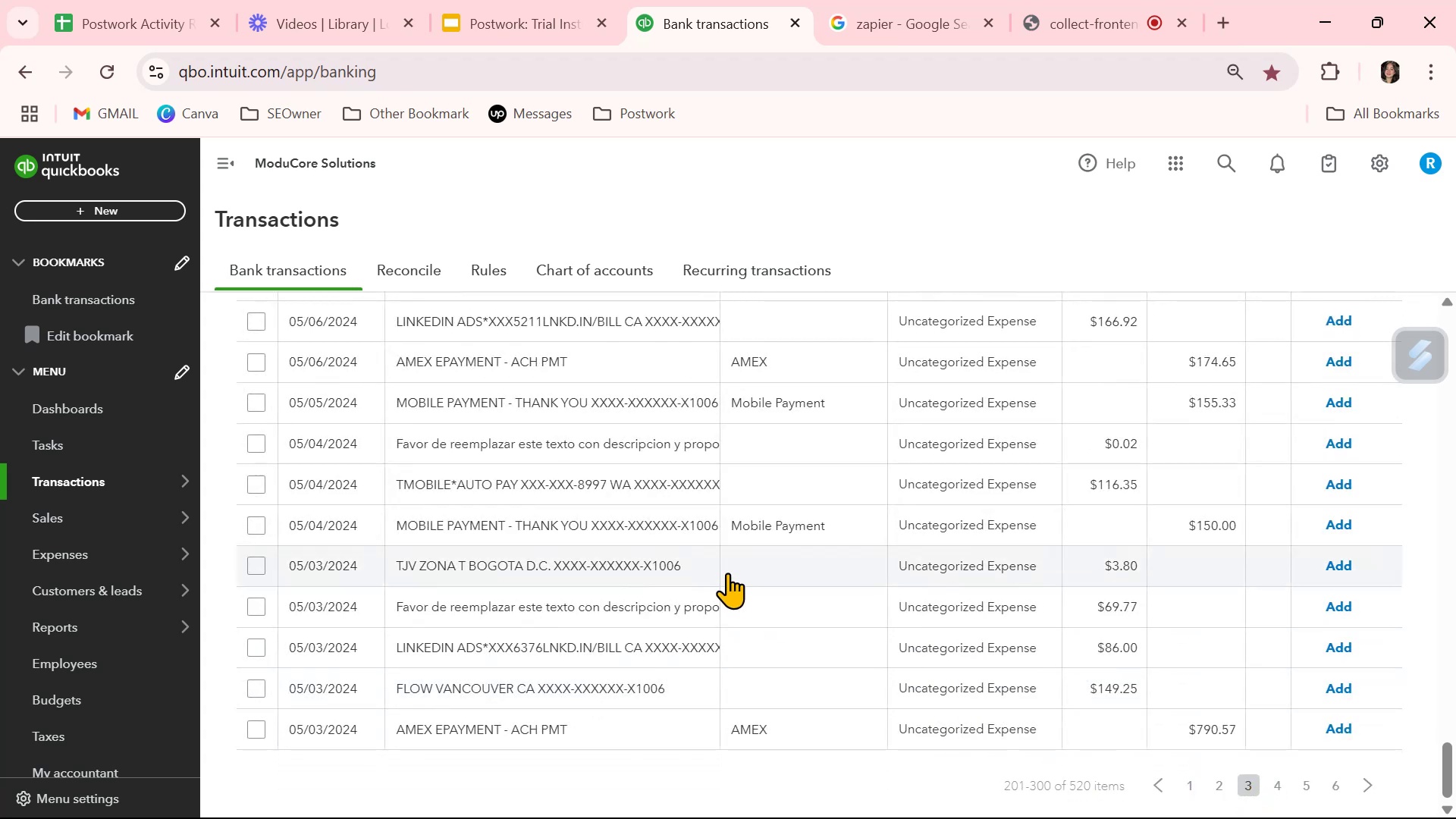 
scroll: coordinate [836, 686], scroll_direction: up, amount: 27.0
 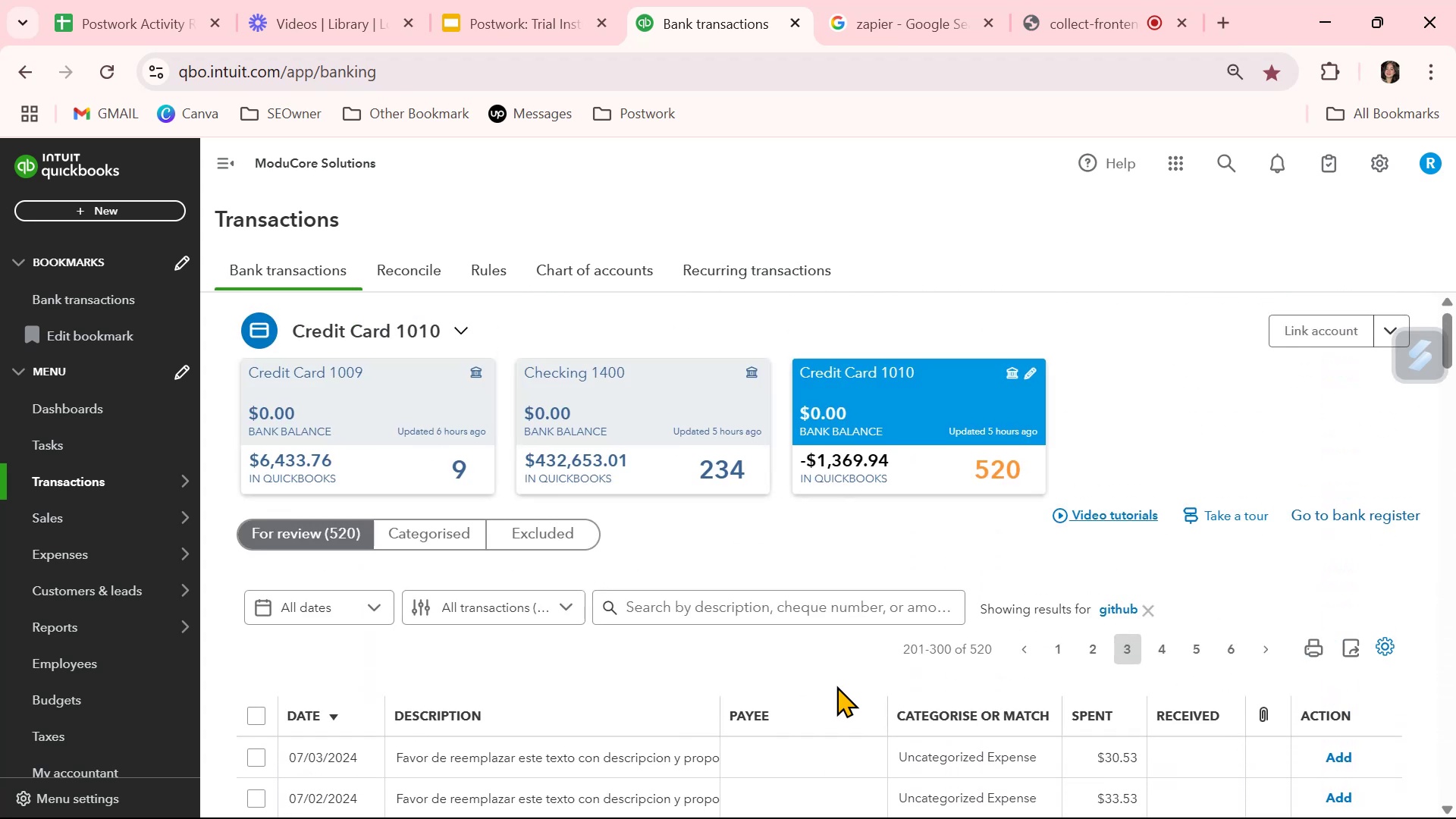 
scroll: coordinate [836, 686], scroll_direction: down, amount: 4.0
 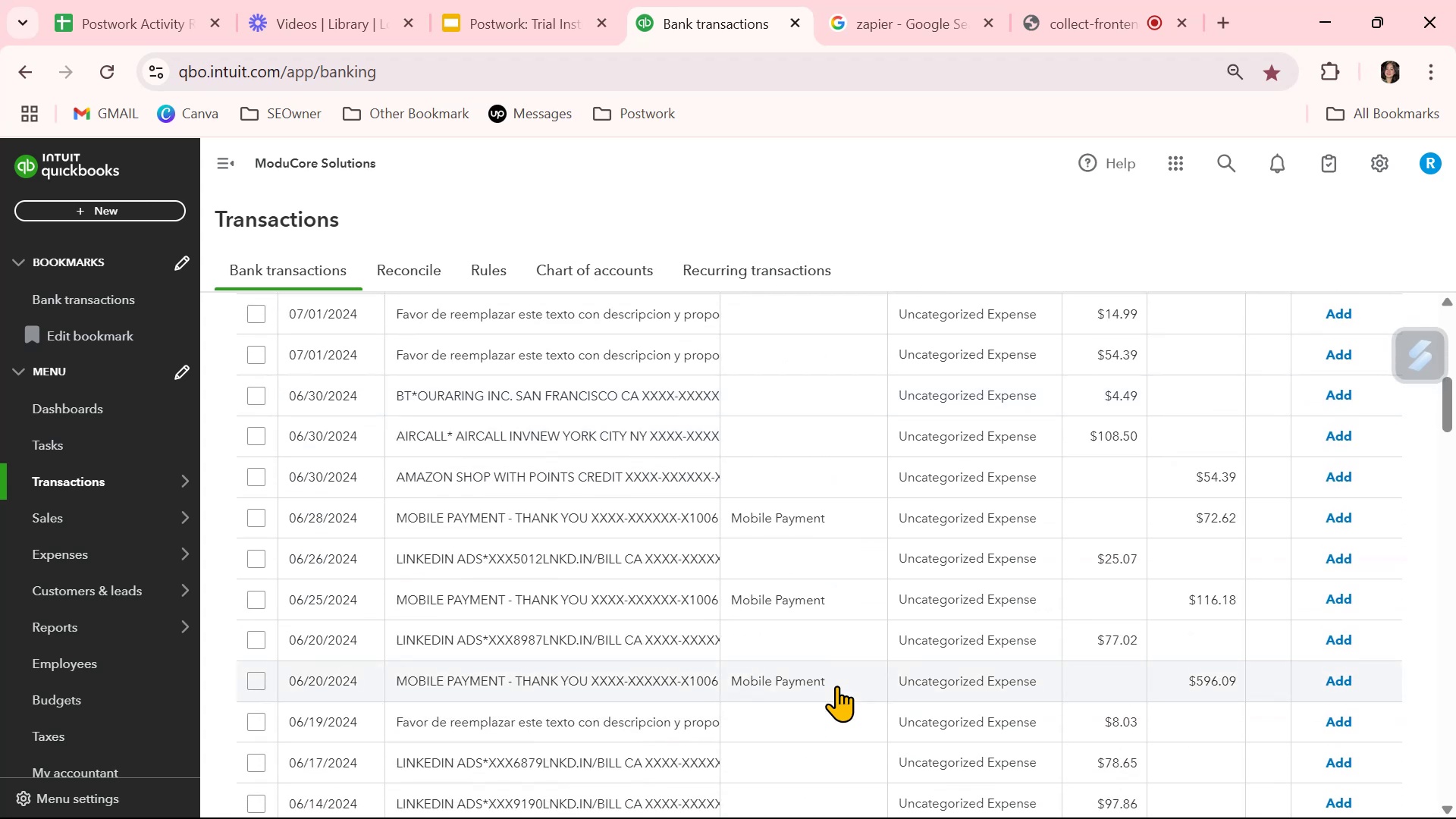 
wait(12.34)
 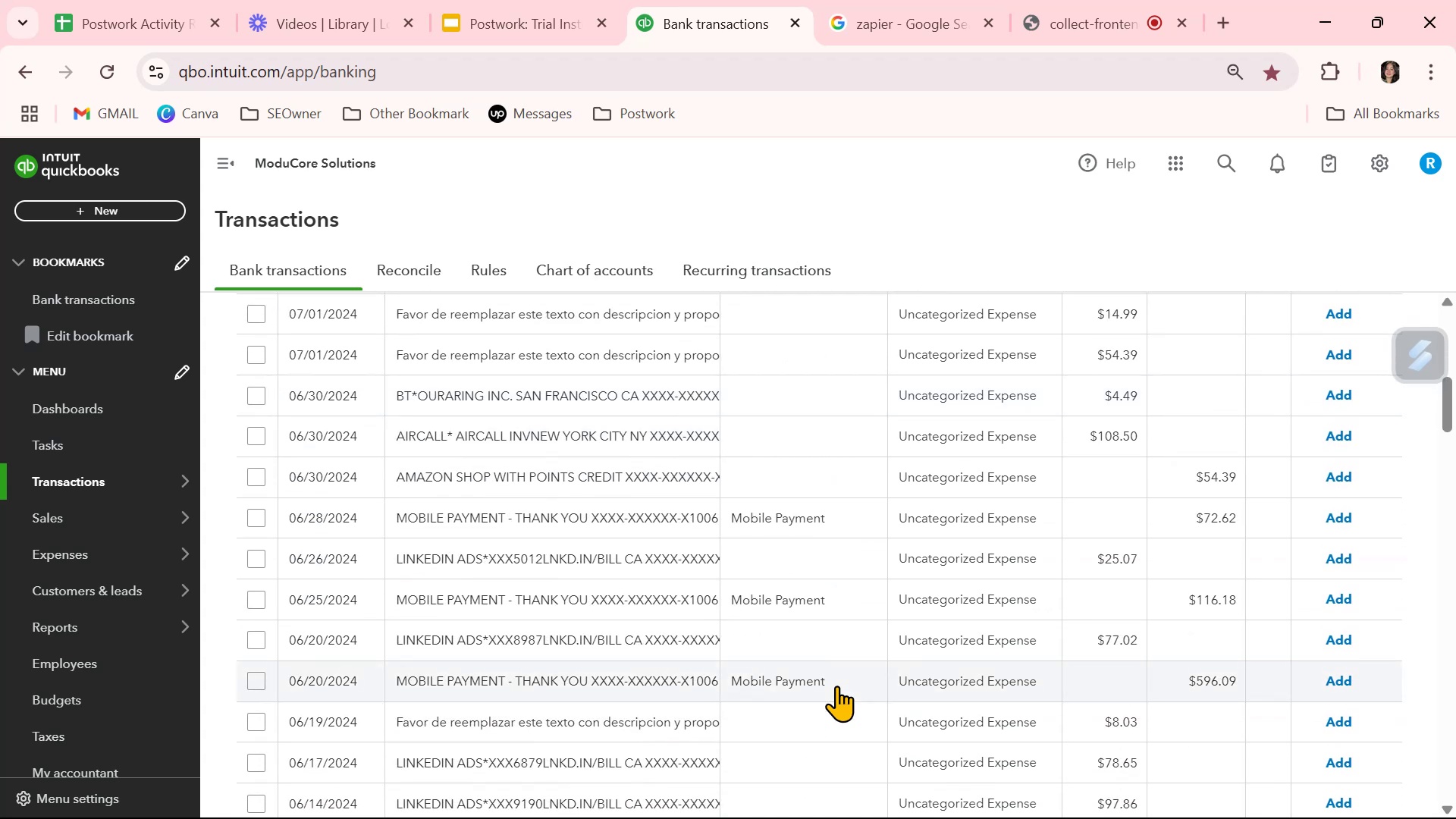 
left_click([958, 563])
 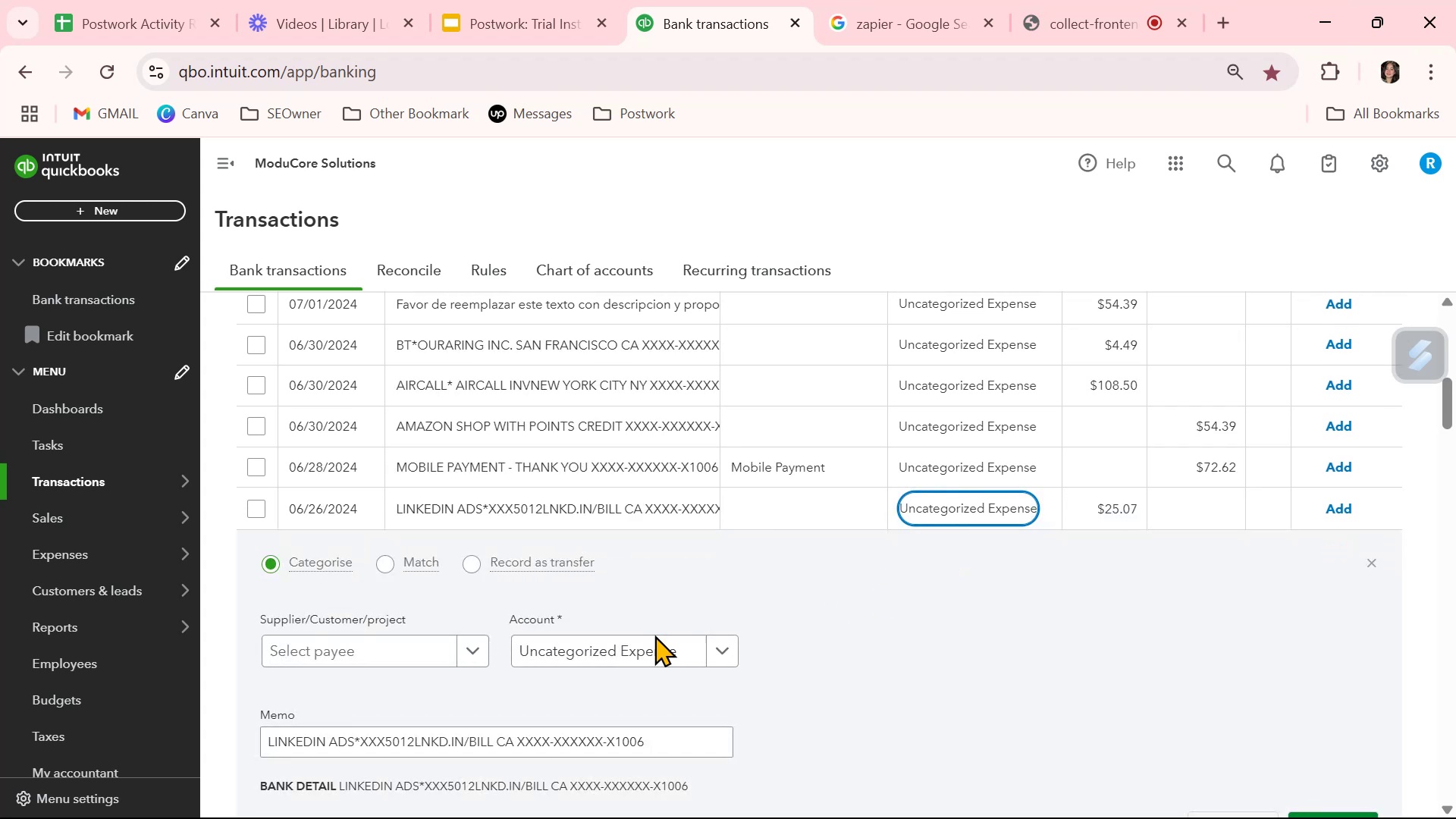 
left_click([614, 650])
 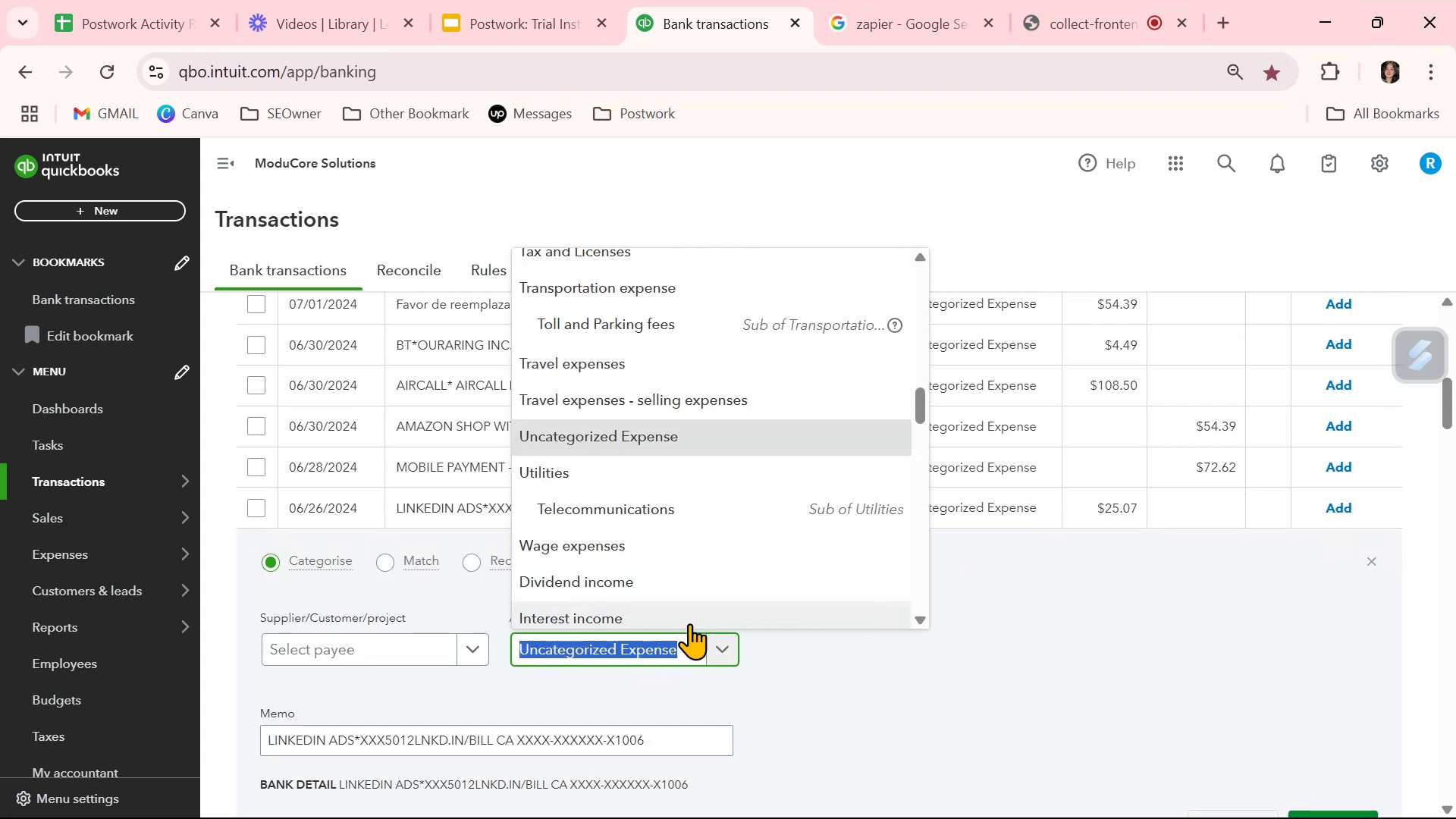 
type(inf)
 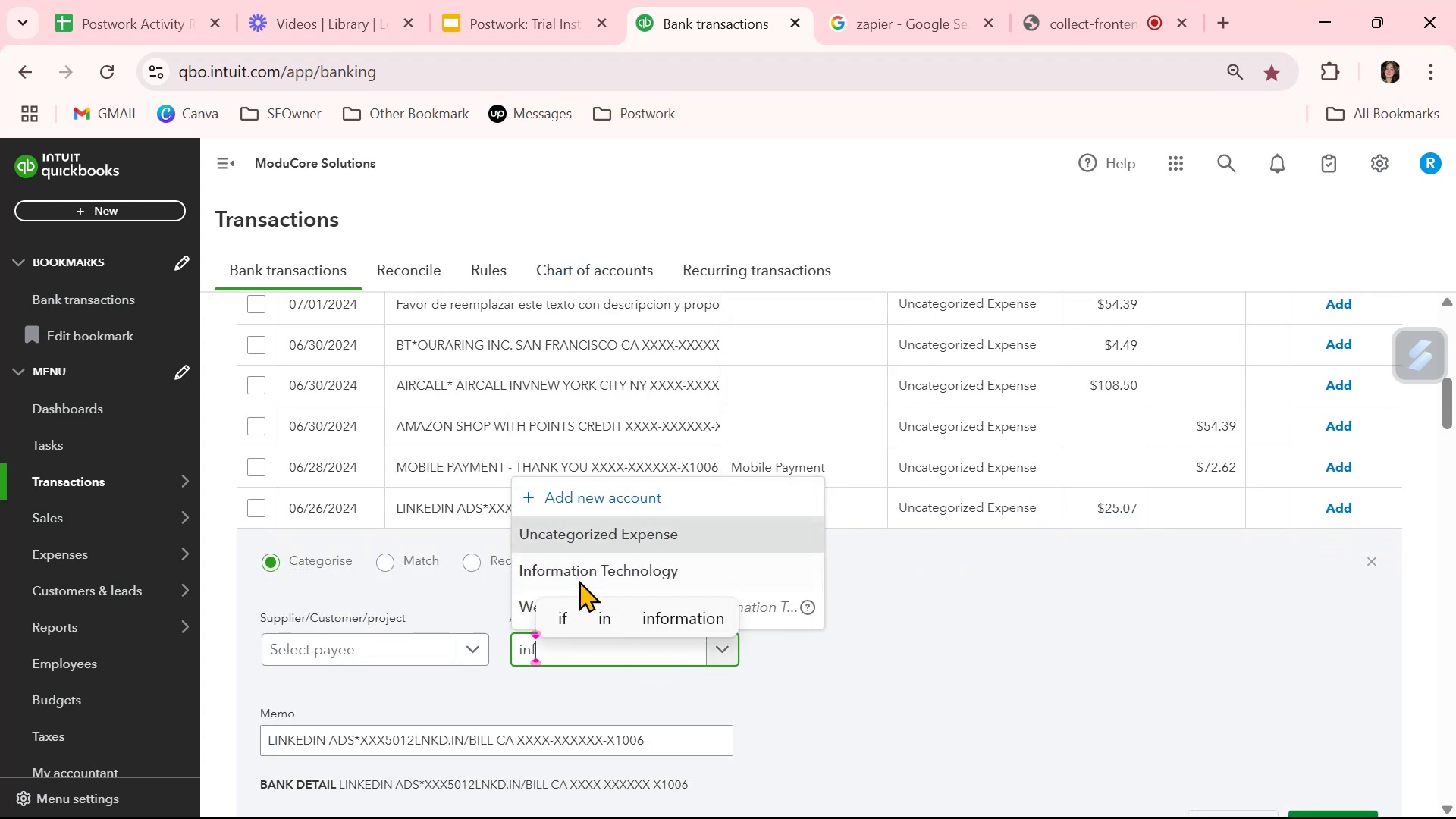 
left_click([579, 569])
 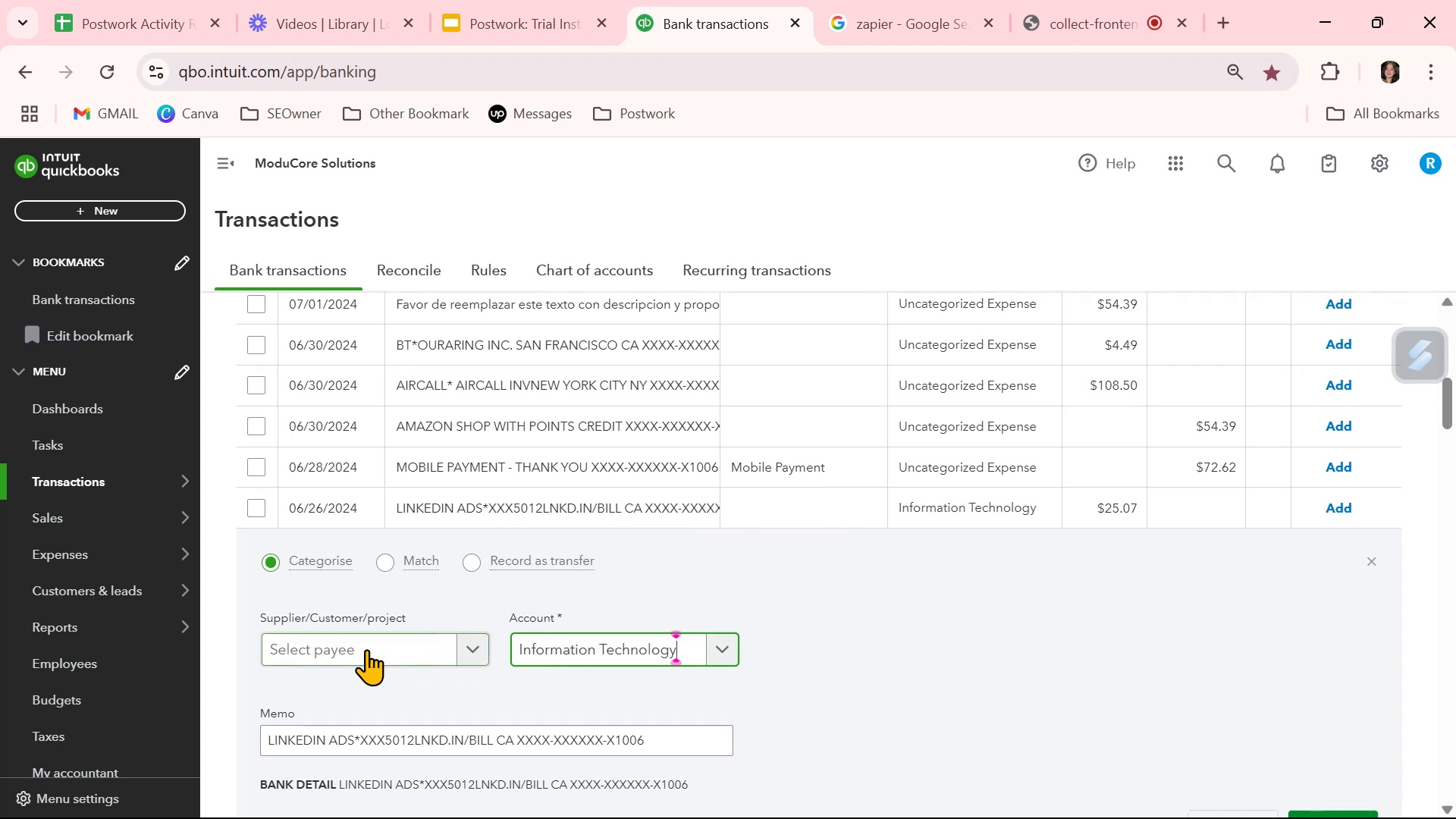 
left_click([366, 649])
 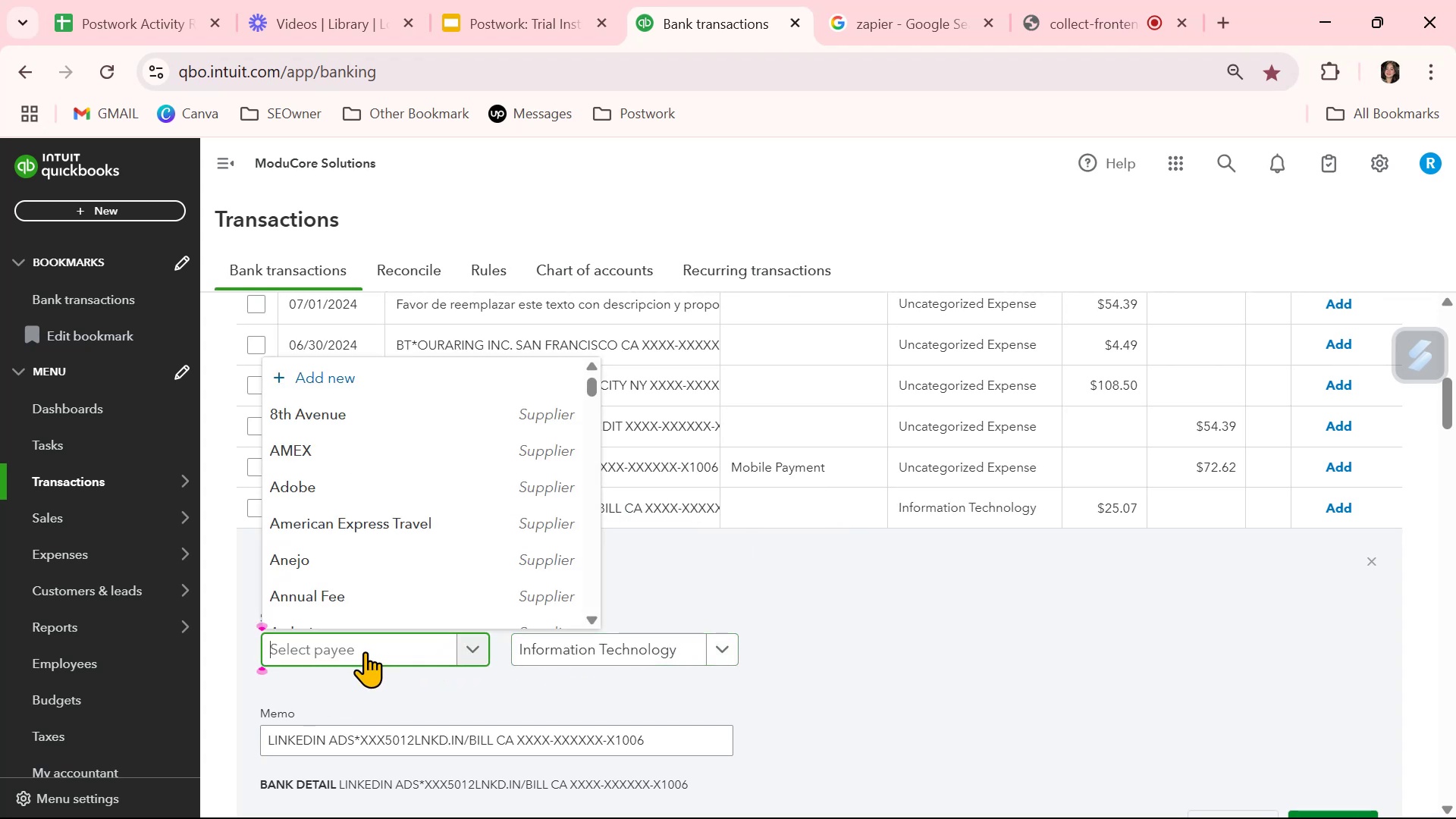 
type(LinkedIn)
 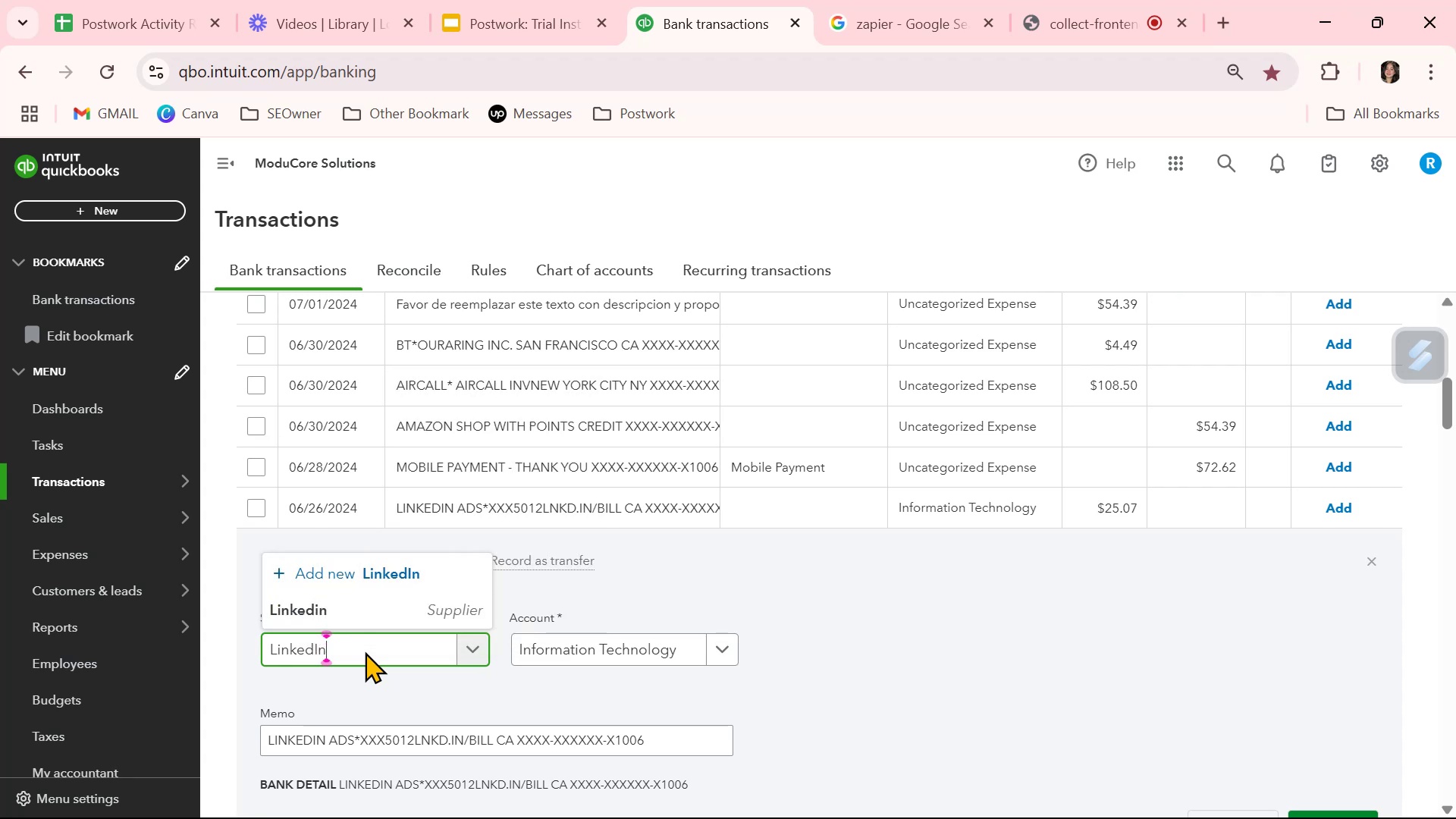 
left_click([347, 610])
 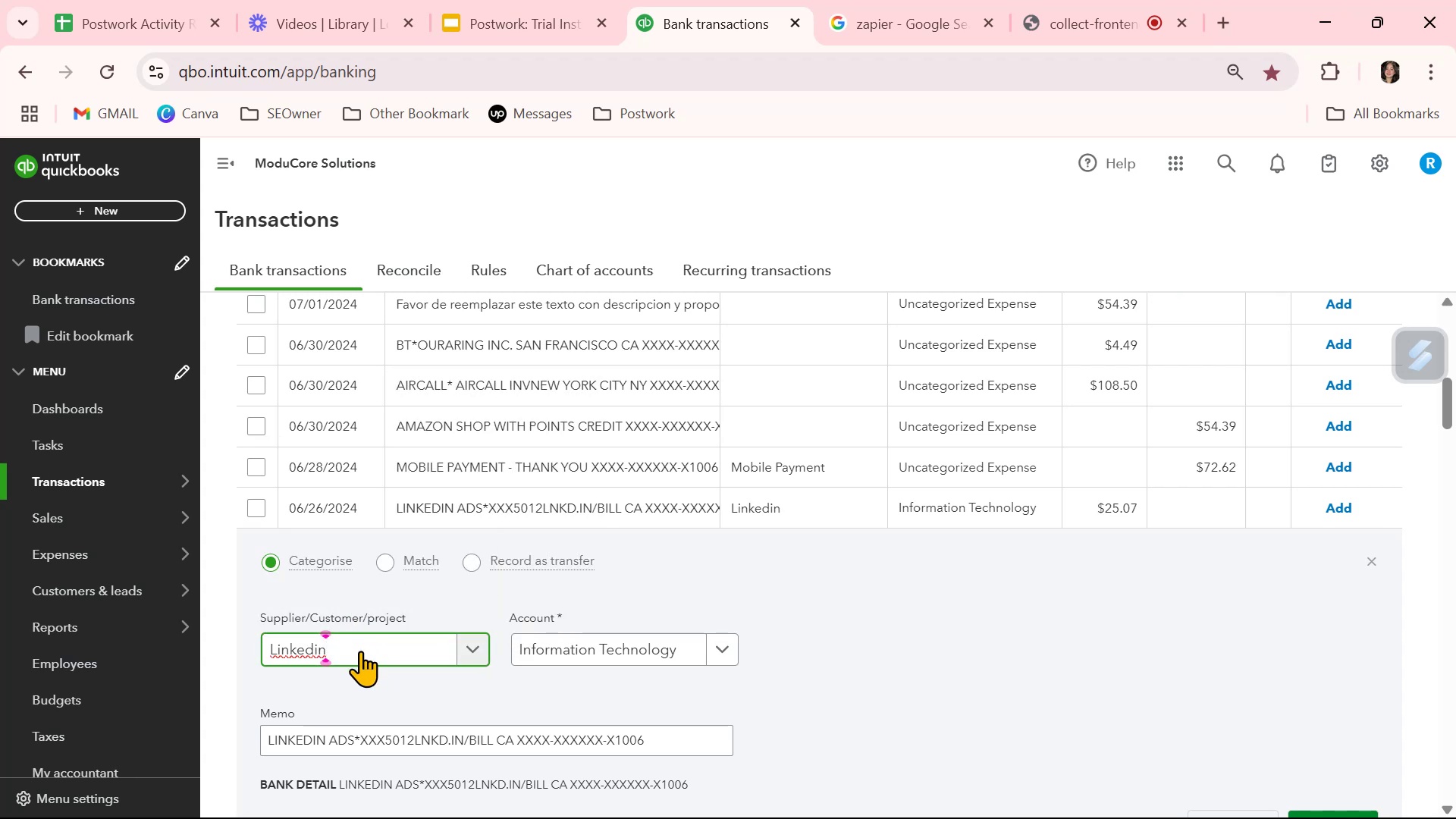 
type( Ads)
 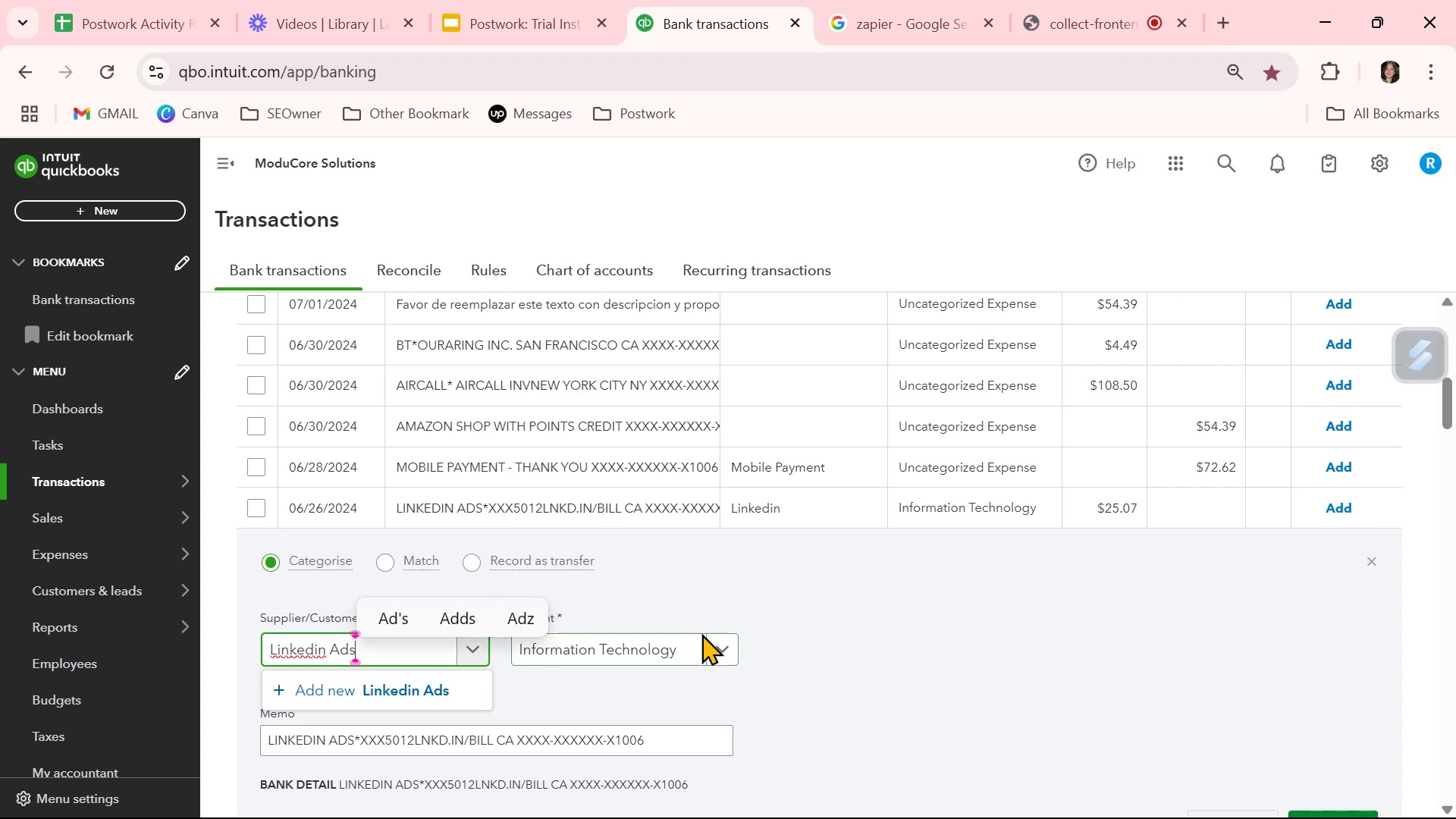 
left_click([407, 688])
 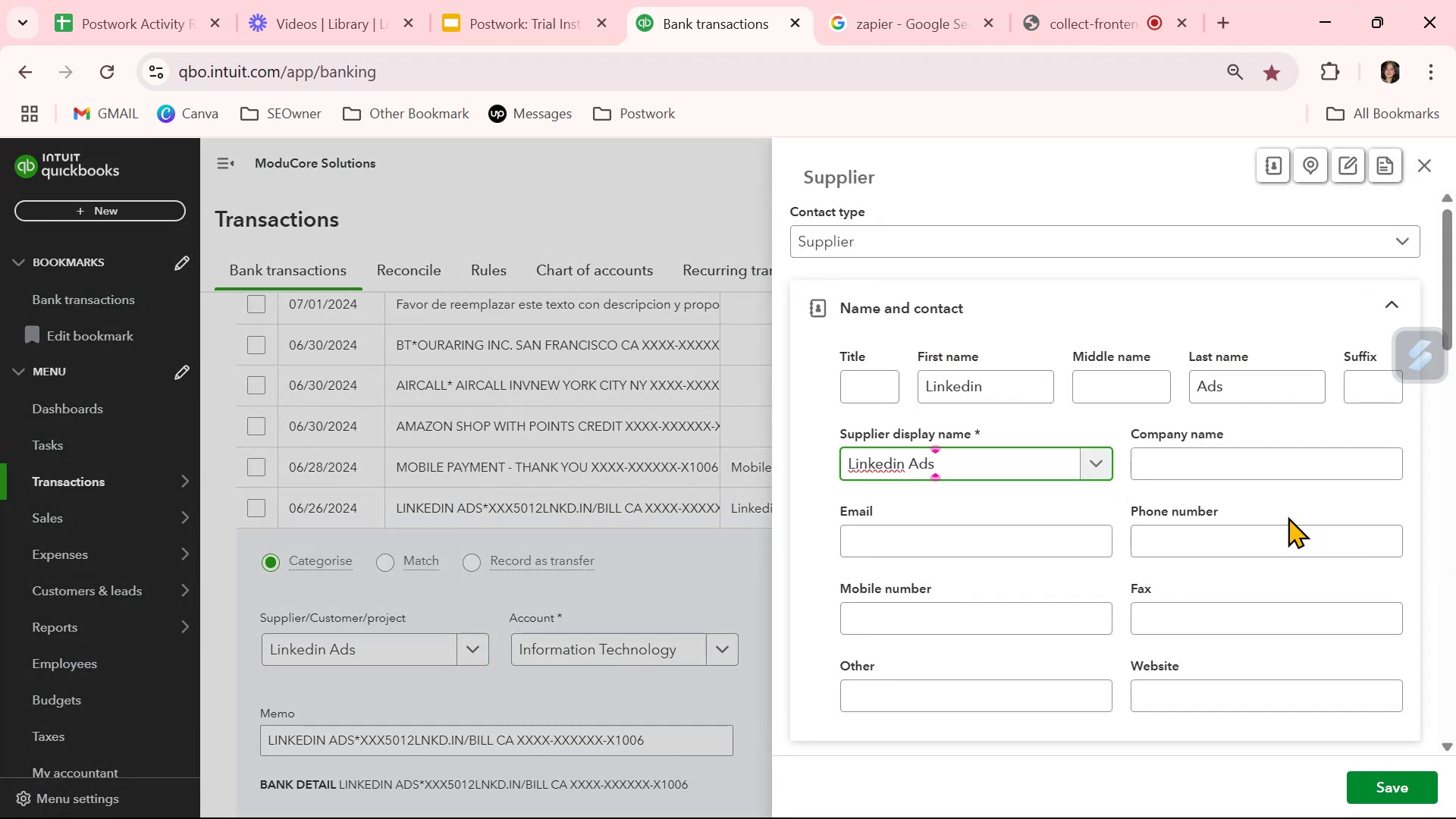 
left_click([954, 460])
 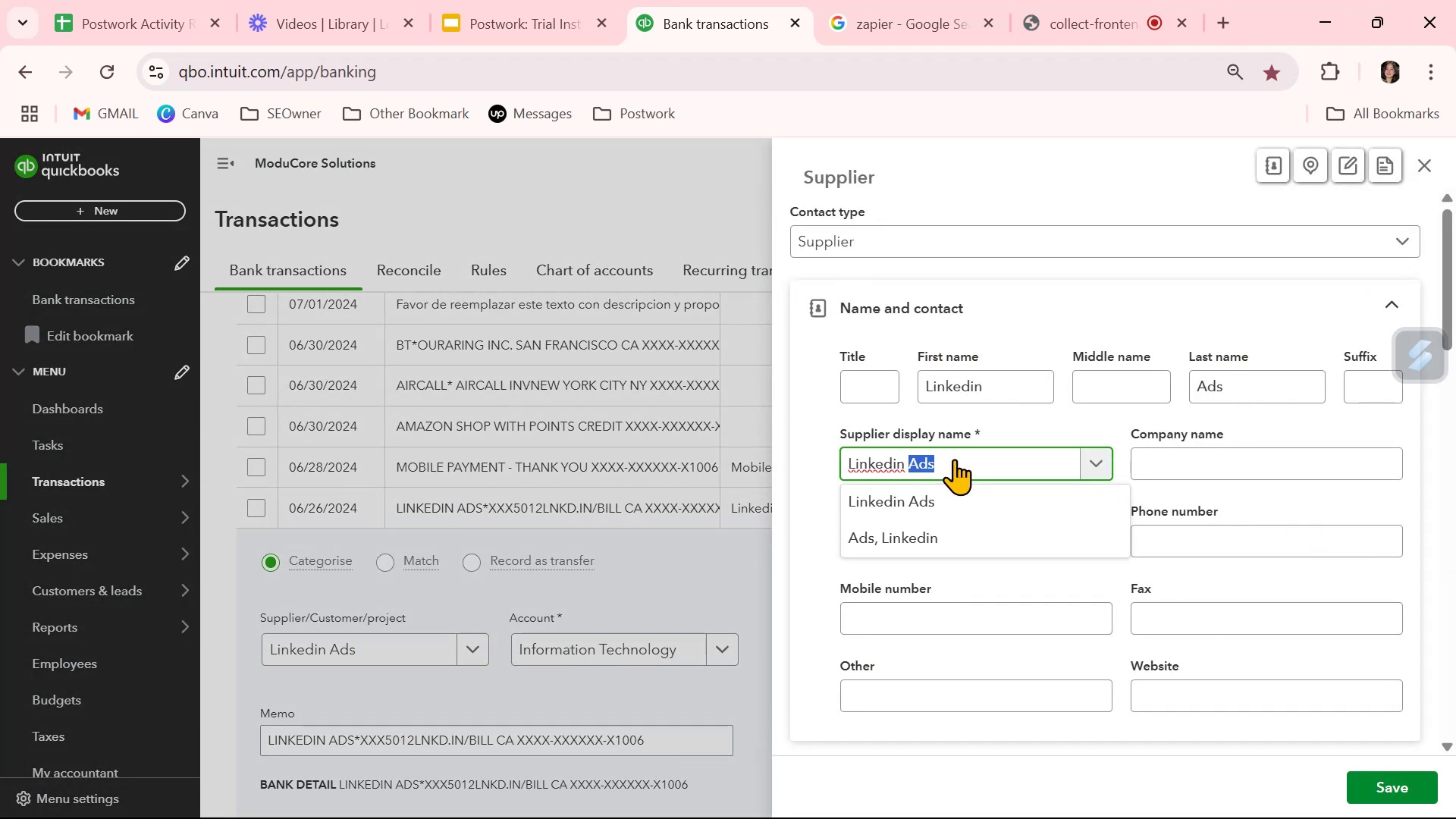 
triple_click([954, 459])
 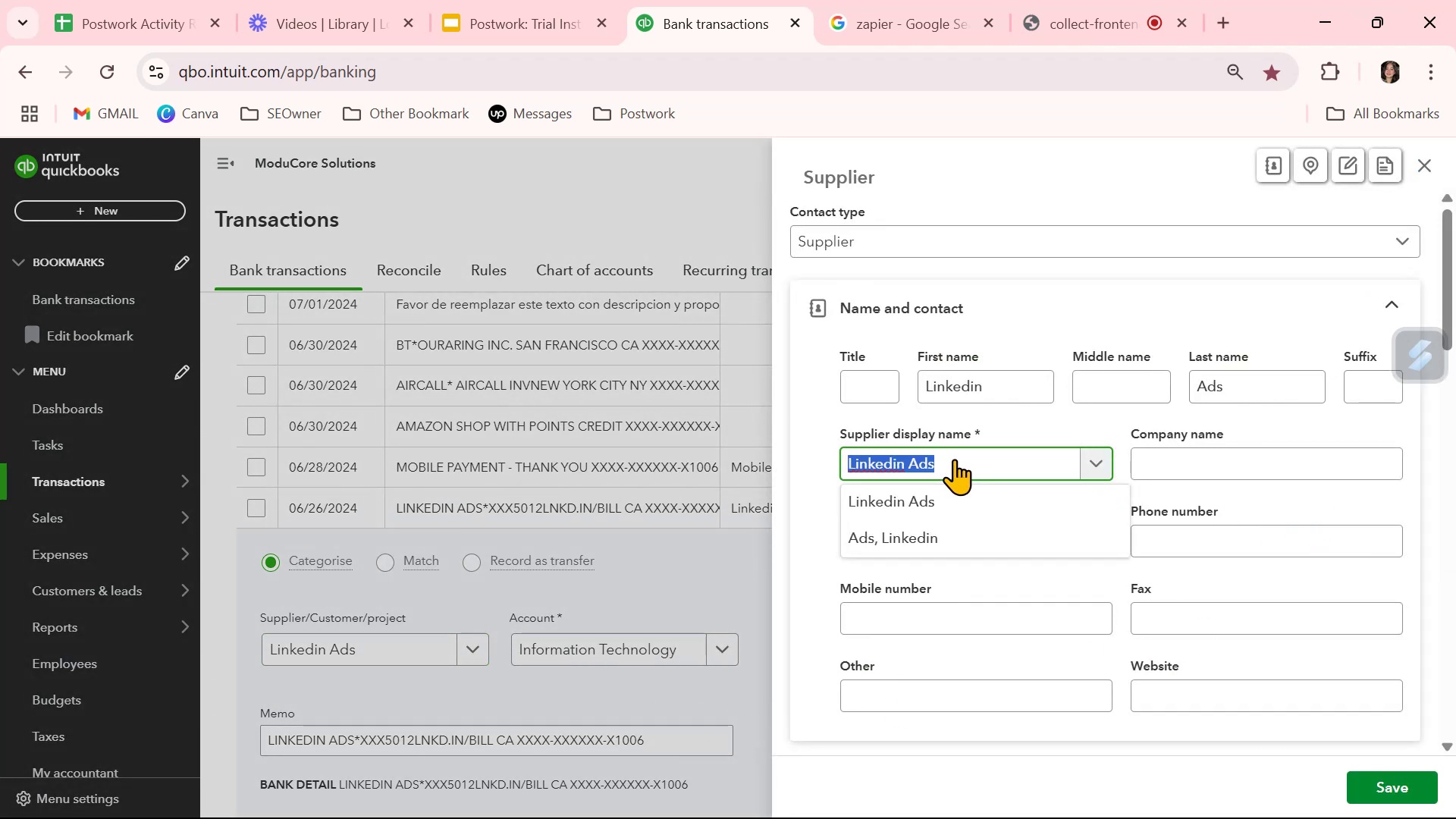 
triple_click([954, 459])
 